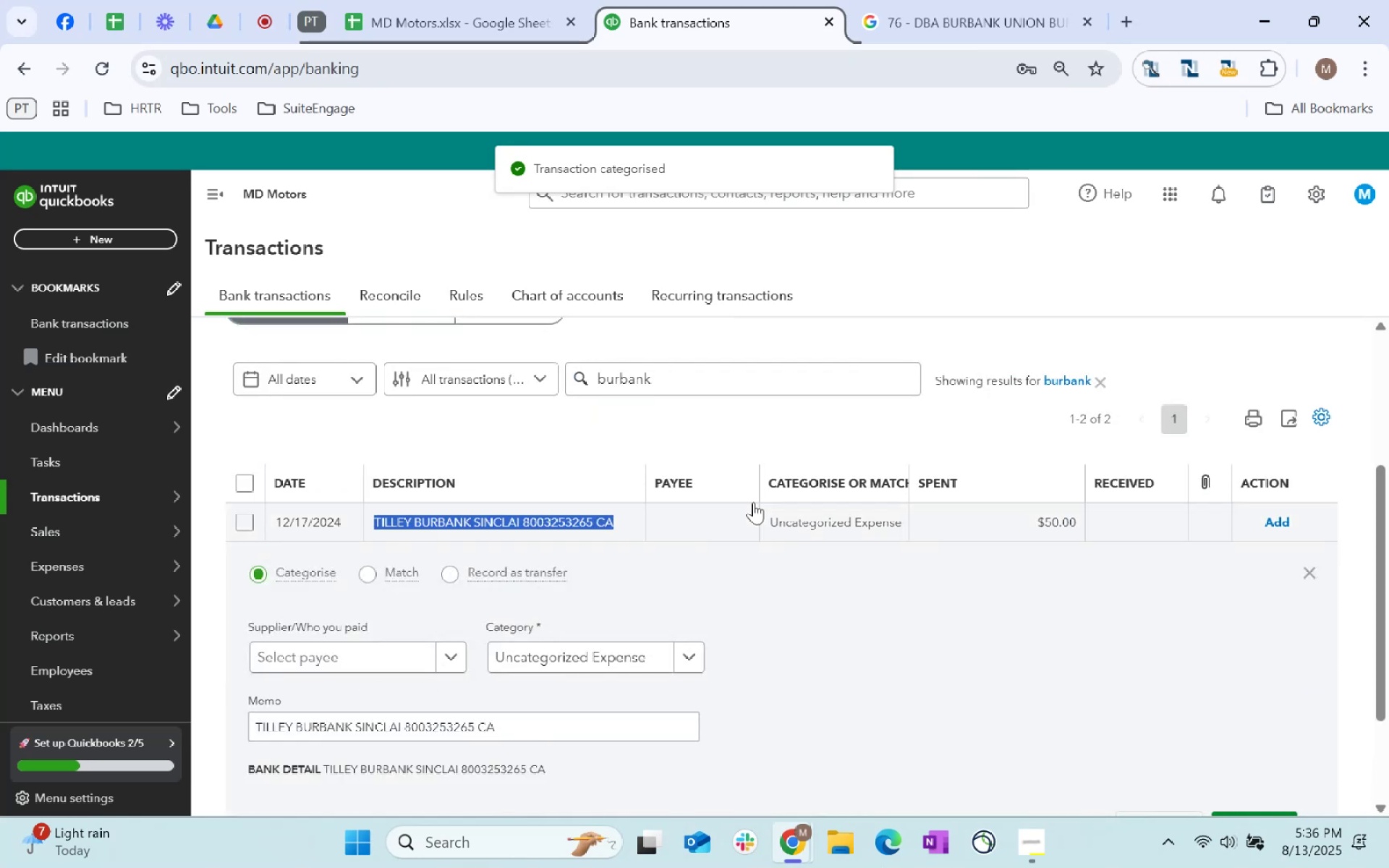 
key(Control+C)
 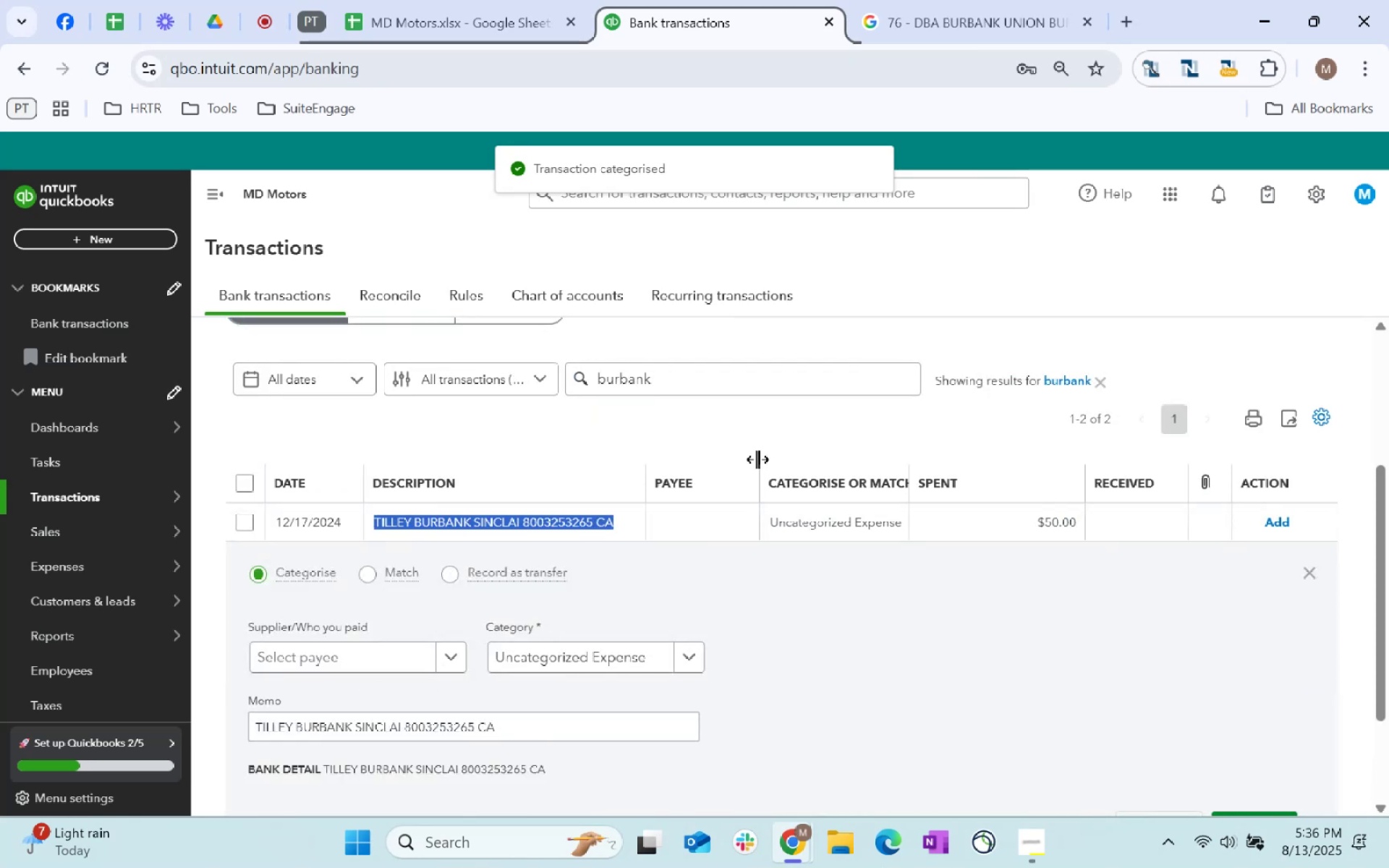 
key(Control+C)
 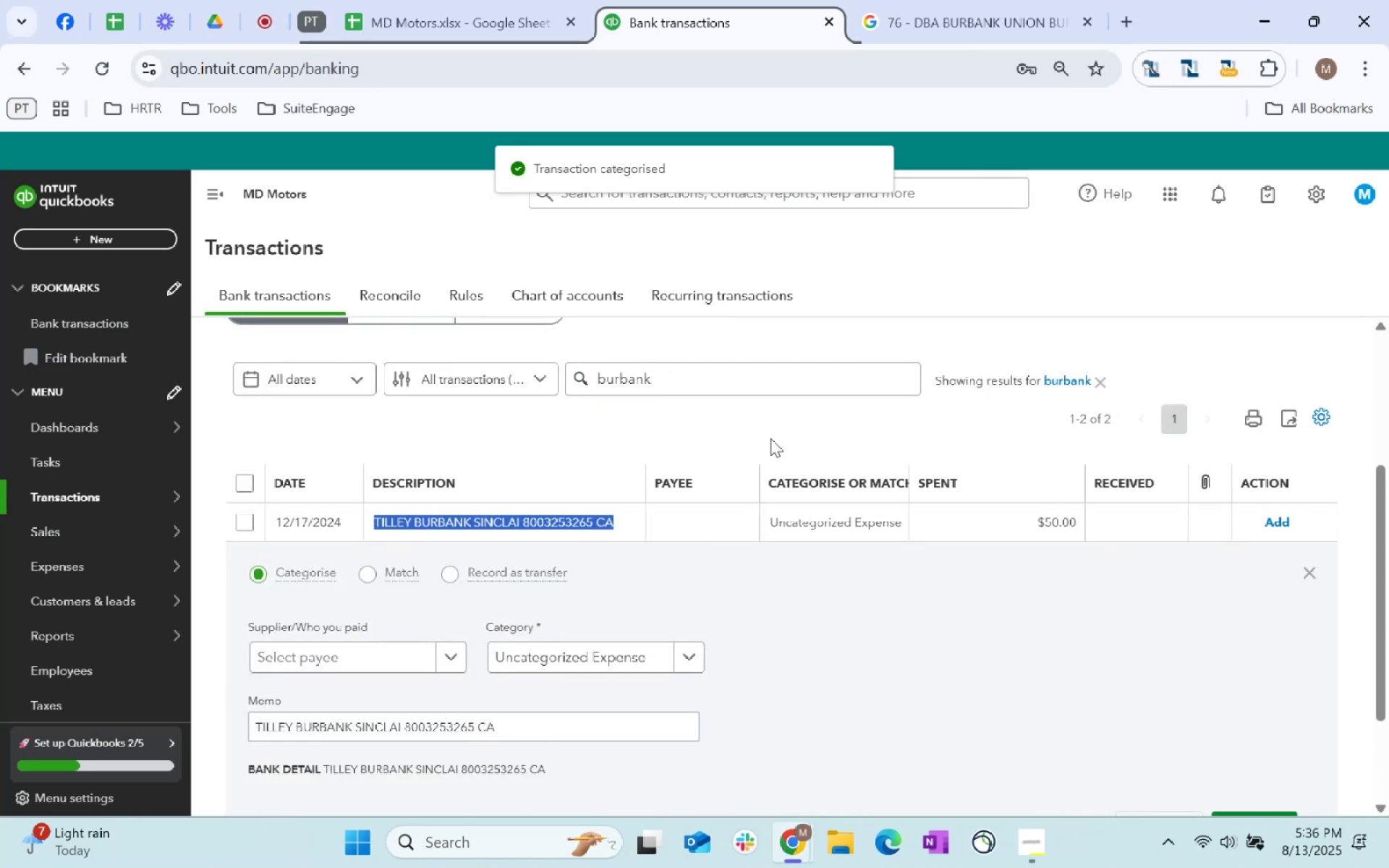 
key(Control+C)
 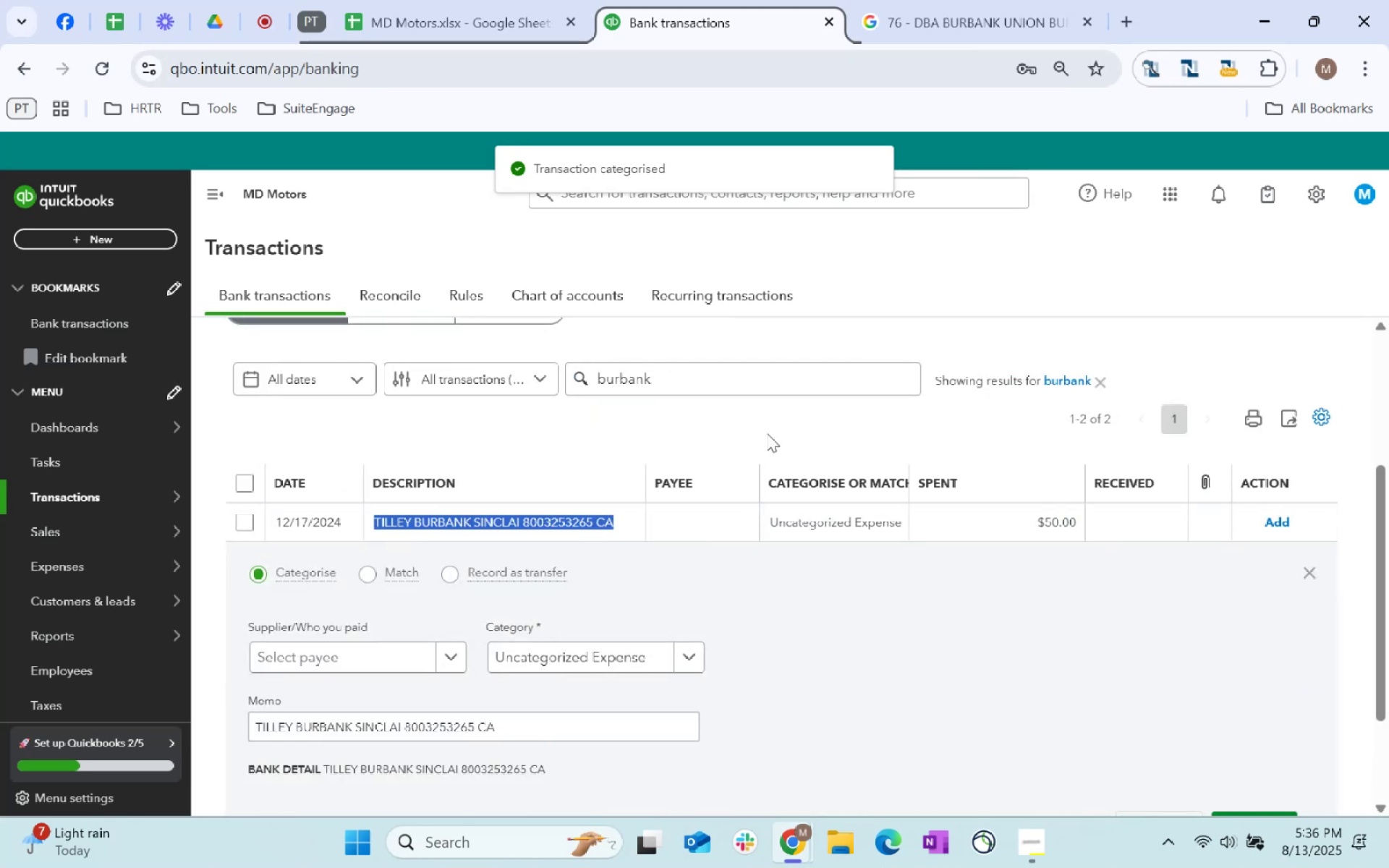 
key(Control+C)
 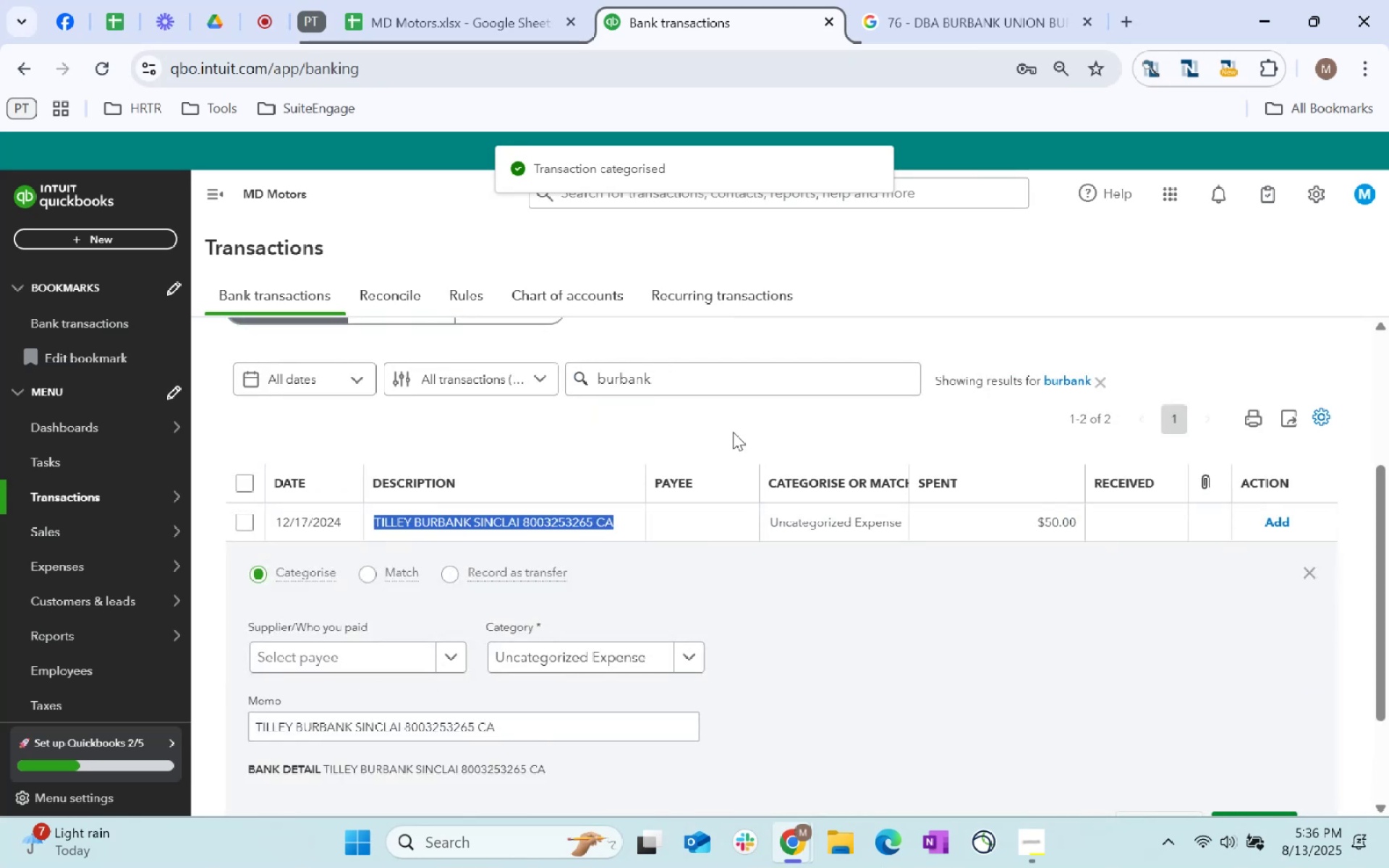 
key(Control+C)
 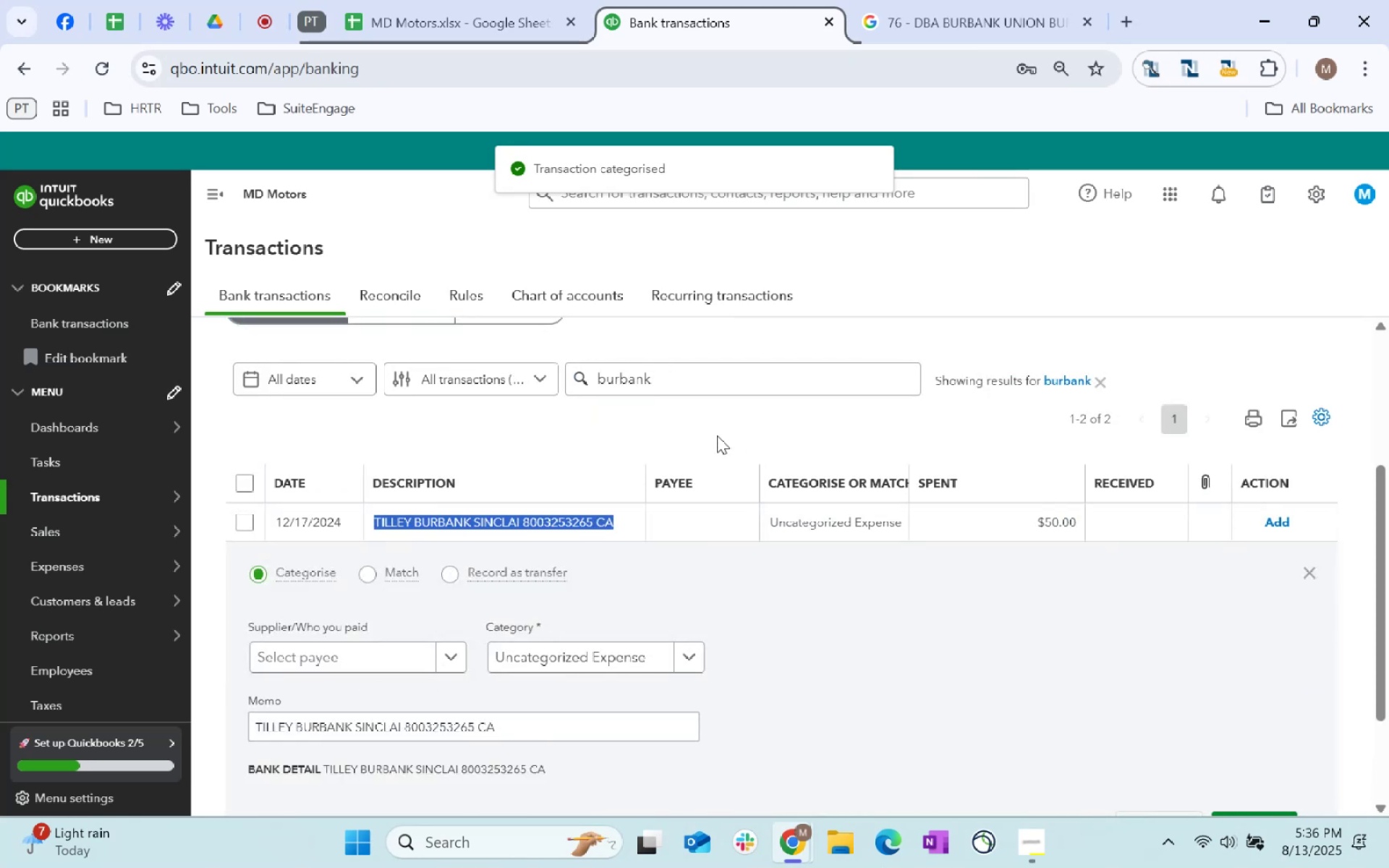 
key(Control+C)
 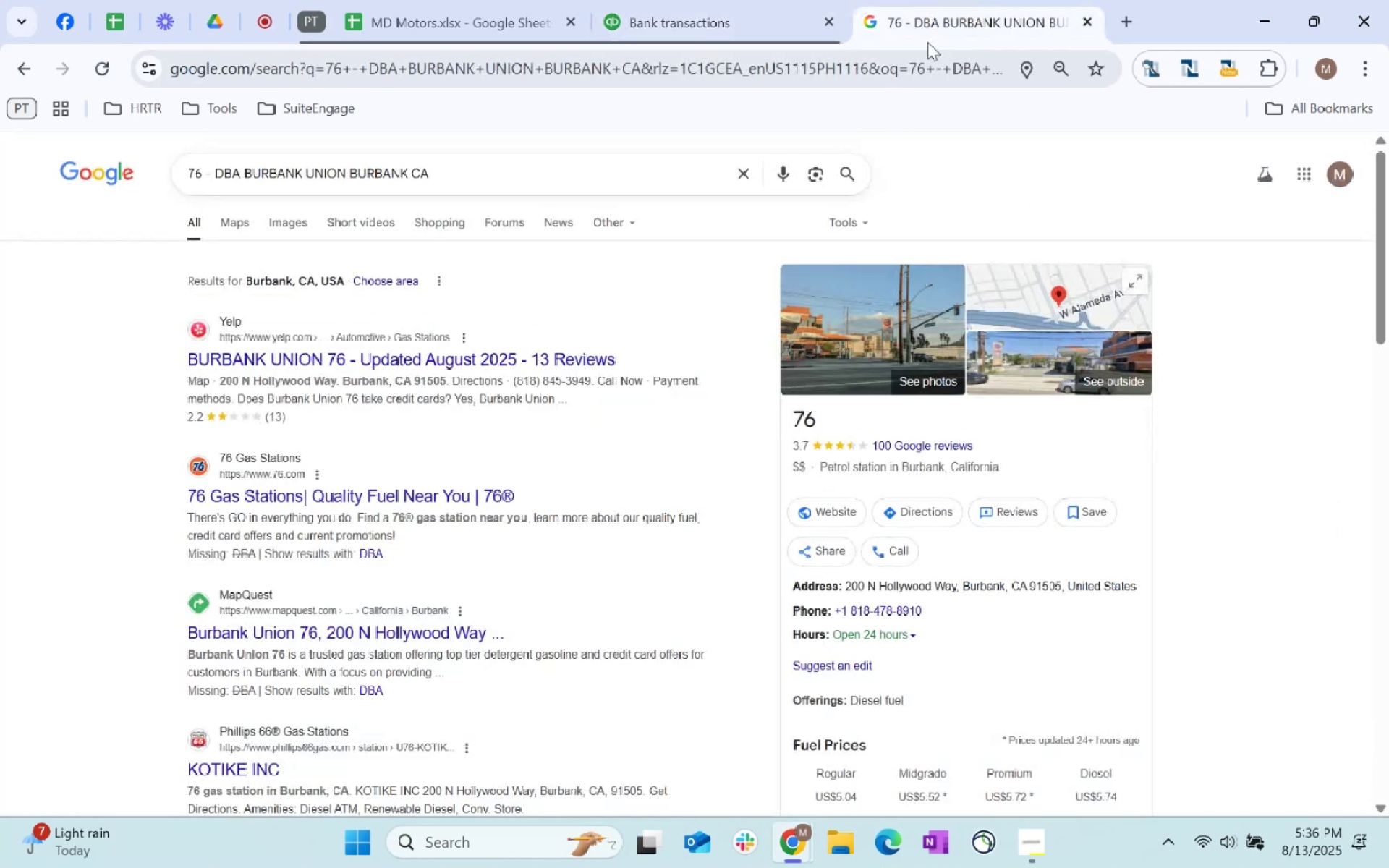 
double_click([895, 67])
 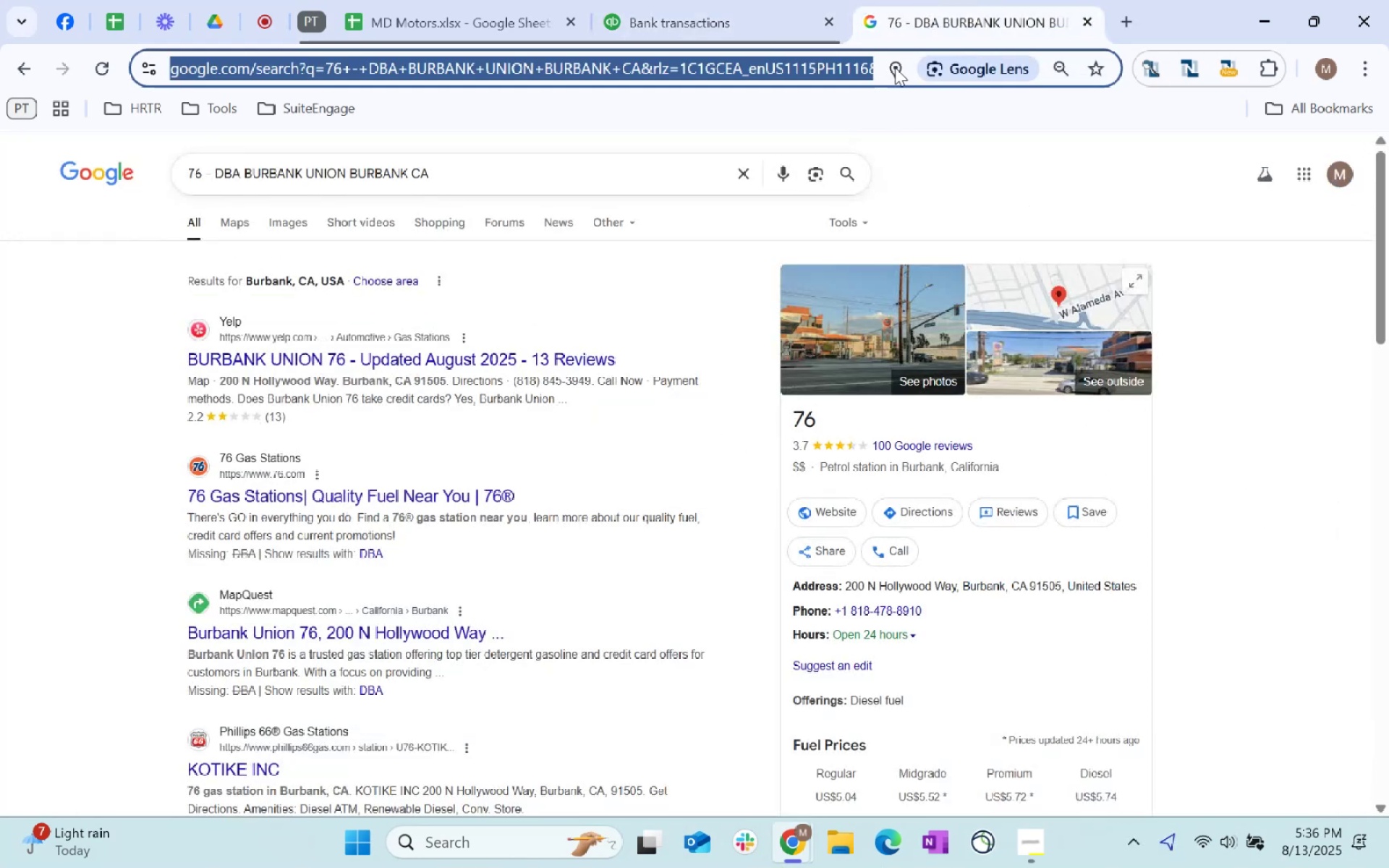 
key(Control+ControlLeft)
 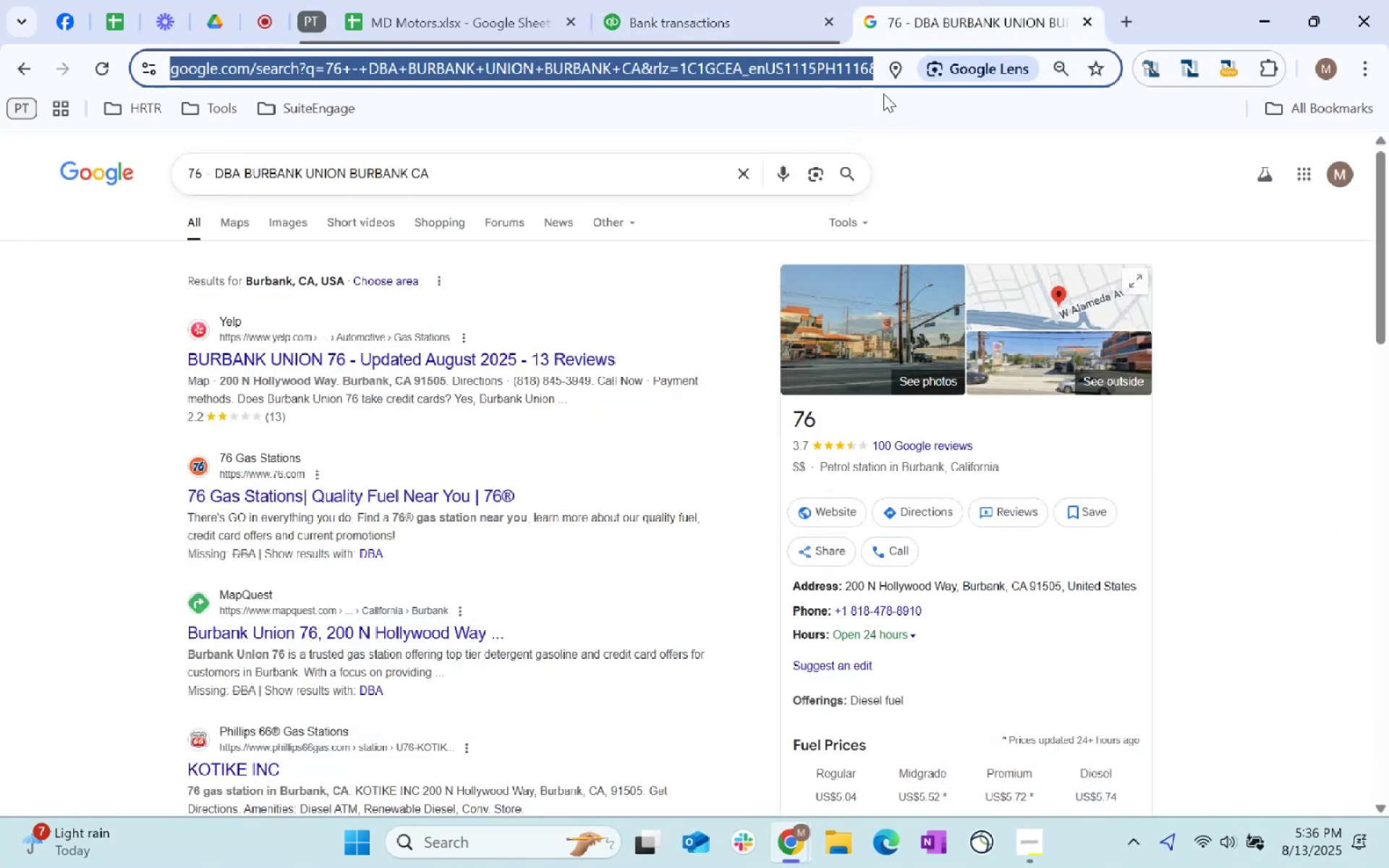 
key(Control+V)
 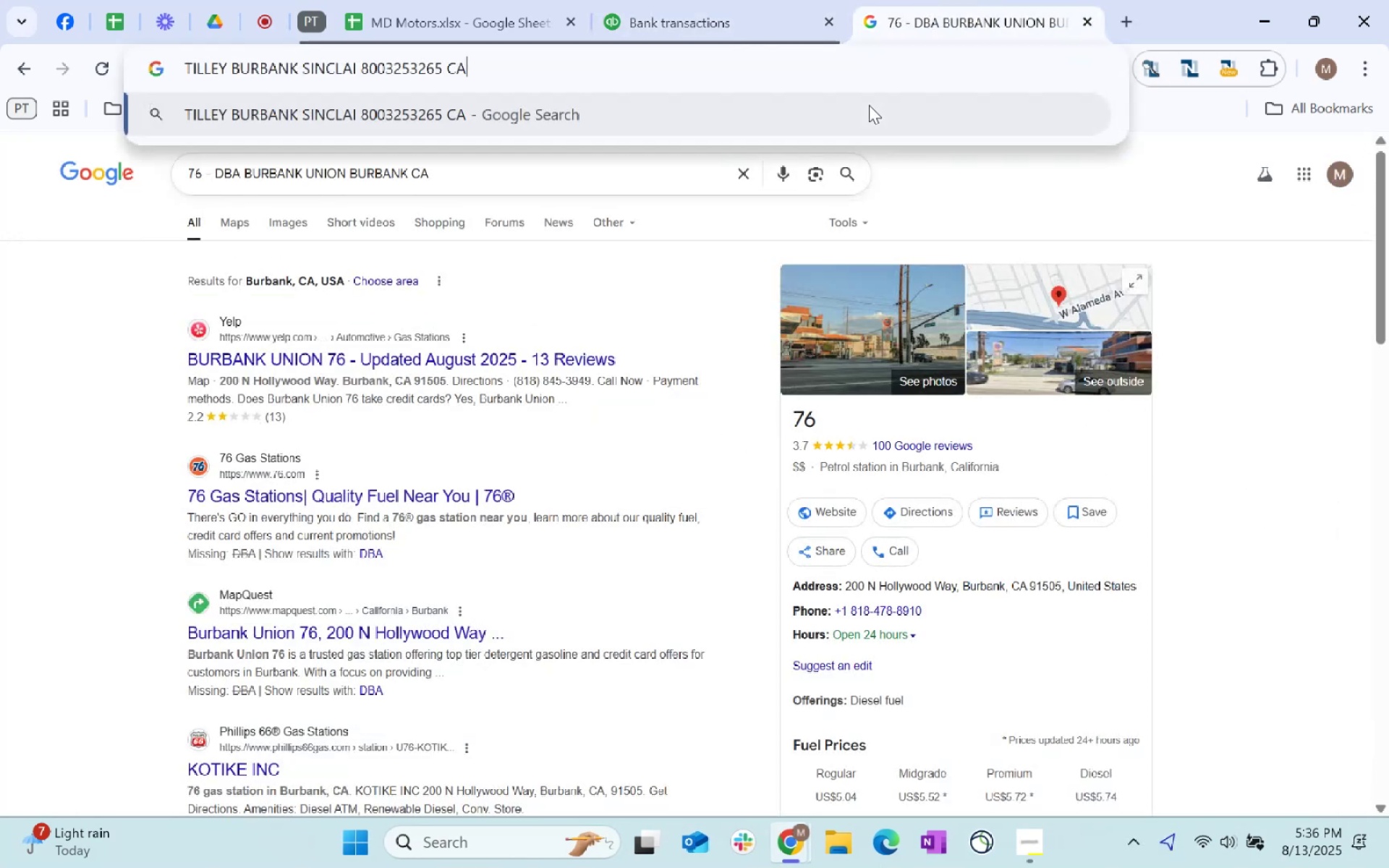 
key(Enter)
 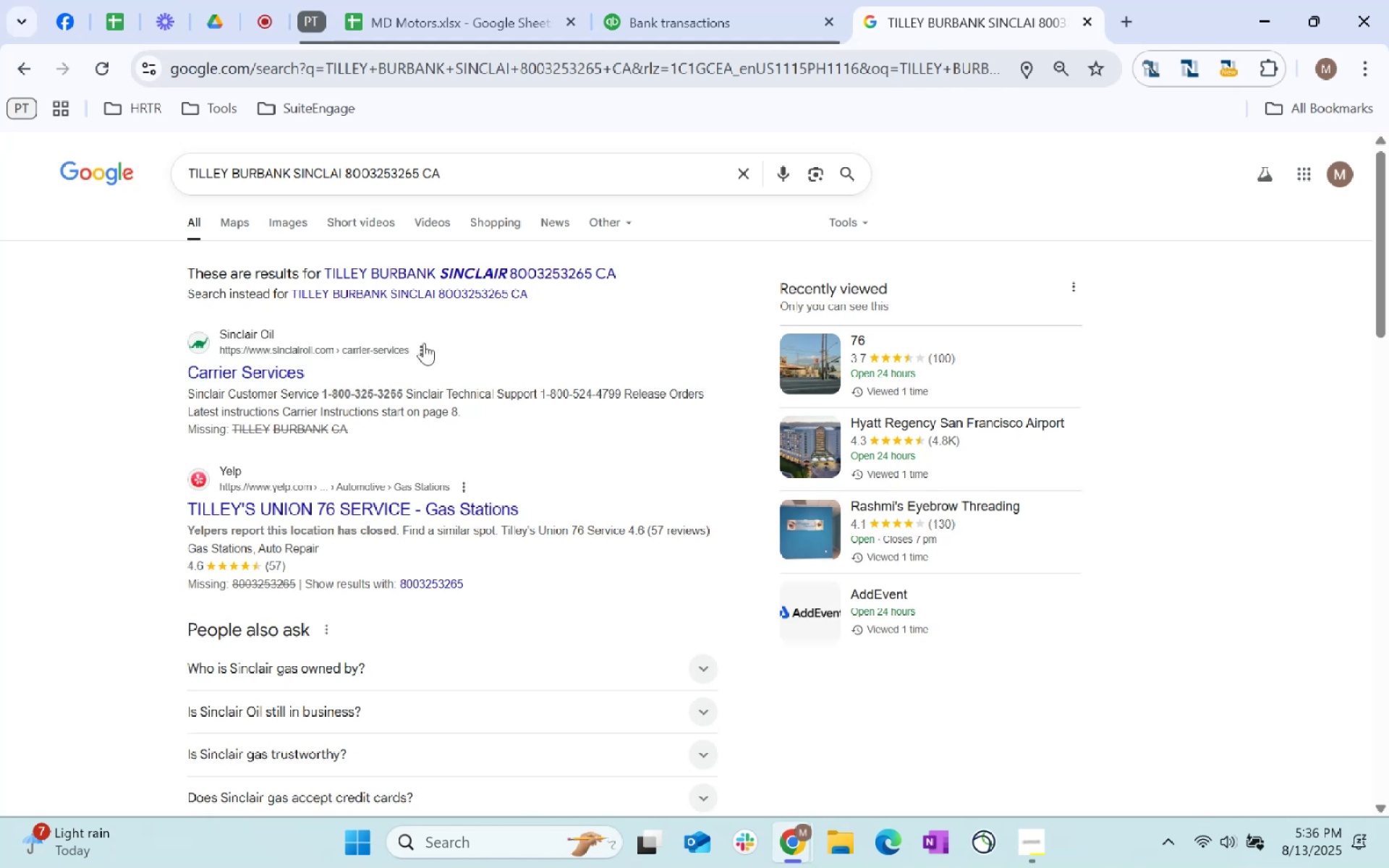 
wait(12.3)
 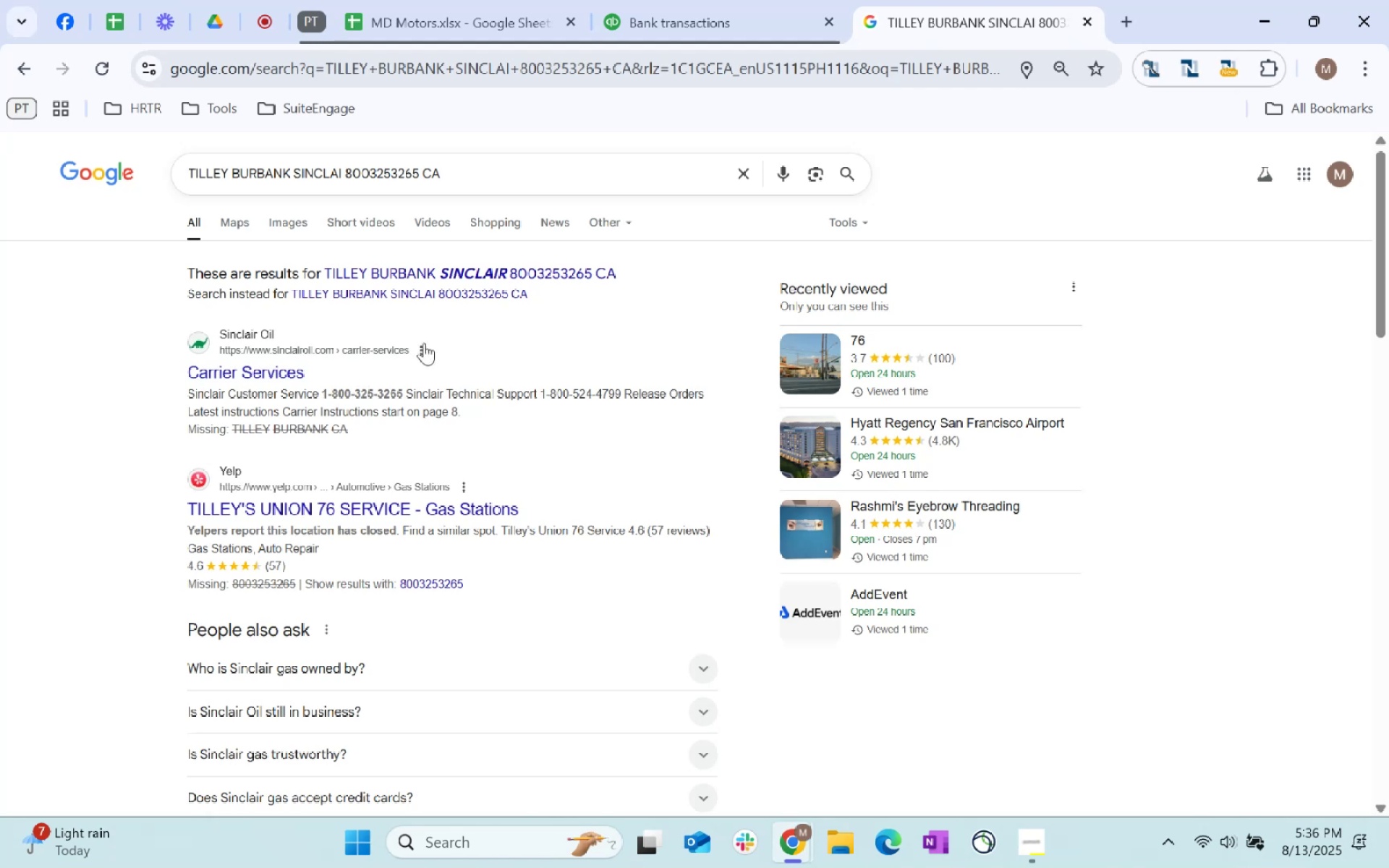 
left_click_drag(start_coordinate=[524, 176], to_coordinate=[93, 174])
 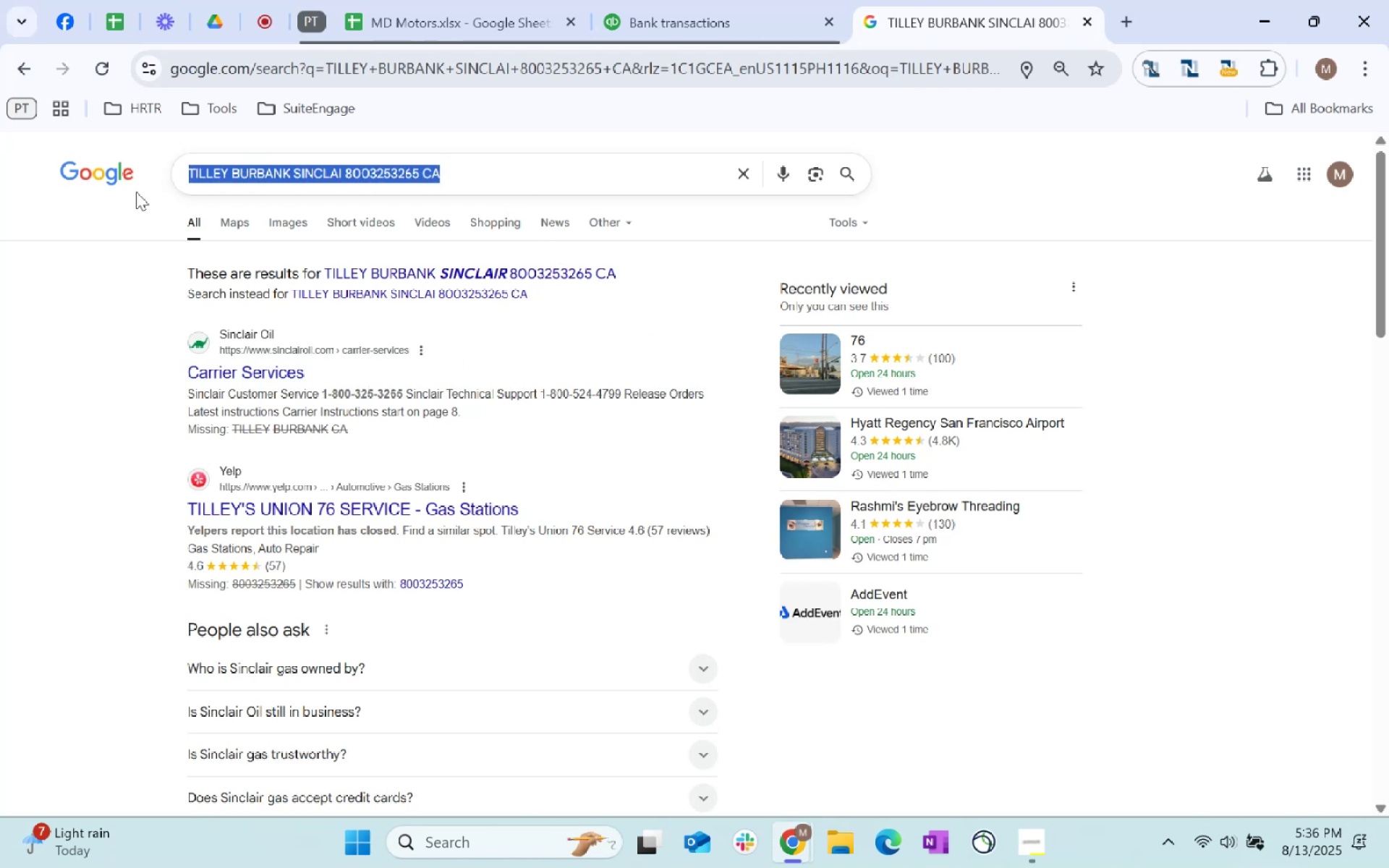 
key(Control+V)
 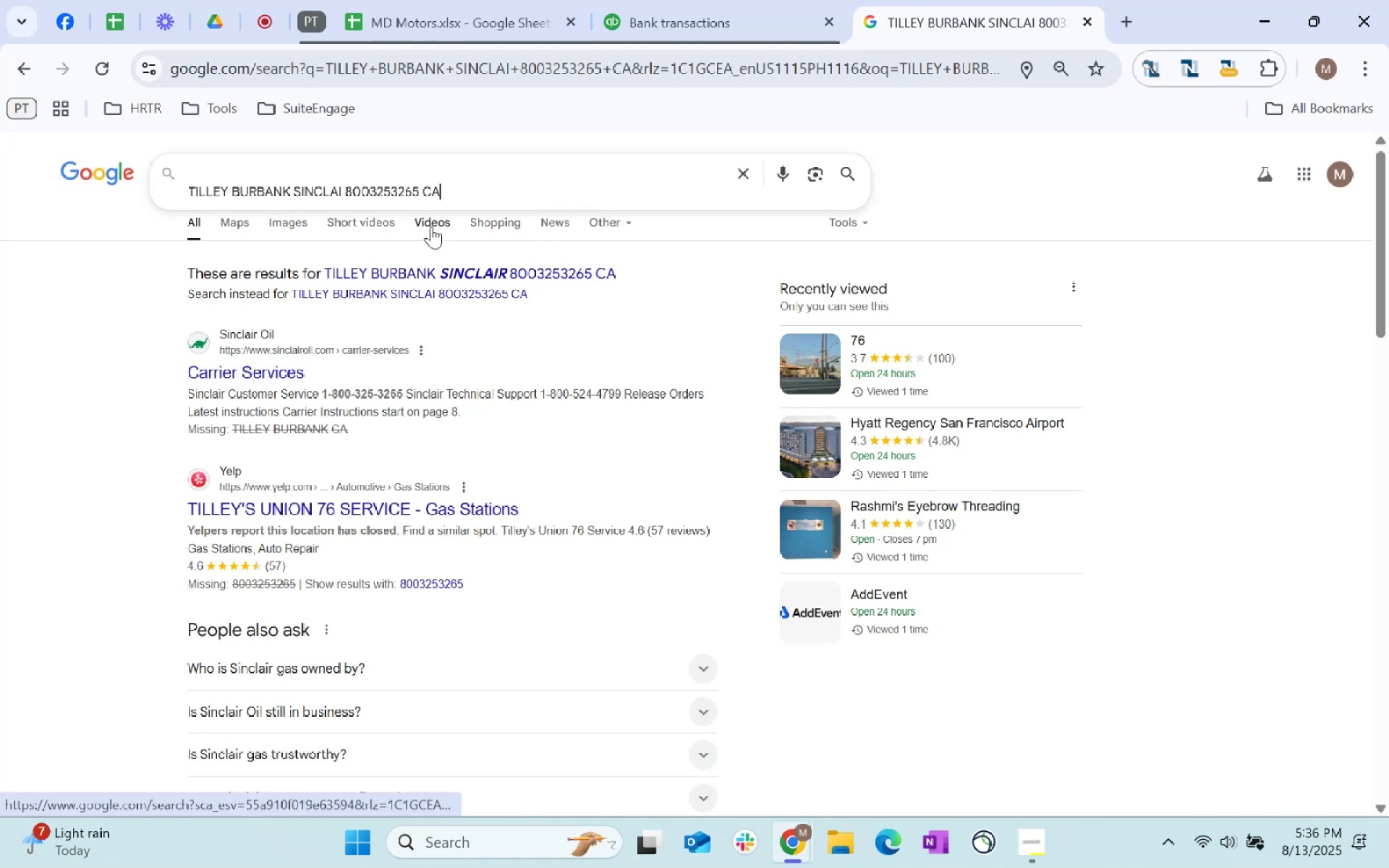 
key(Enter)
 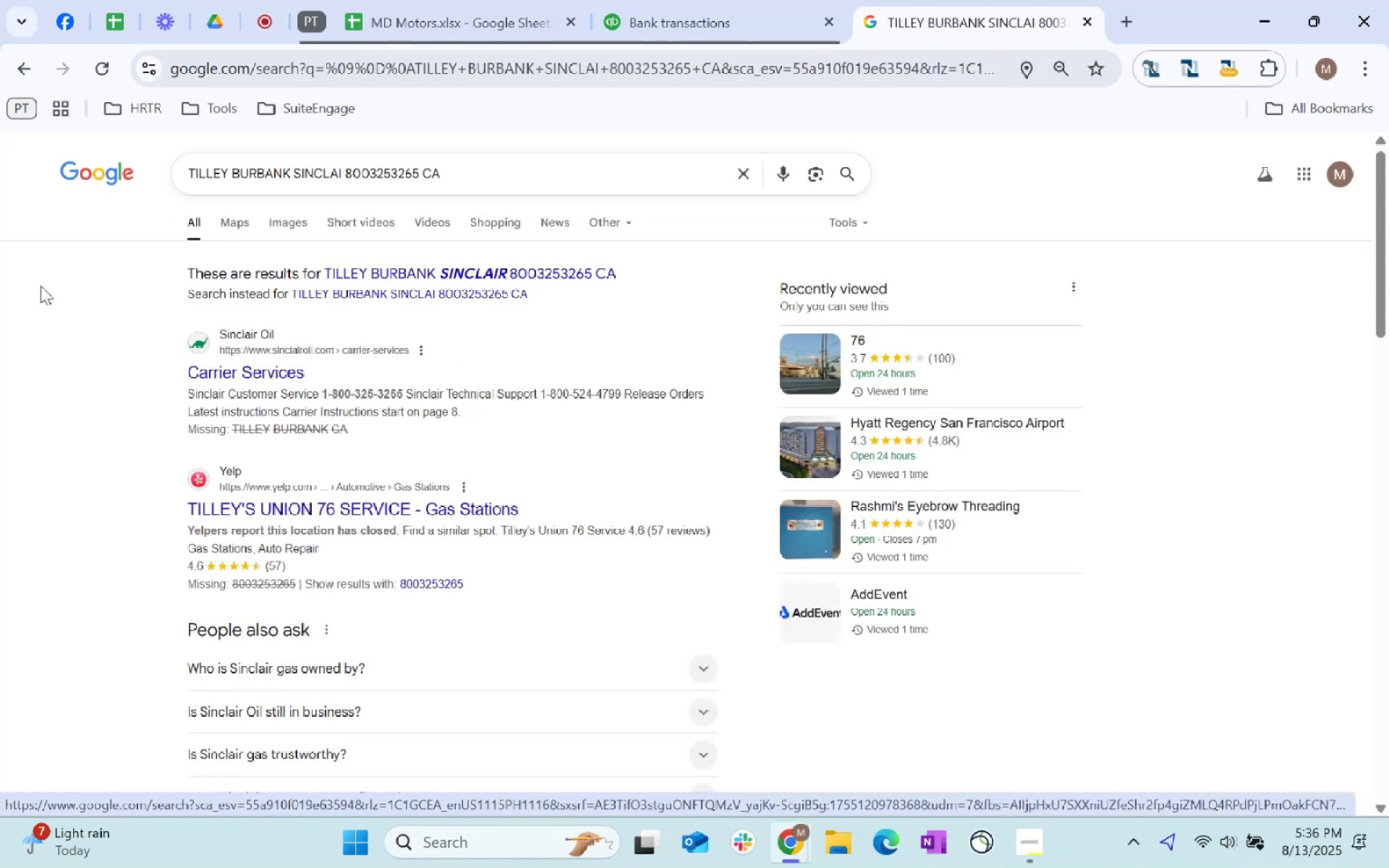 
scroll: coordinate [607, 525], scroll_direction: down, amount: 3.0
 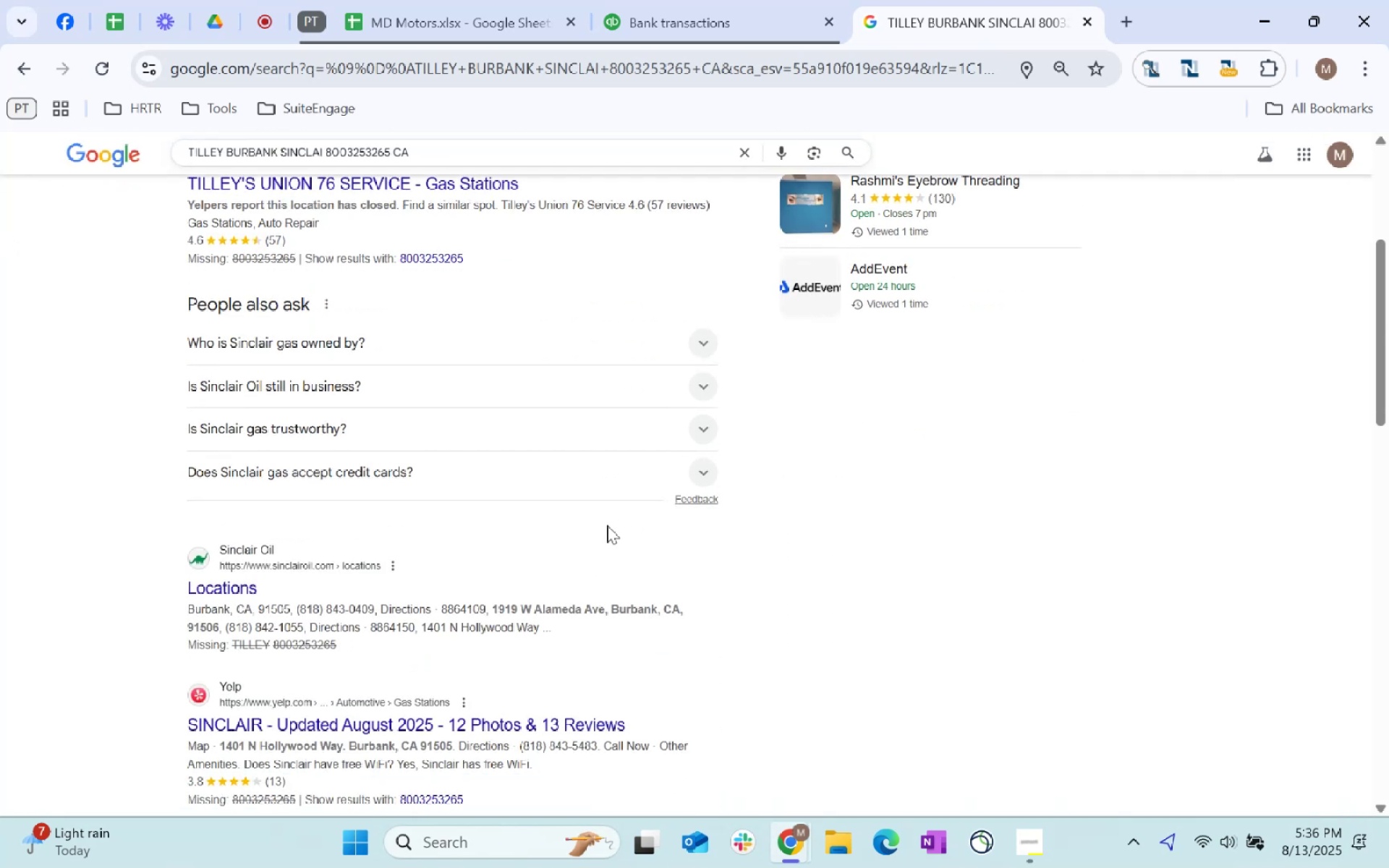 
scroll: coordinate [607, 525], scroll_direction: up, amount: 4.0
 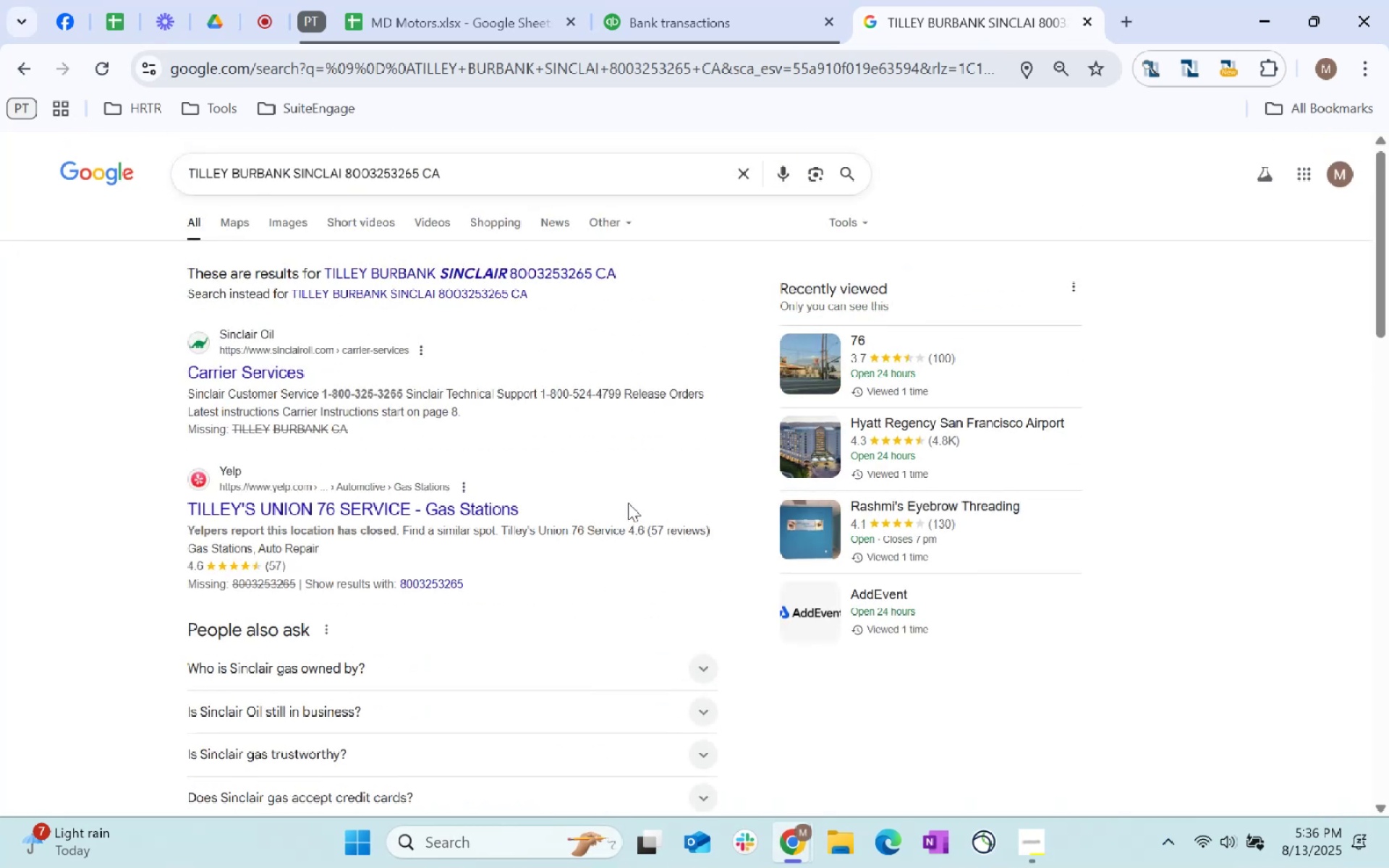 
scroll: coordinate [640, 487], scroll_direction: down, amount: 8.0
 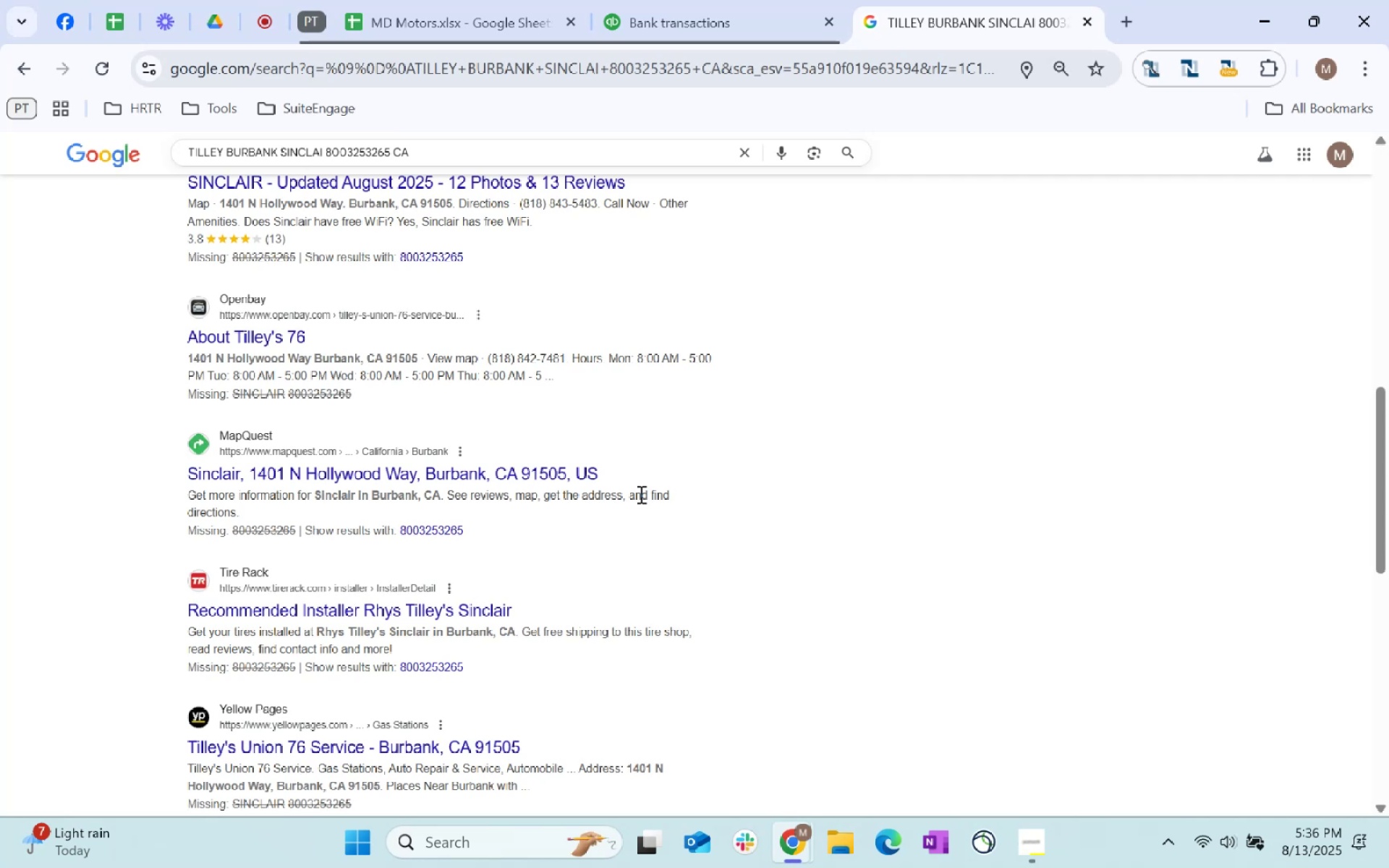 
wait(6.13)
 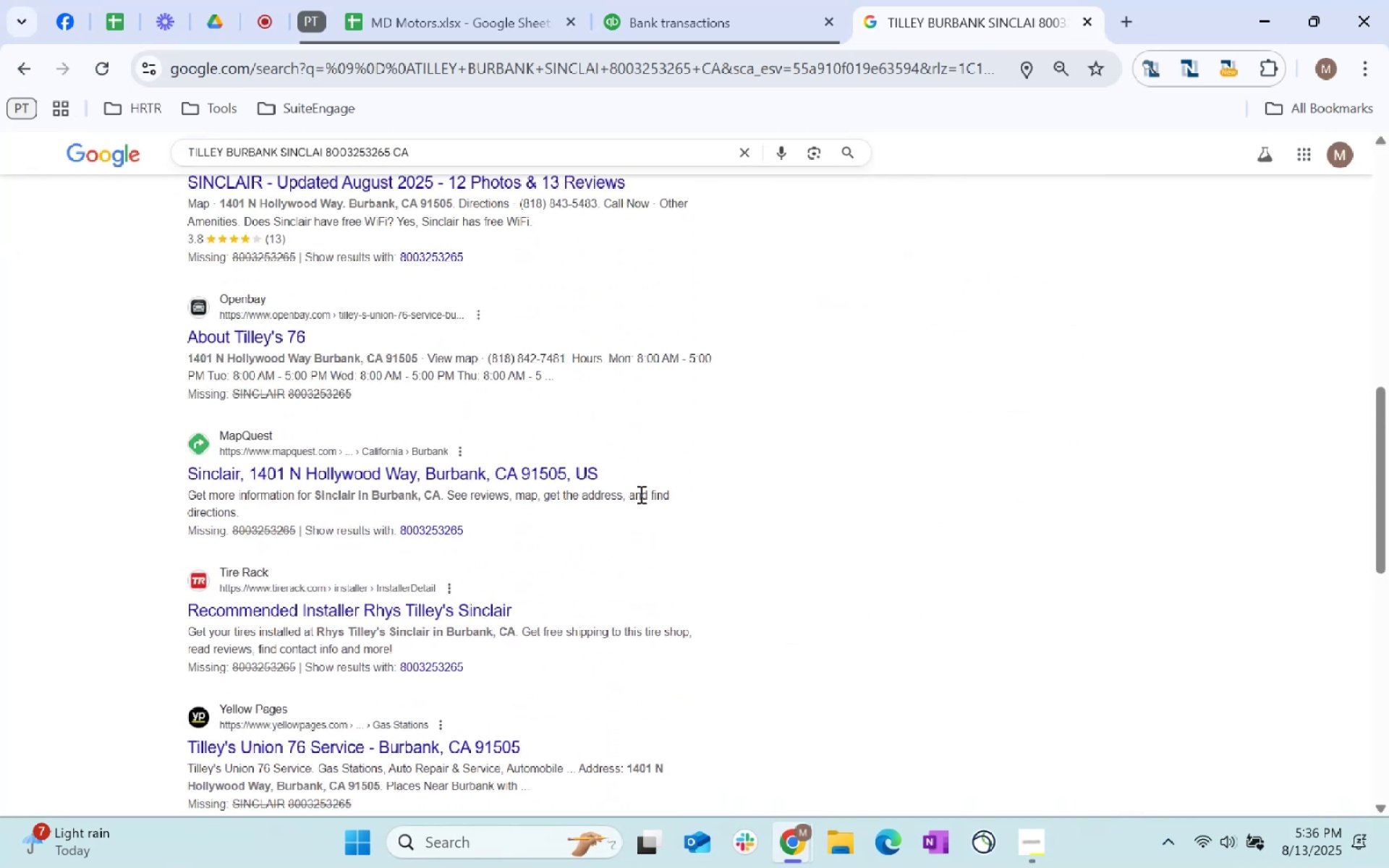 
scroll: coordinate [642, 493], scroll_direction: up, amount: 7.0
 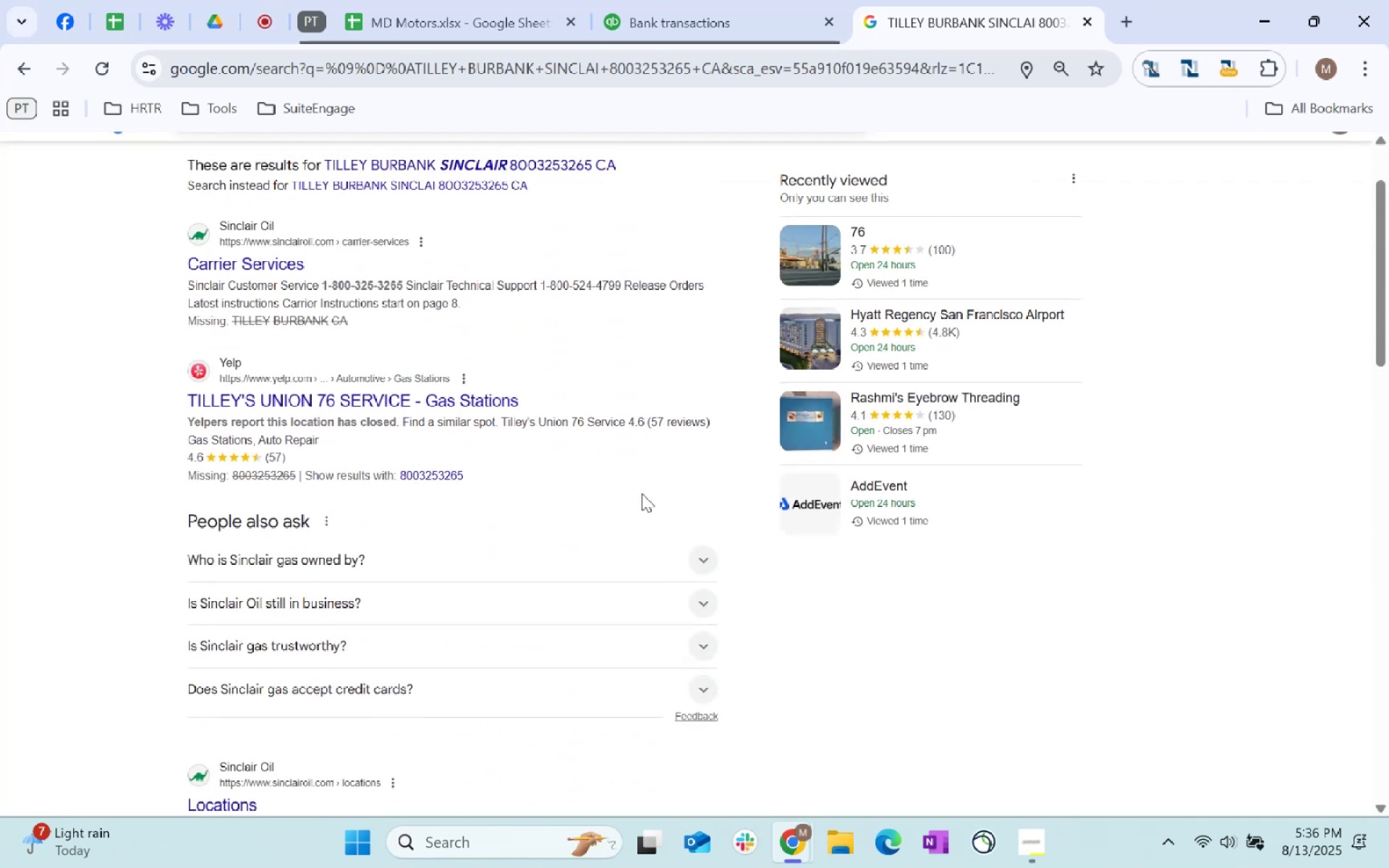 
scroll: coordinate [642, 493], scroll_direction: down, amount: 5.0
 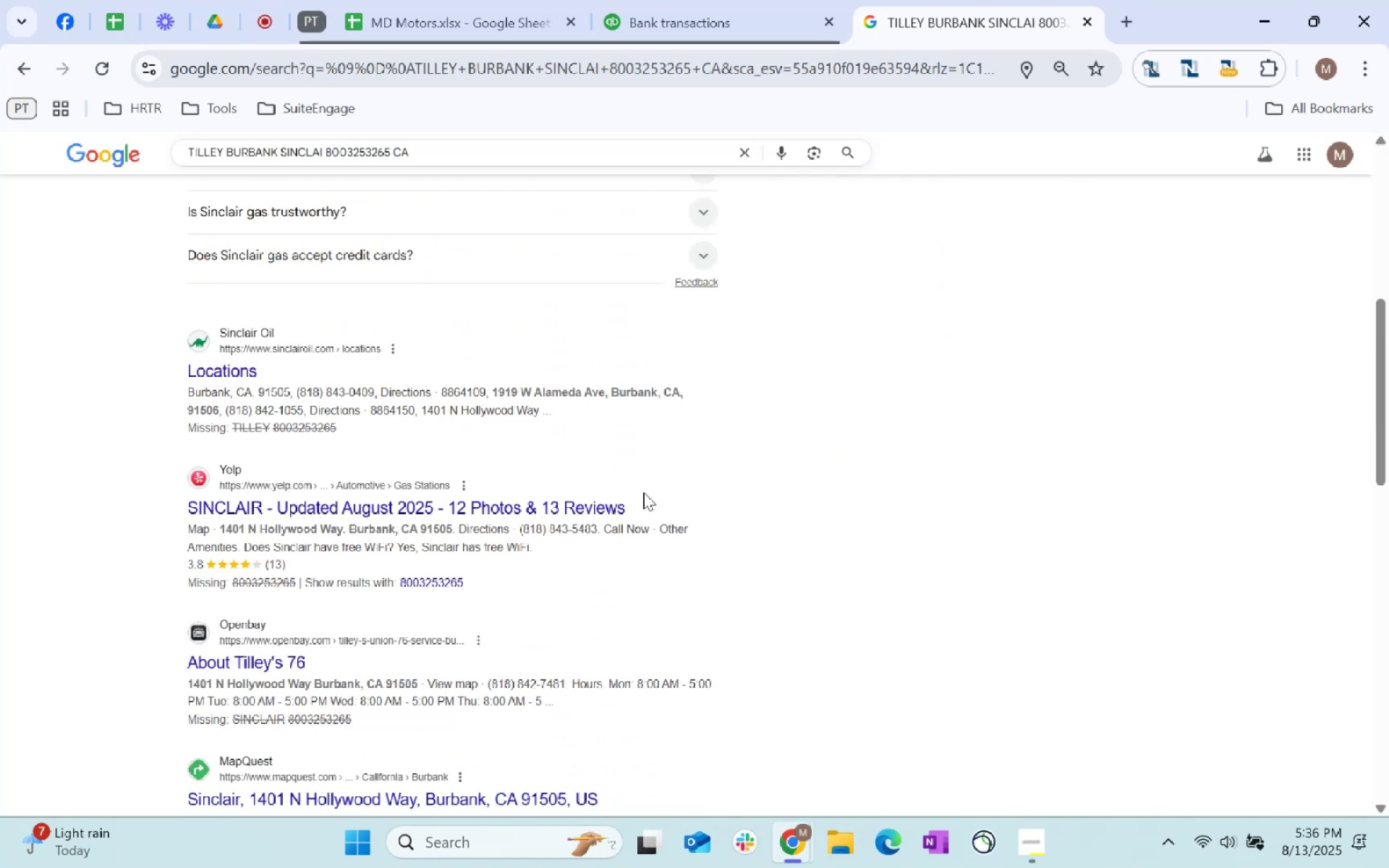 
scroll: coordinate [643, 492], scroll_direction: up, amount: 1.0
 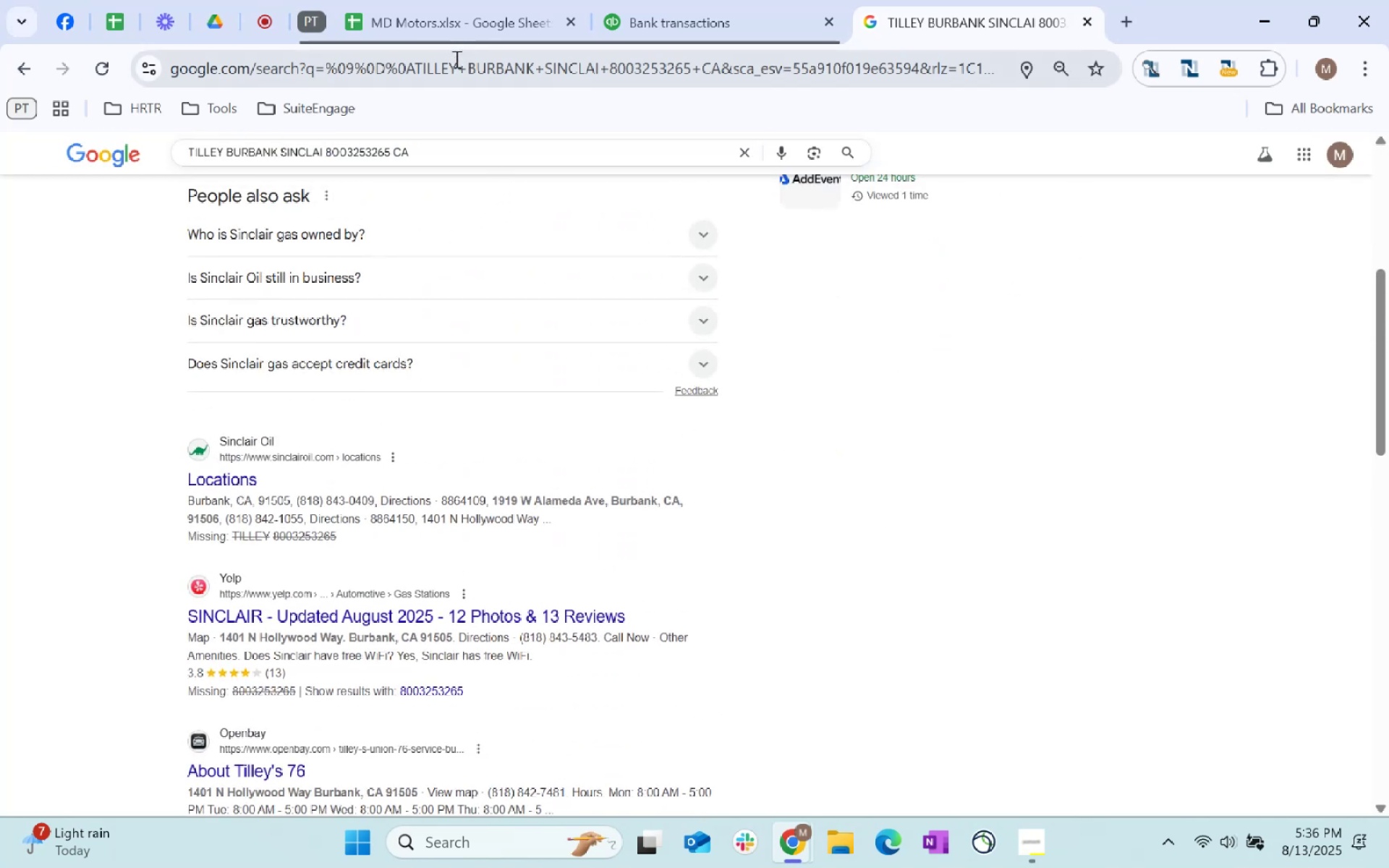 
left_click([490, 0])
 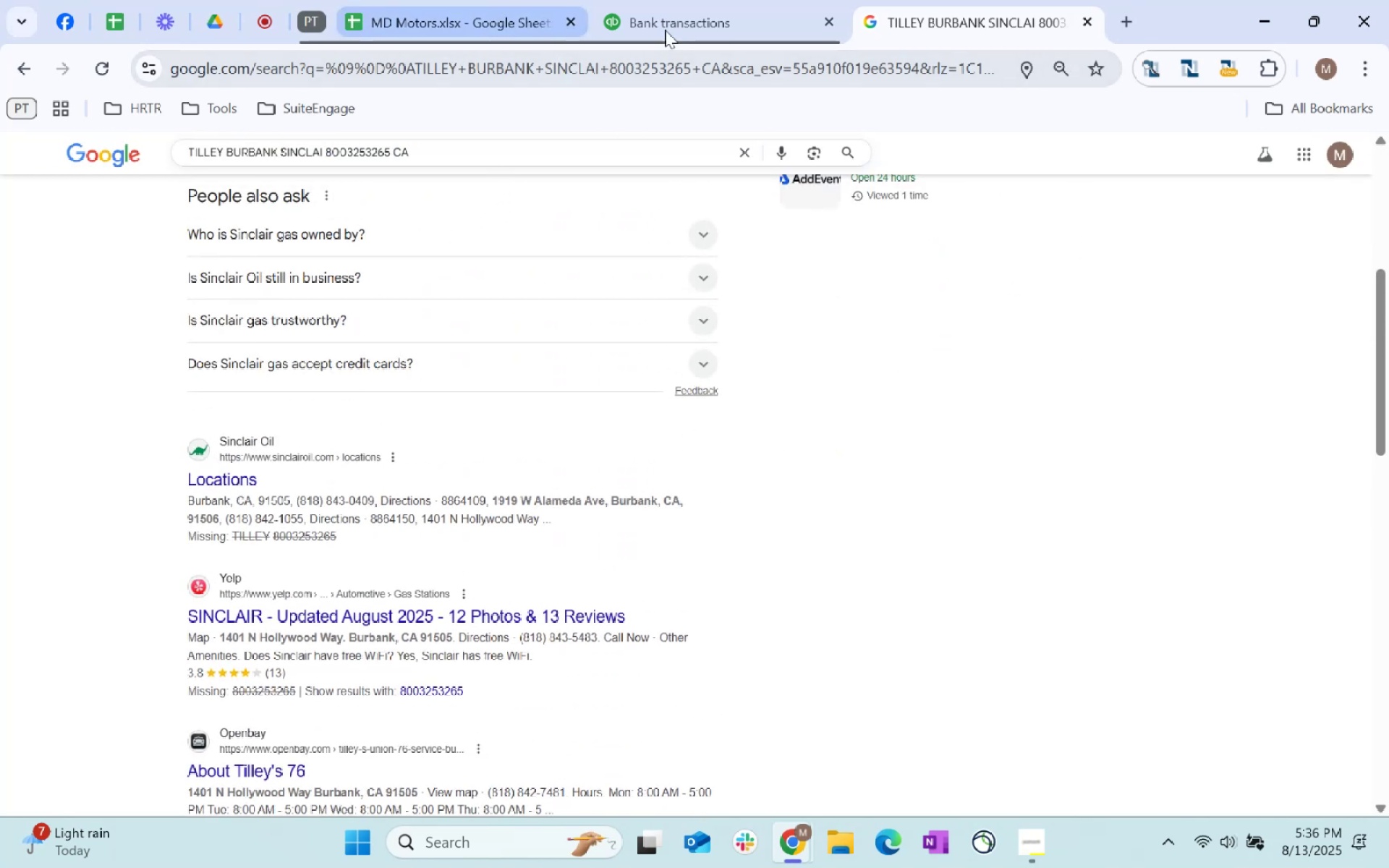 
left_click([700, 0])
 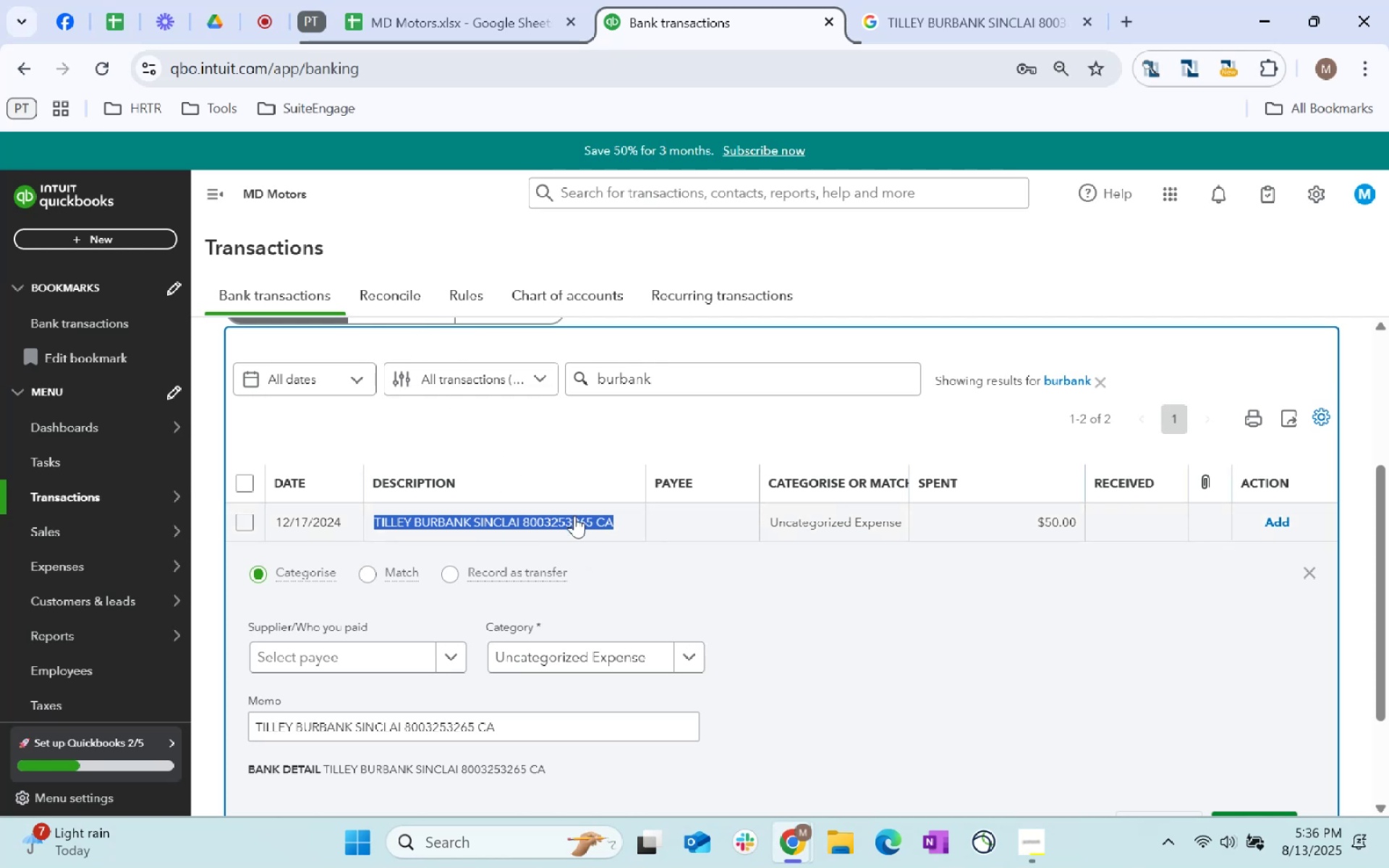 
mouse_move([412, 658])
 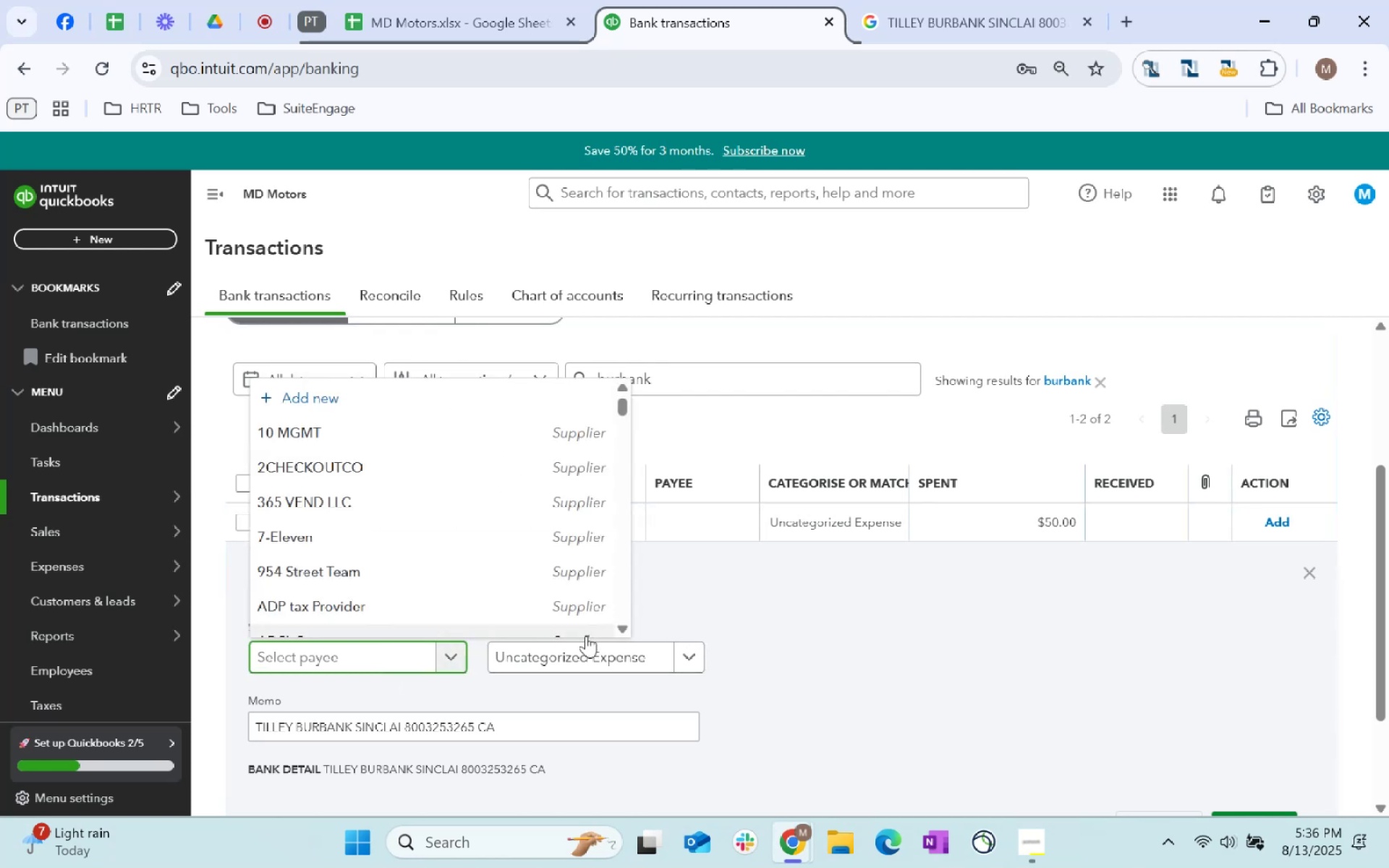 
scroll: coordinate [940, 624], scroll_direction: up, amount: 2.0
 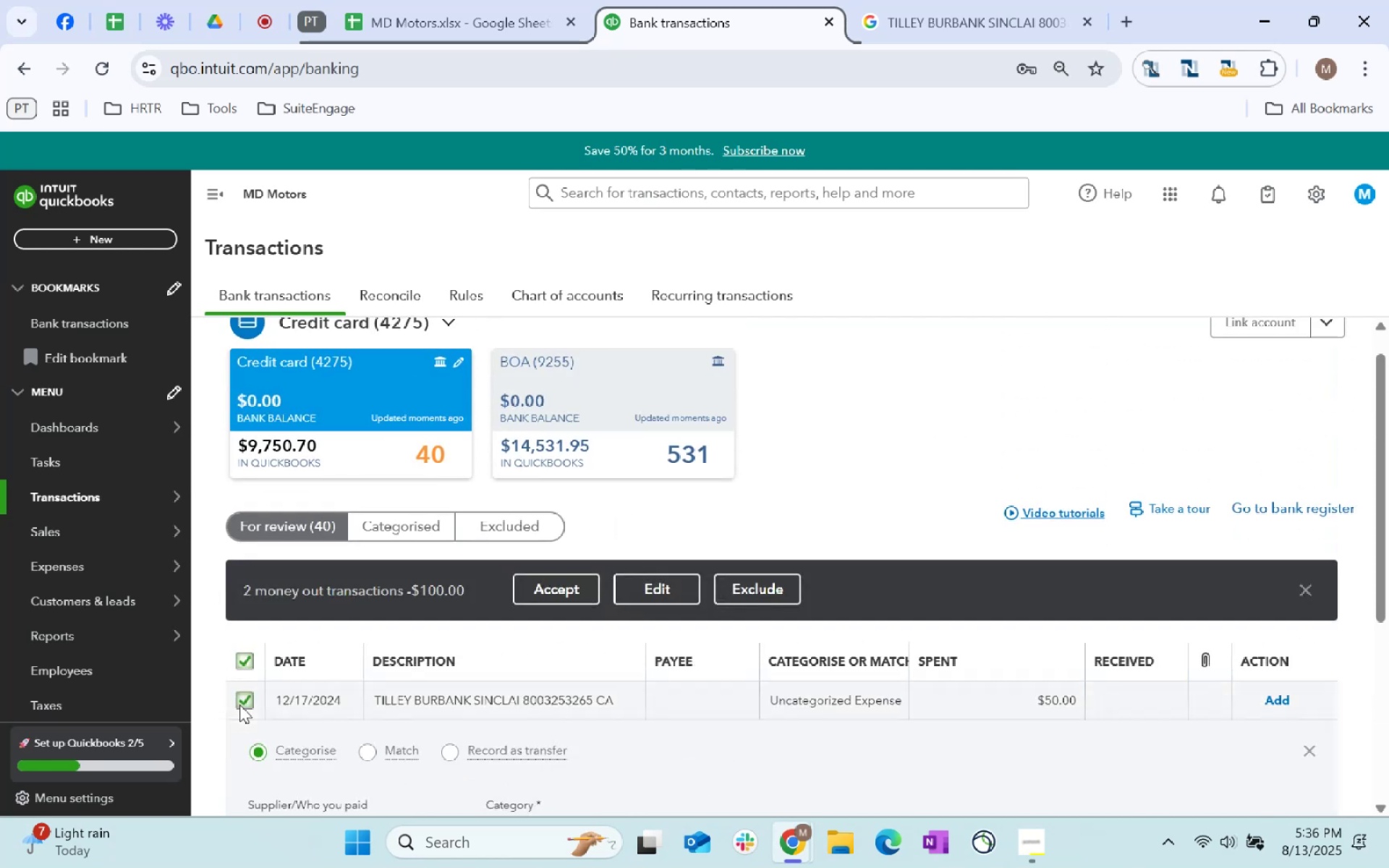 
left_click([641, 592])
 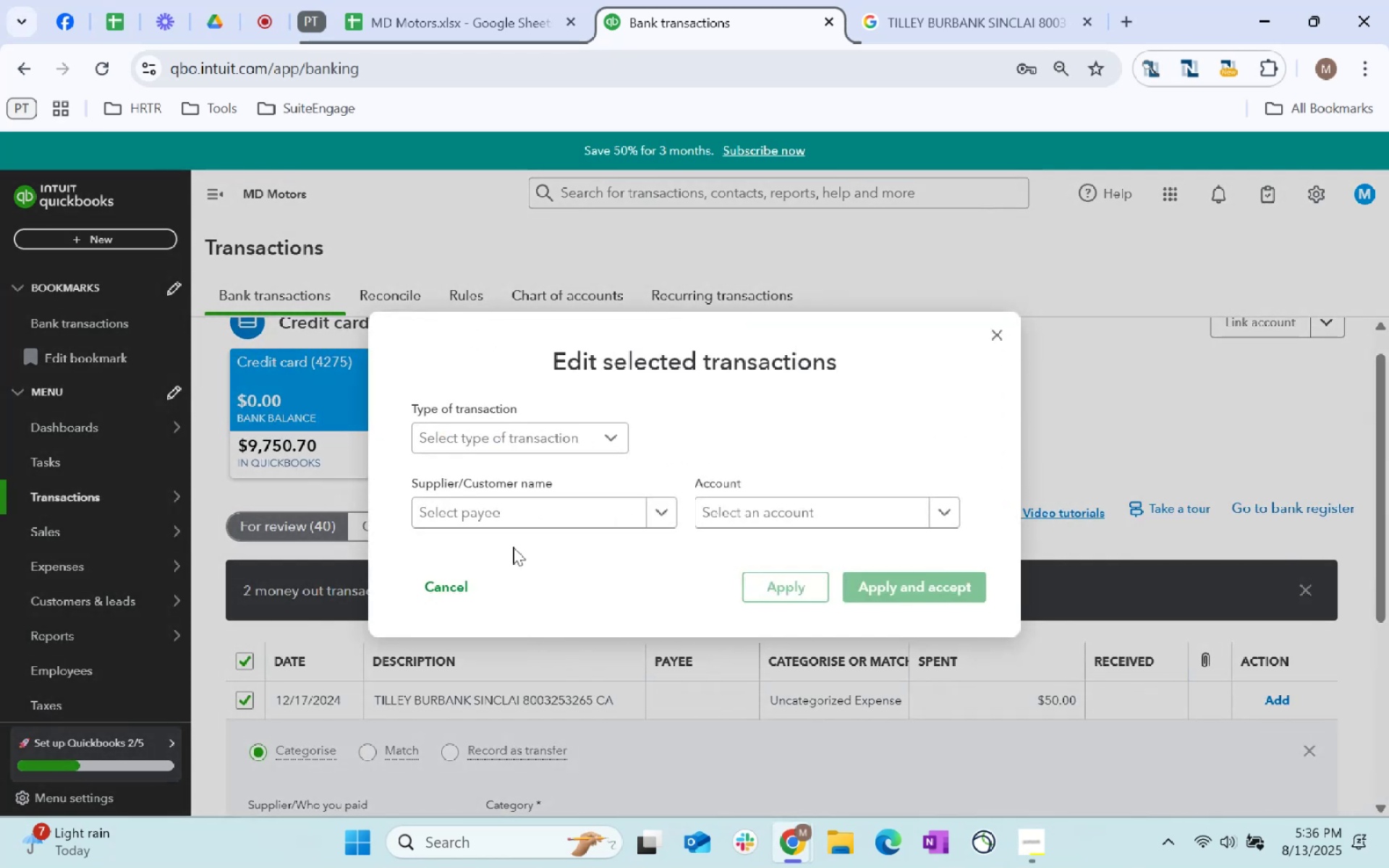 
left_click([502, 519])
 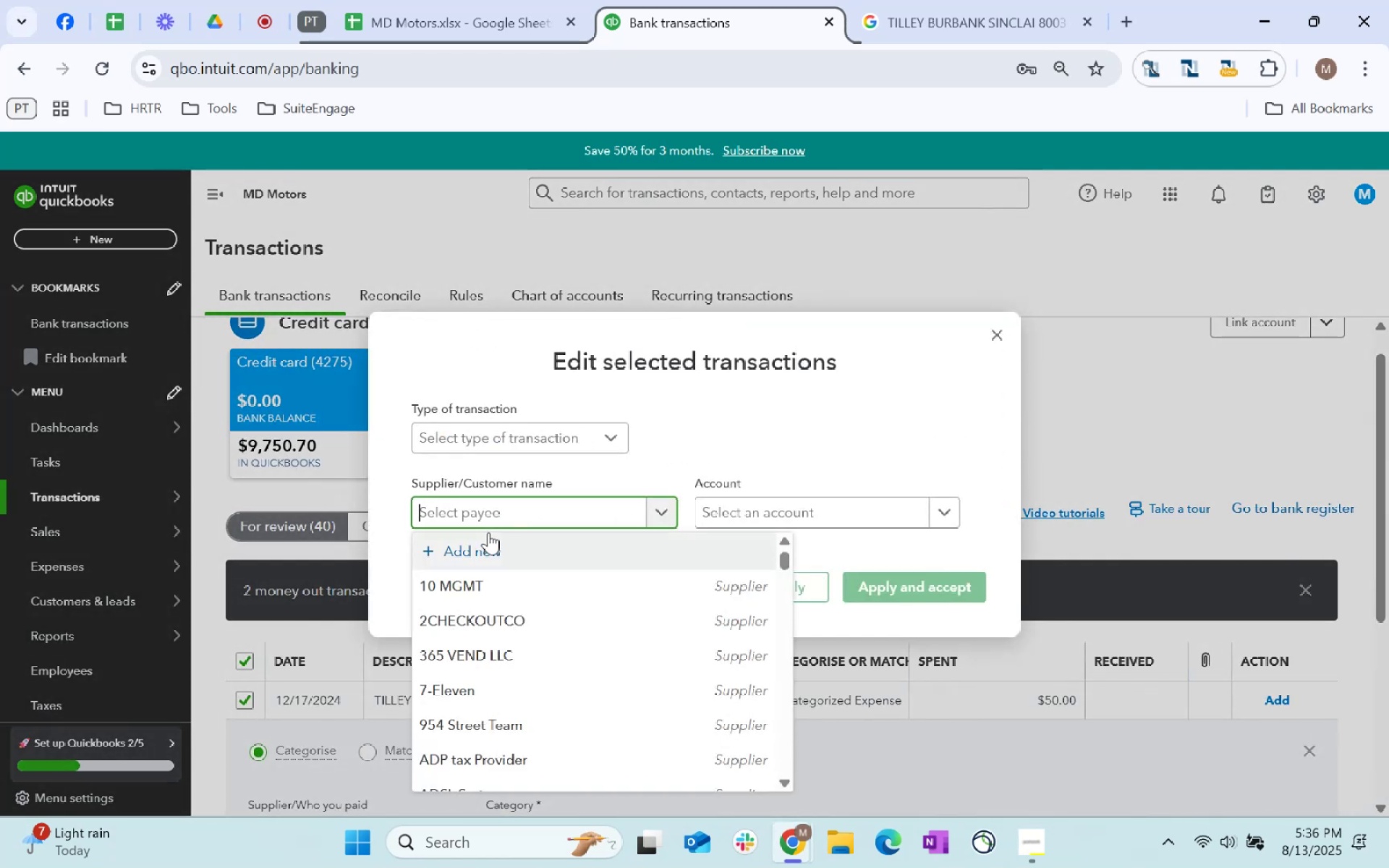 
type(other)
key(Tab)
type(fuel)
key(Tab)
 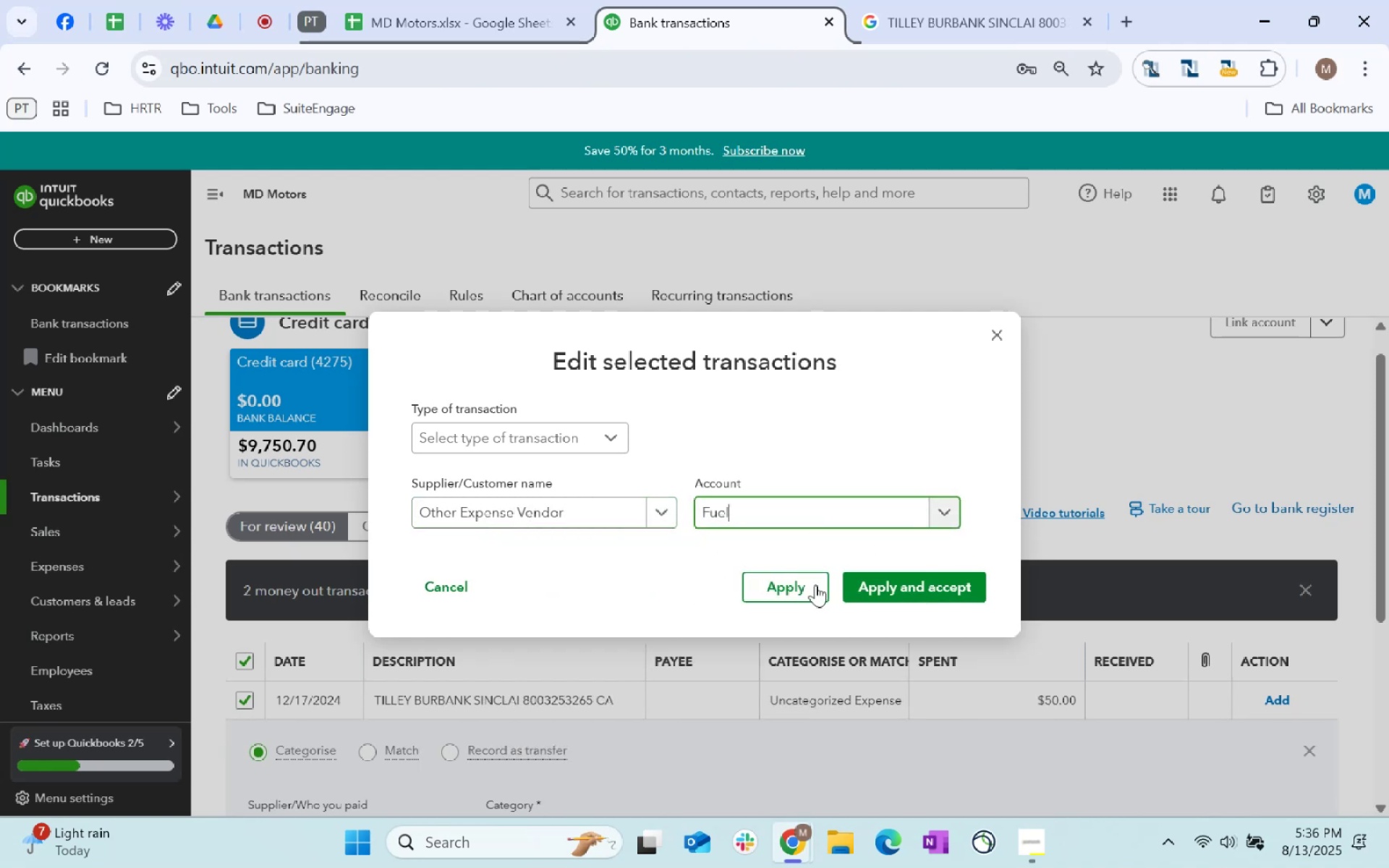 
left_click([922, 595])
 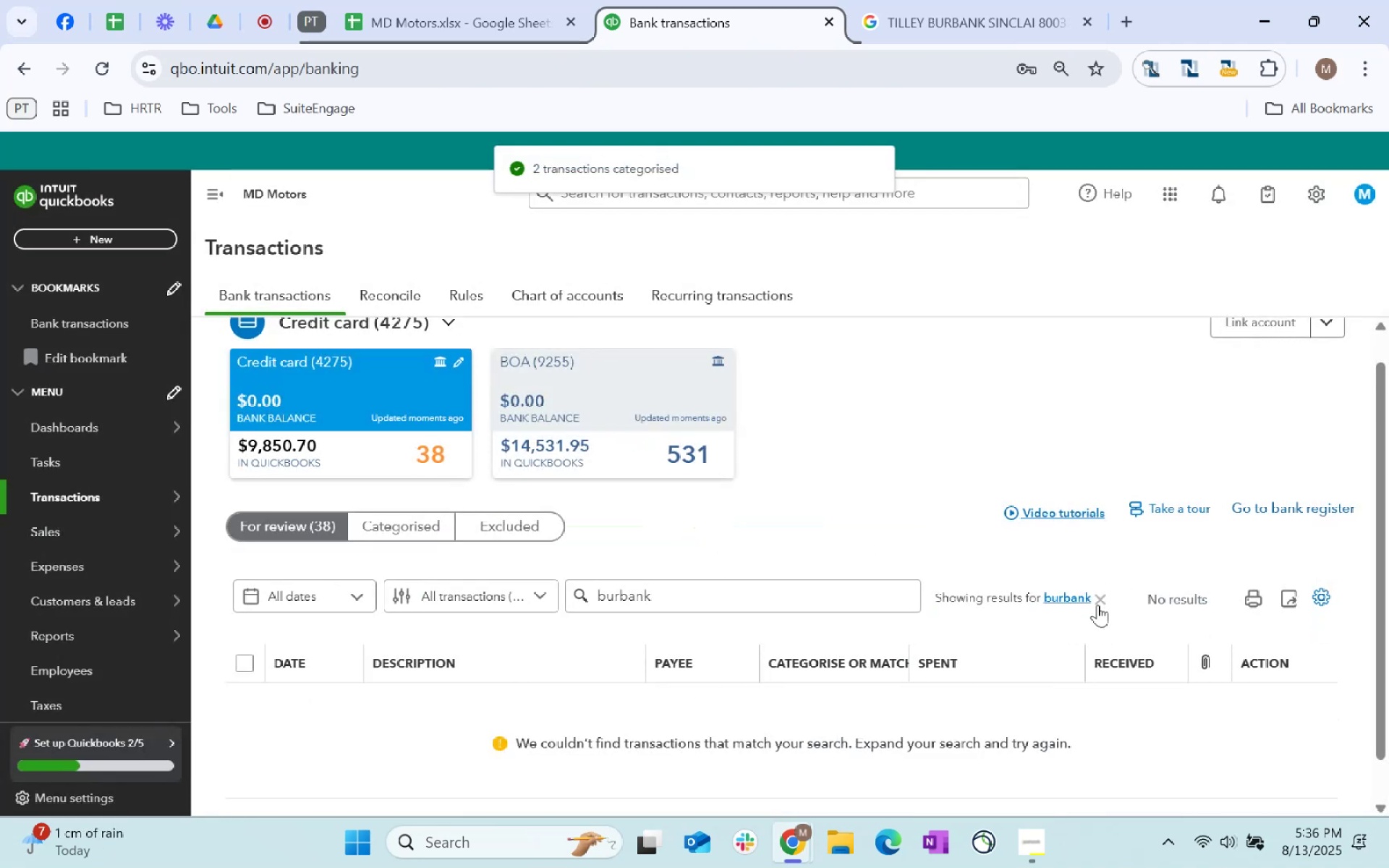 
left_click([1099, 604])
 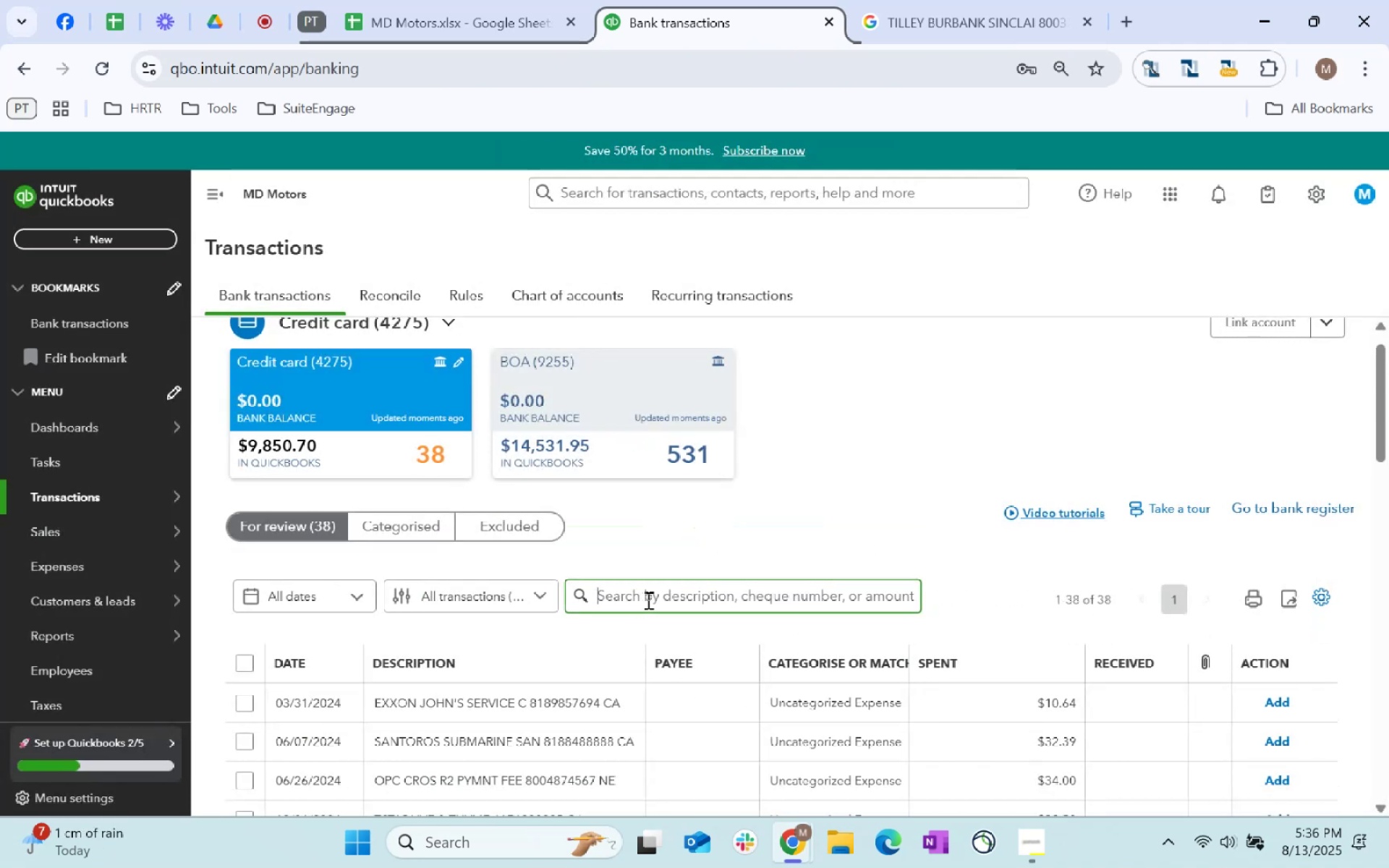 
scroll: coordinate [653, 591], scroll_direction: down, amount: 2.0
 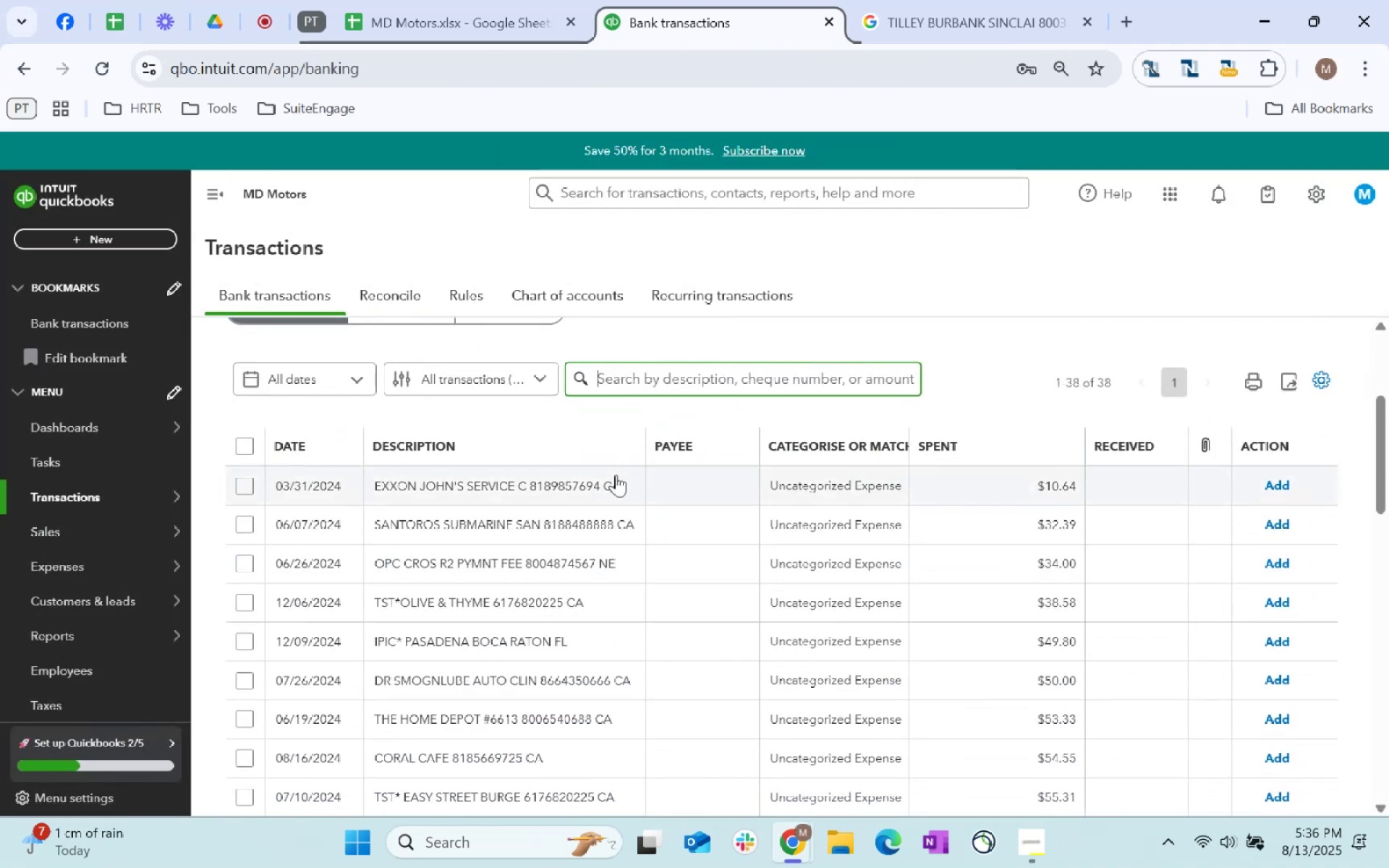 
left_click_drag(start_coordinate=[630, 478], to_coordinate=[328, 472])
 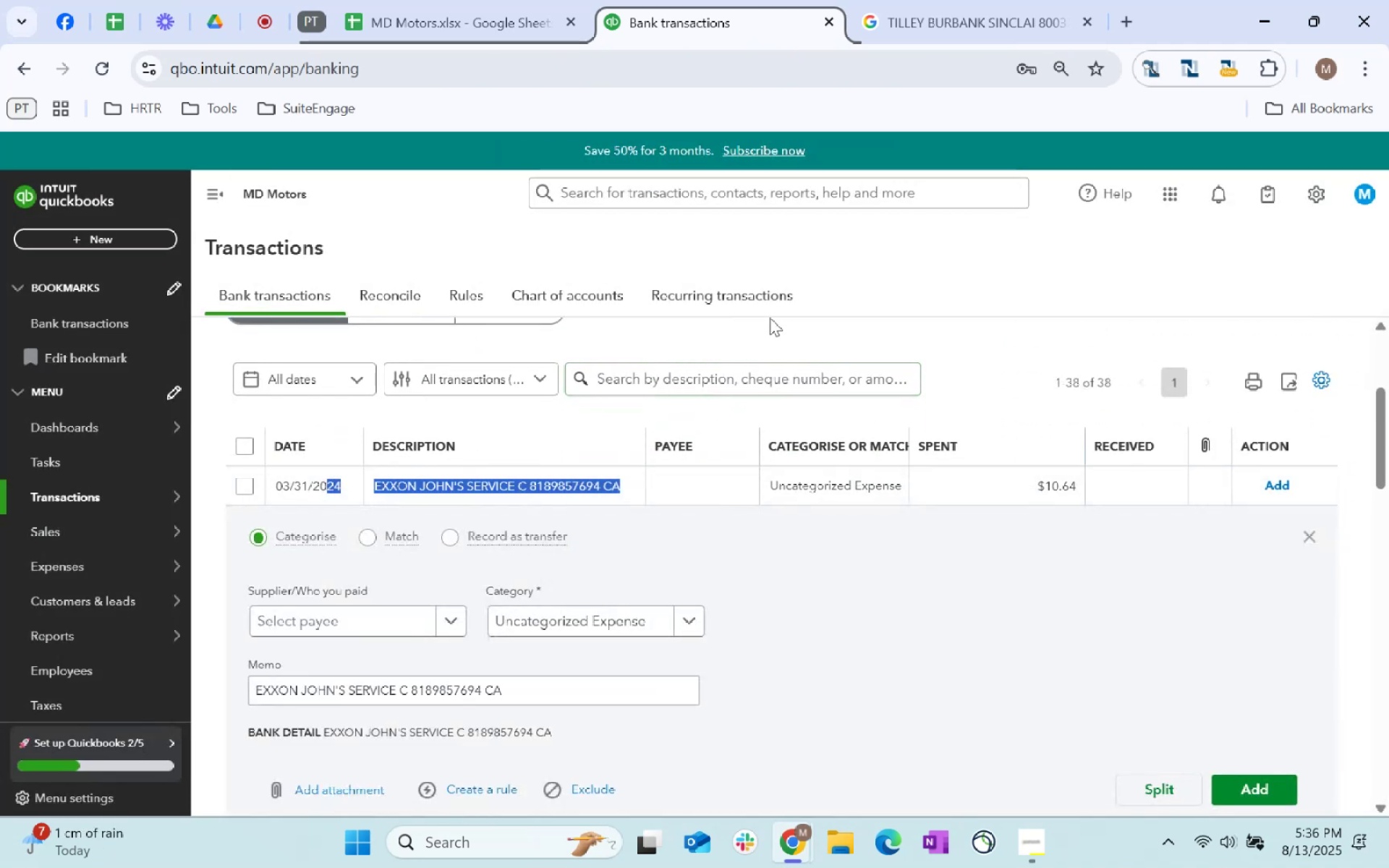 
key(Control+C)
 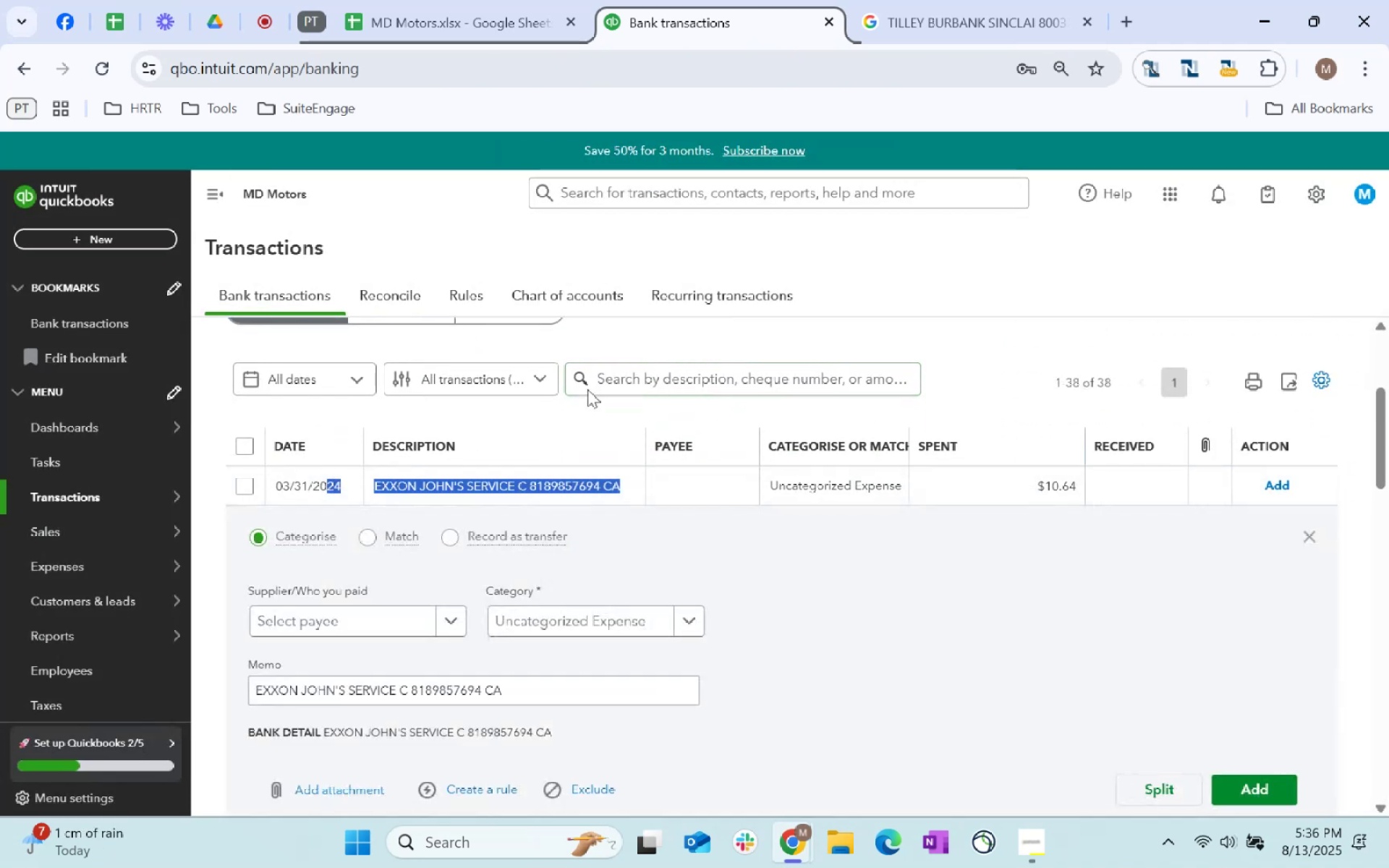 
key(Control+C)
 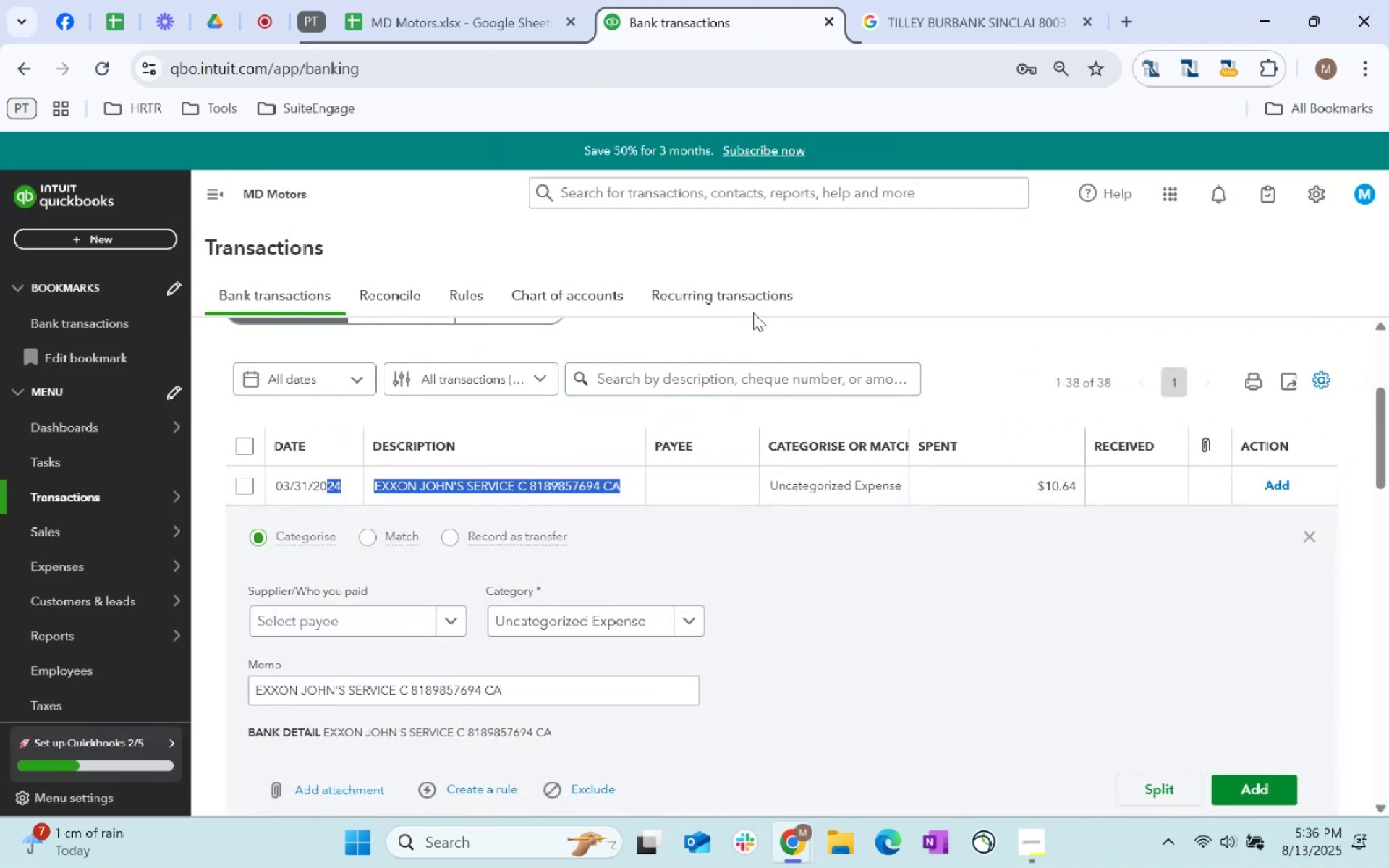 
key(Control+C)
 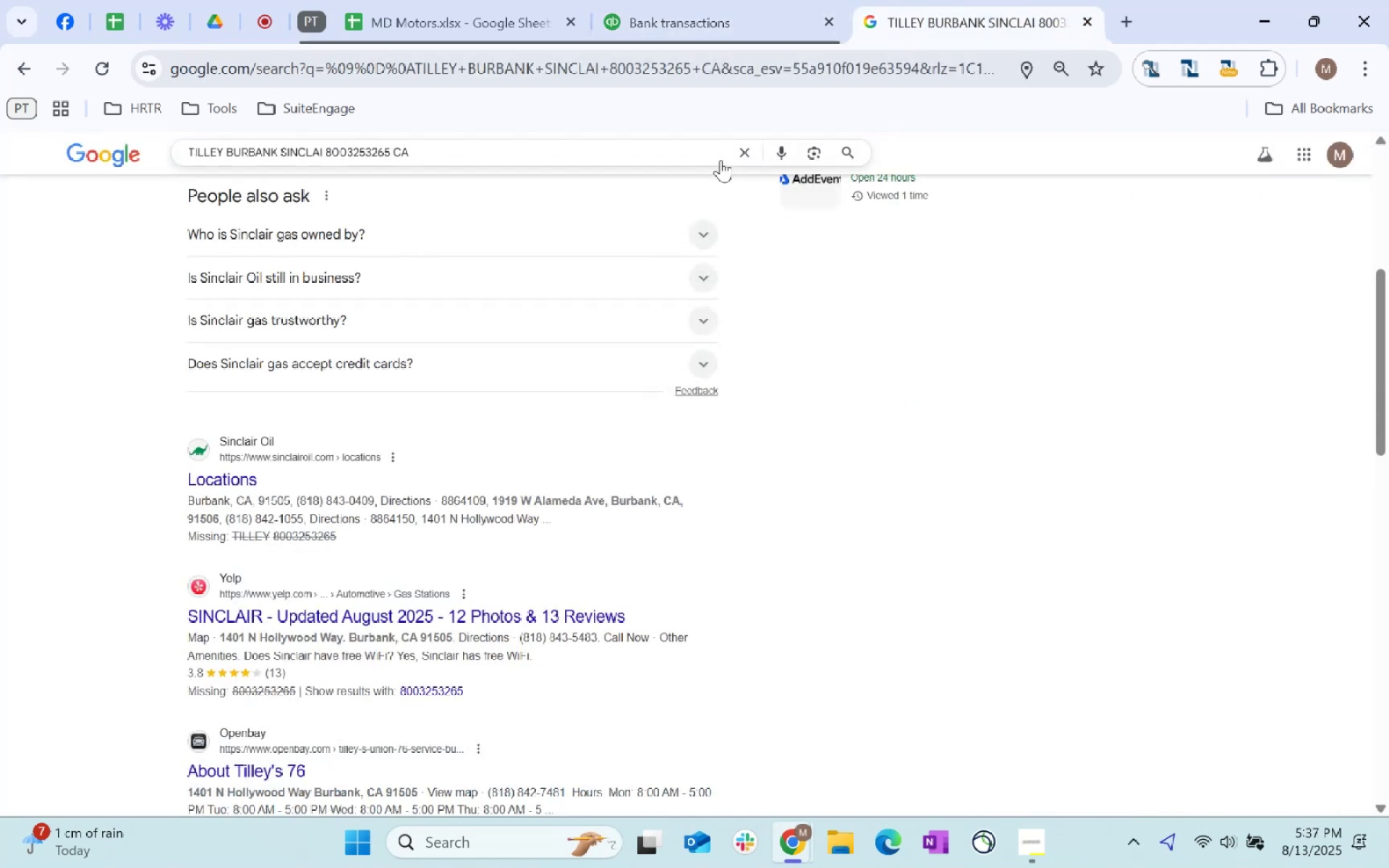 
left_click_drag(start_coordinate=[524, 149], to_coordinate=[0, 254])
 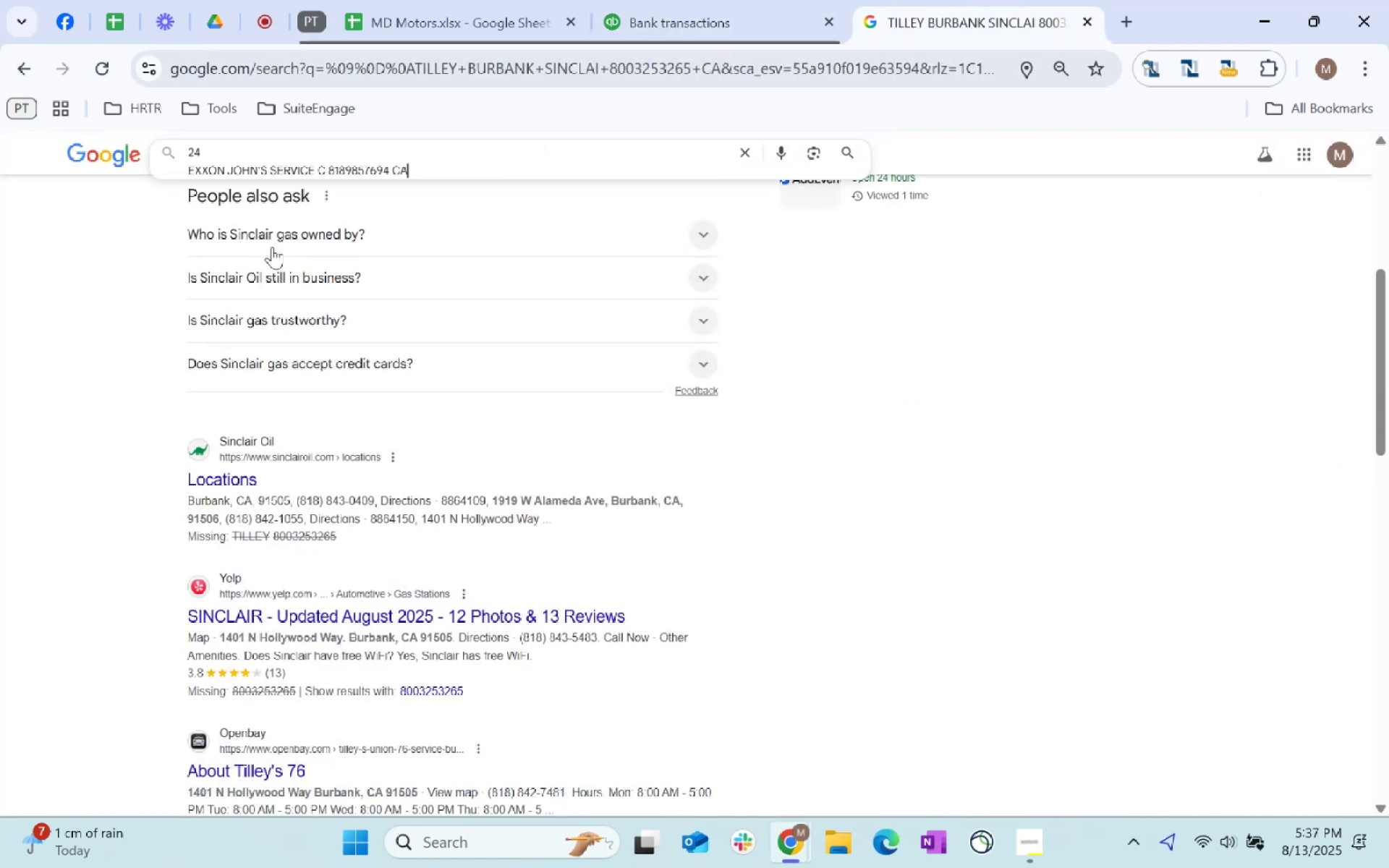 
key(Control+ControlLeft)
 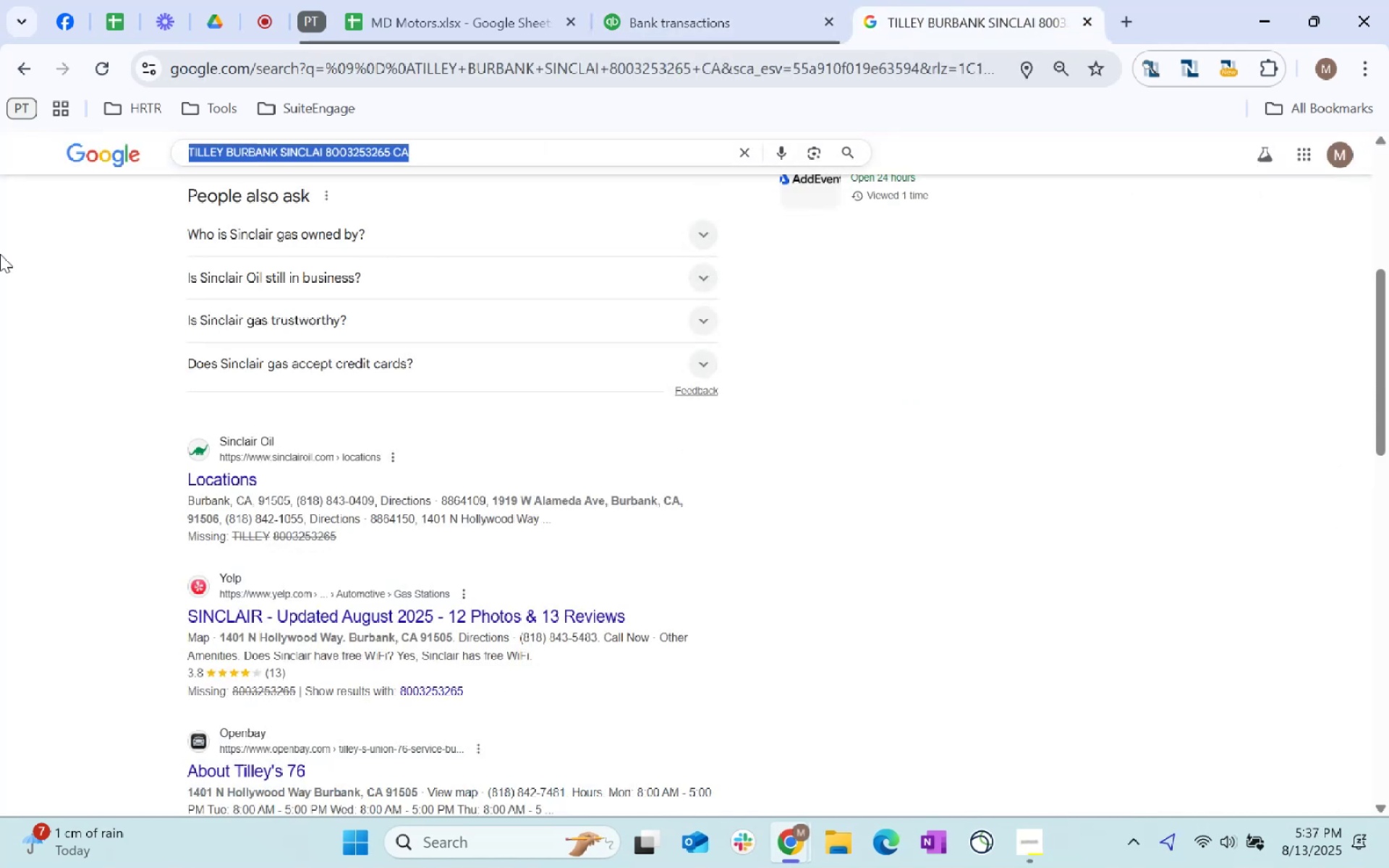 
key(Control+V)
 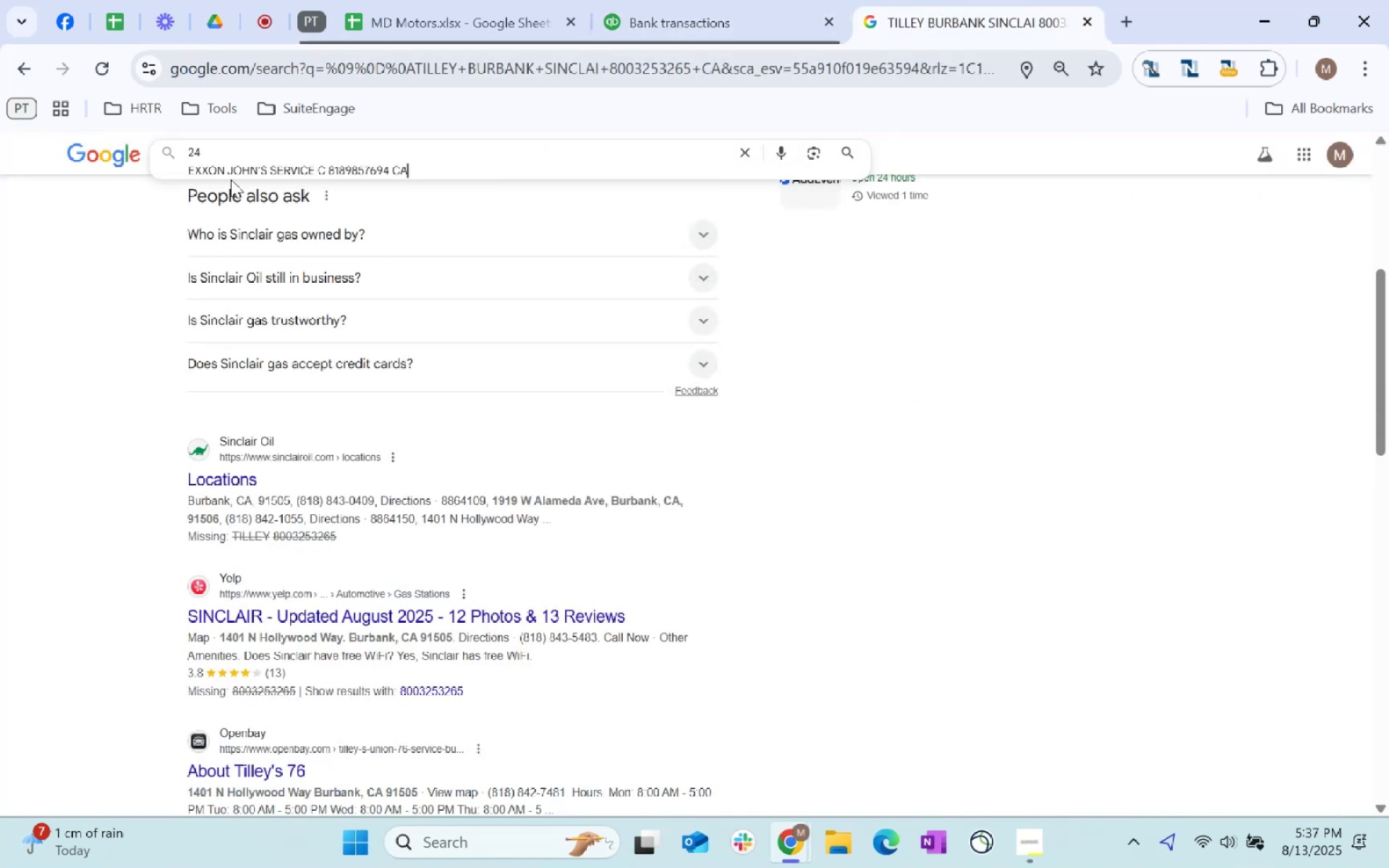 
left_click_drag(start_coordinate=[208, 150], to_coordinate=[198, 150])
 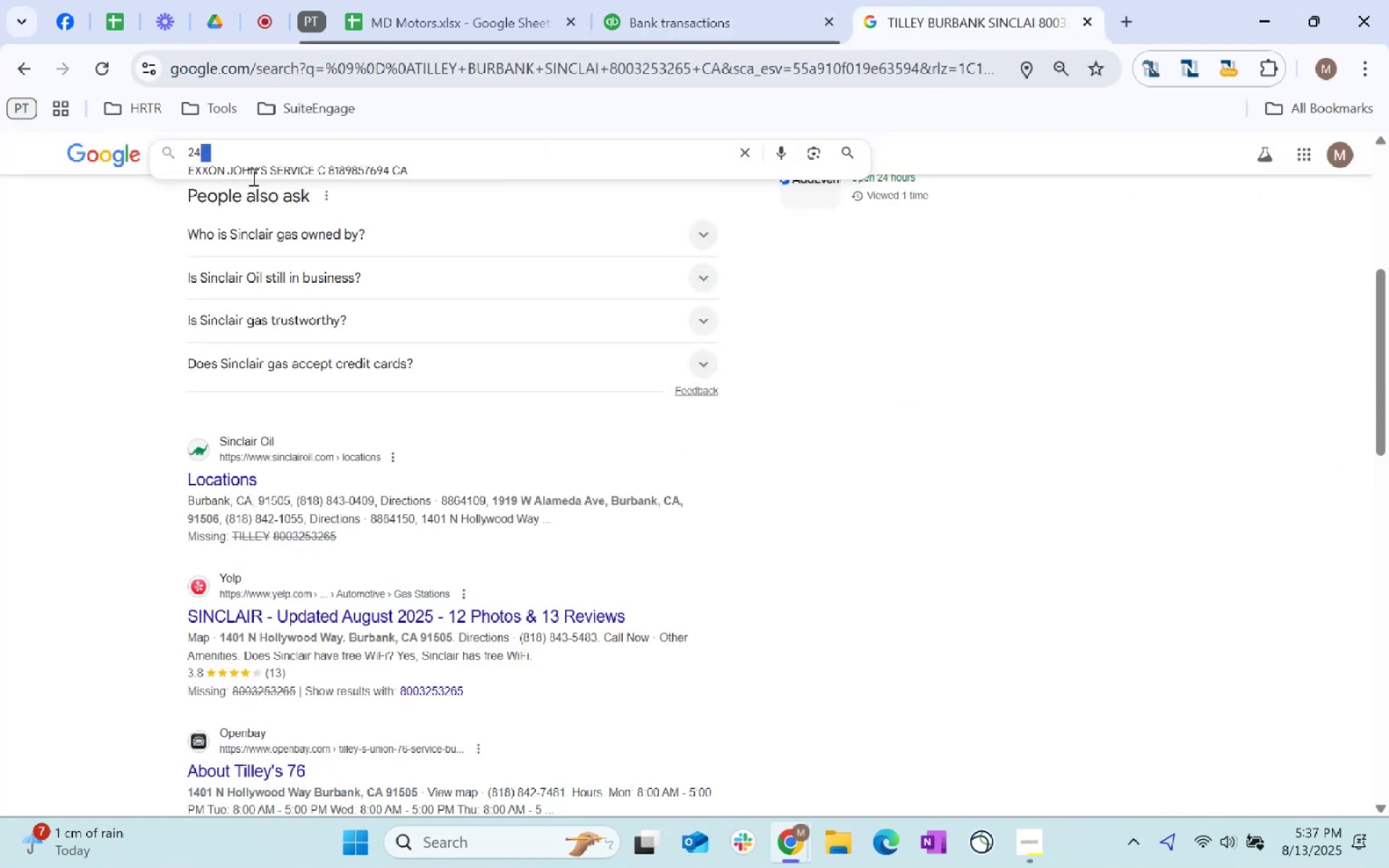 
key(Backspace)
 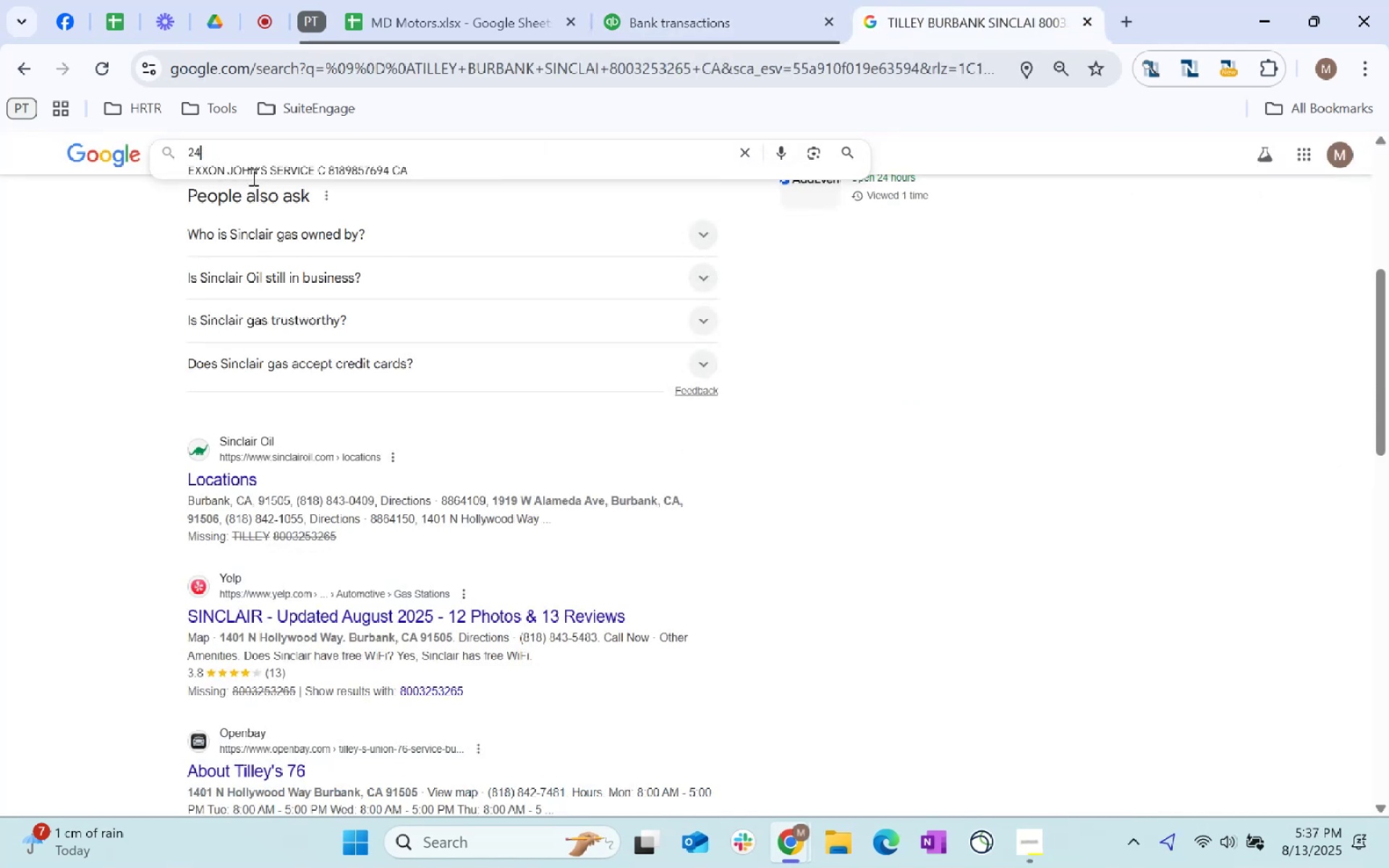 
key(Backspace)
 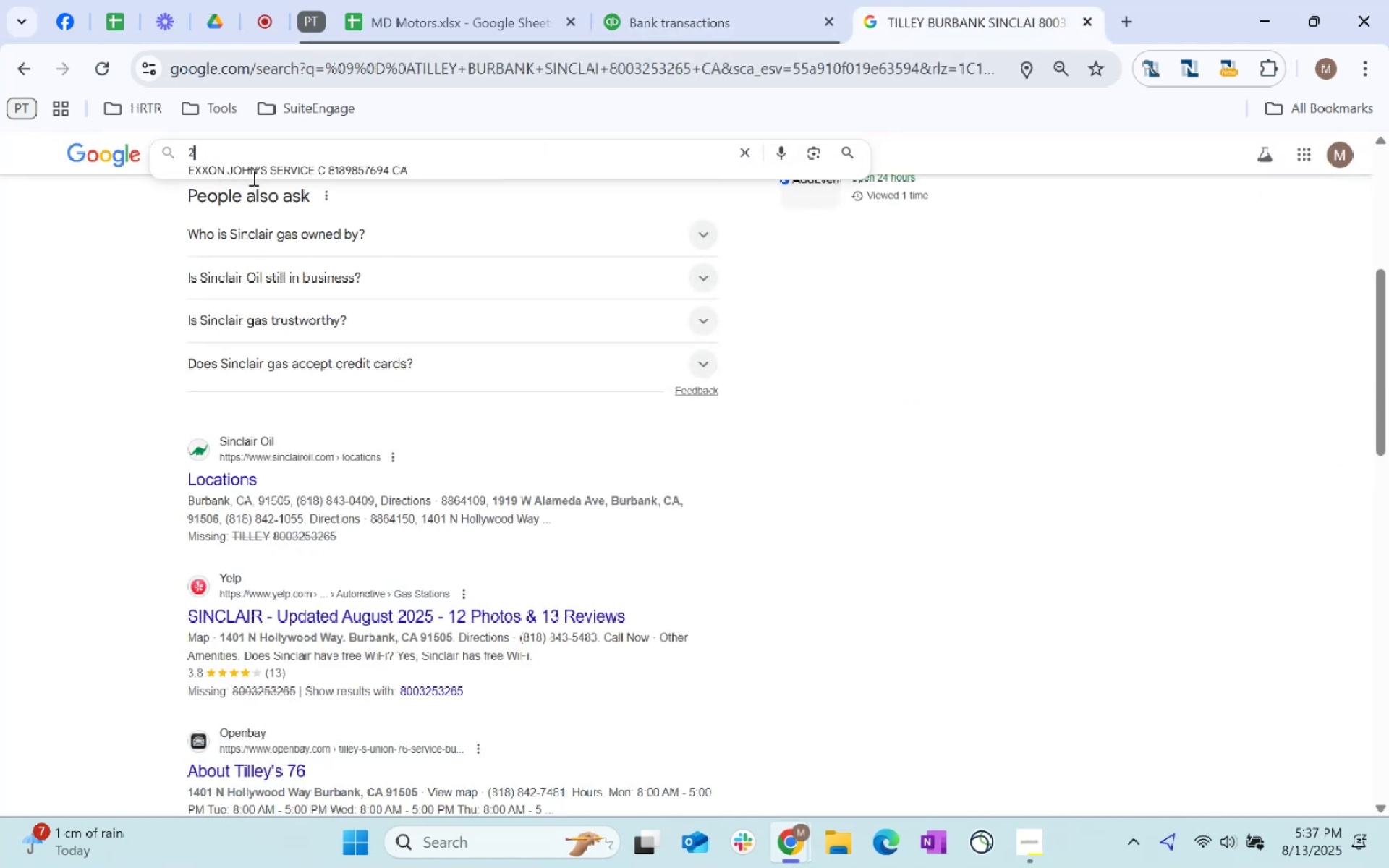 
key(Backspace)
 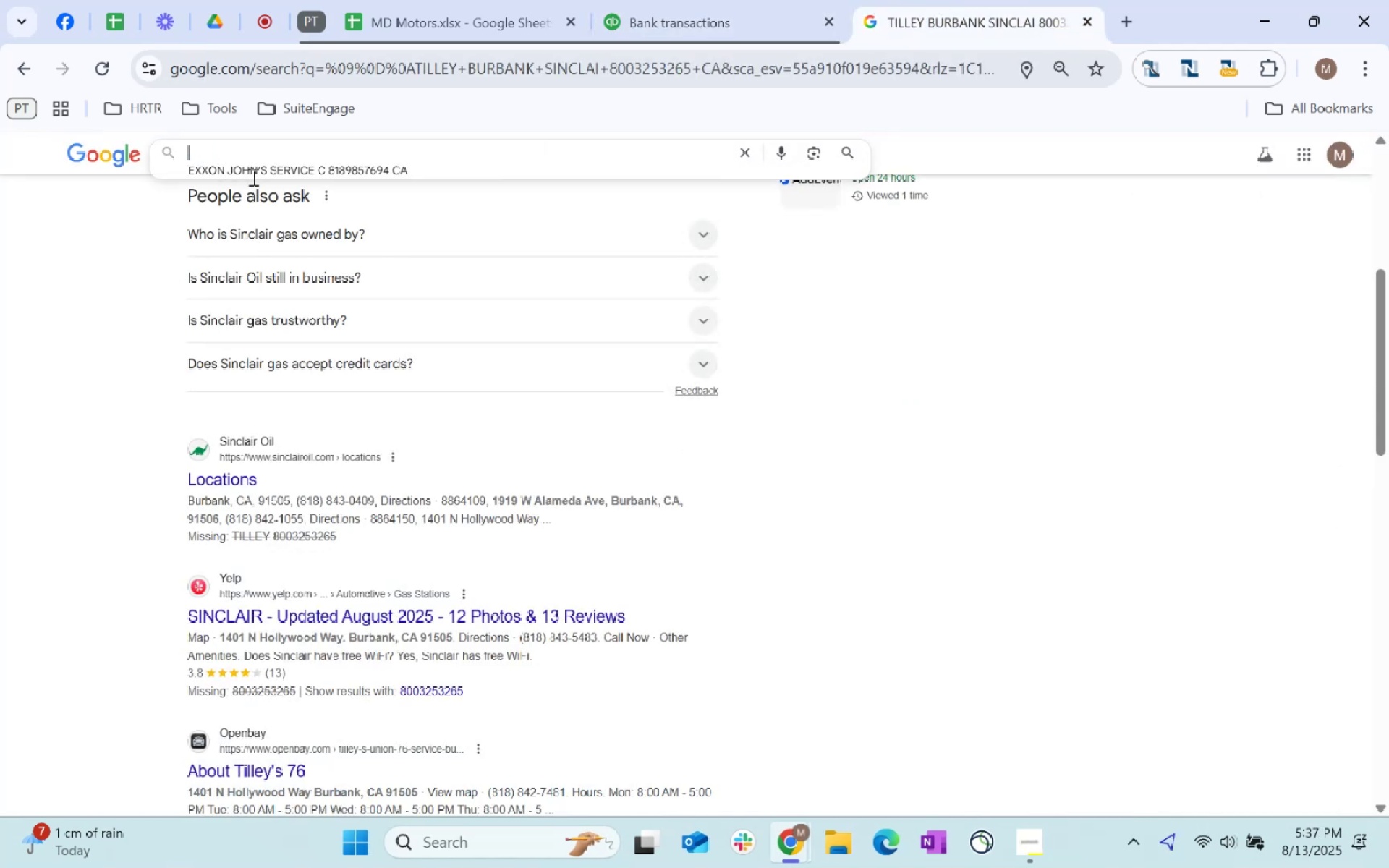 
key(Backspace)
 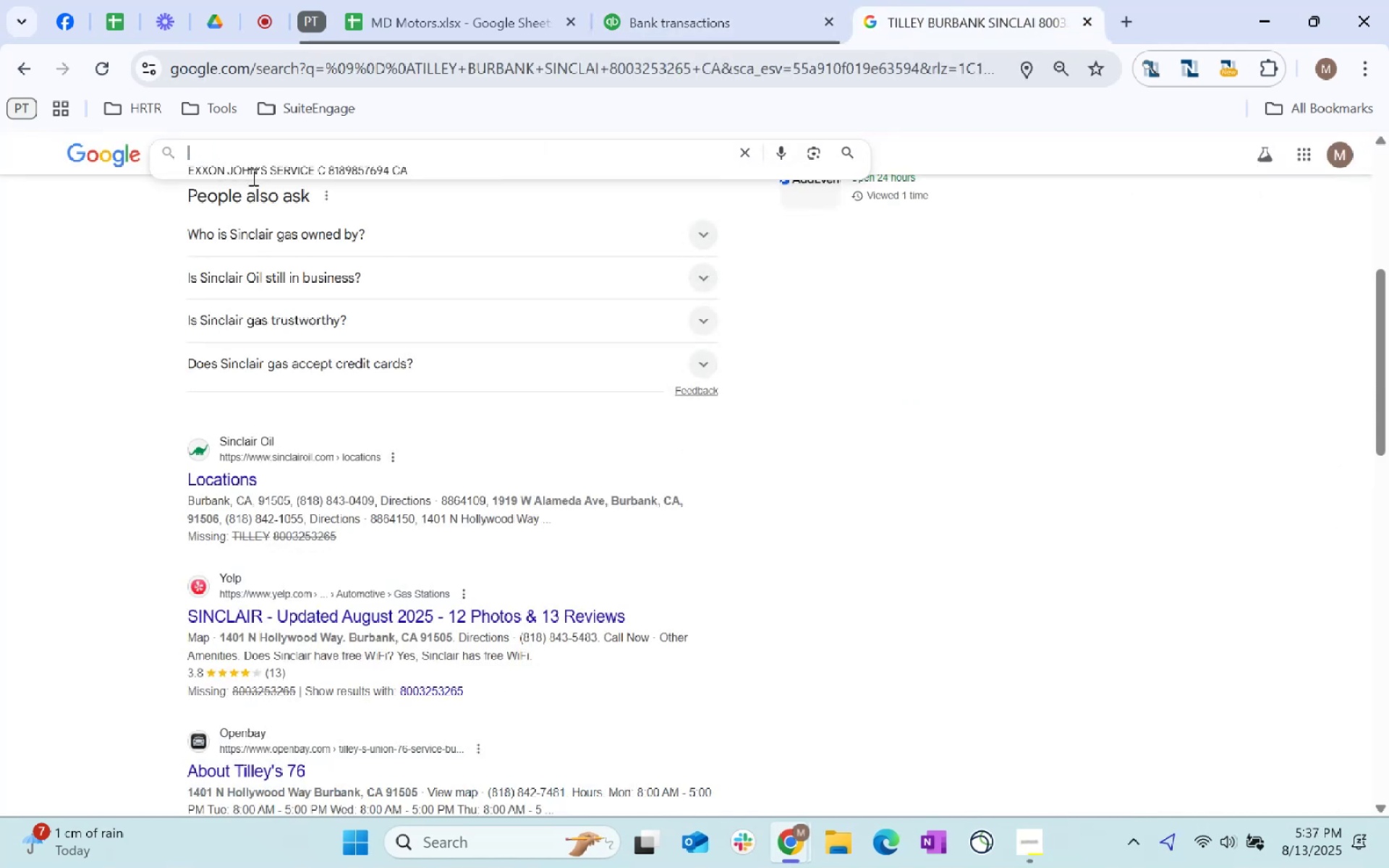 
key(Delete)
 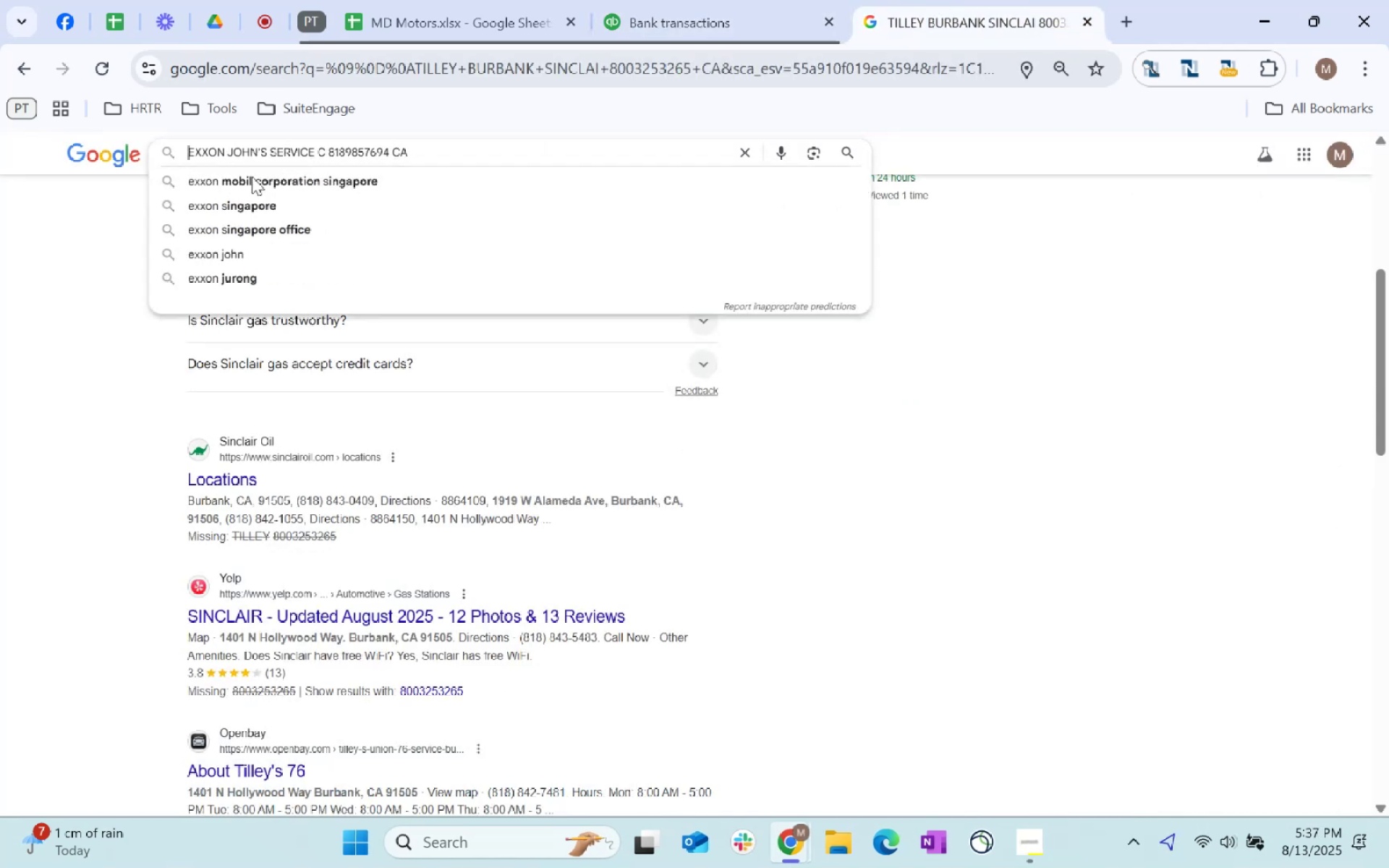 
key(Enter)
 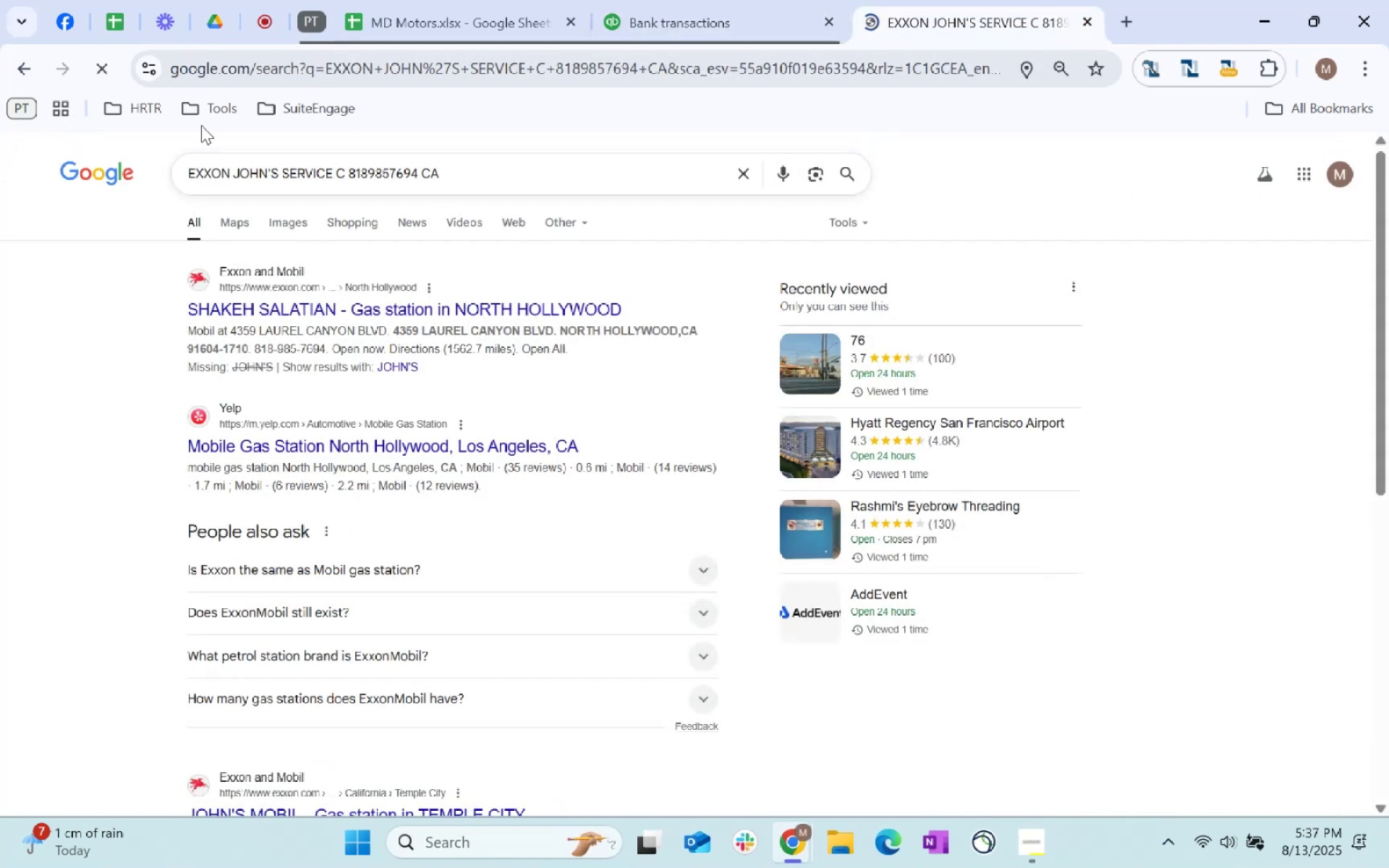 
left_click([750, 0])
 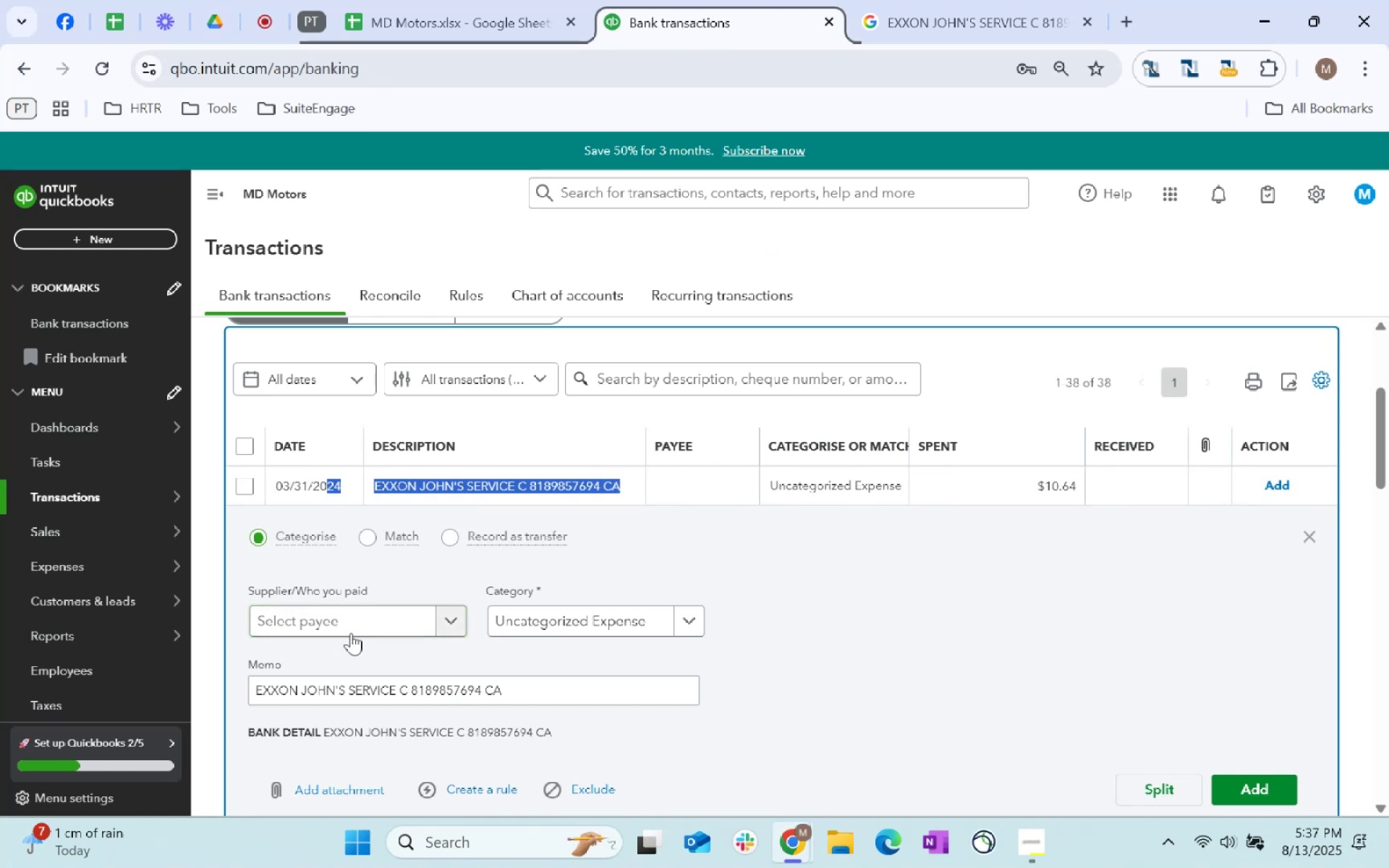 
type(other)
key(Tab)
type(fuel)
key(Tab)
 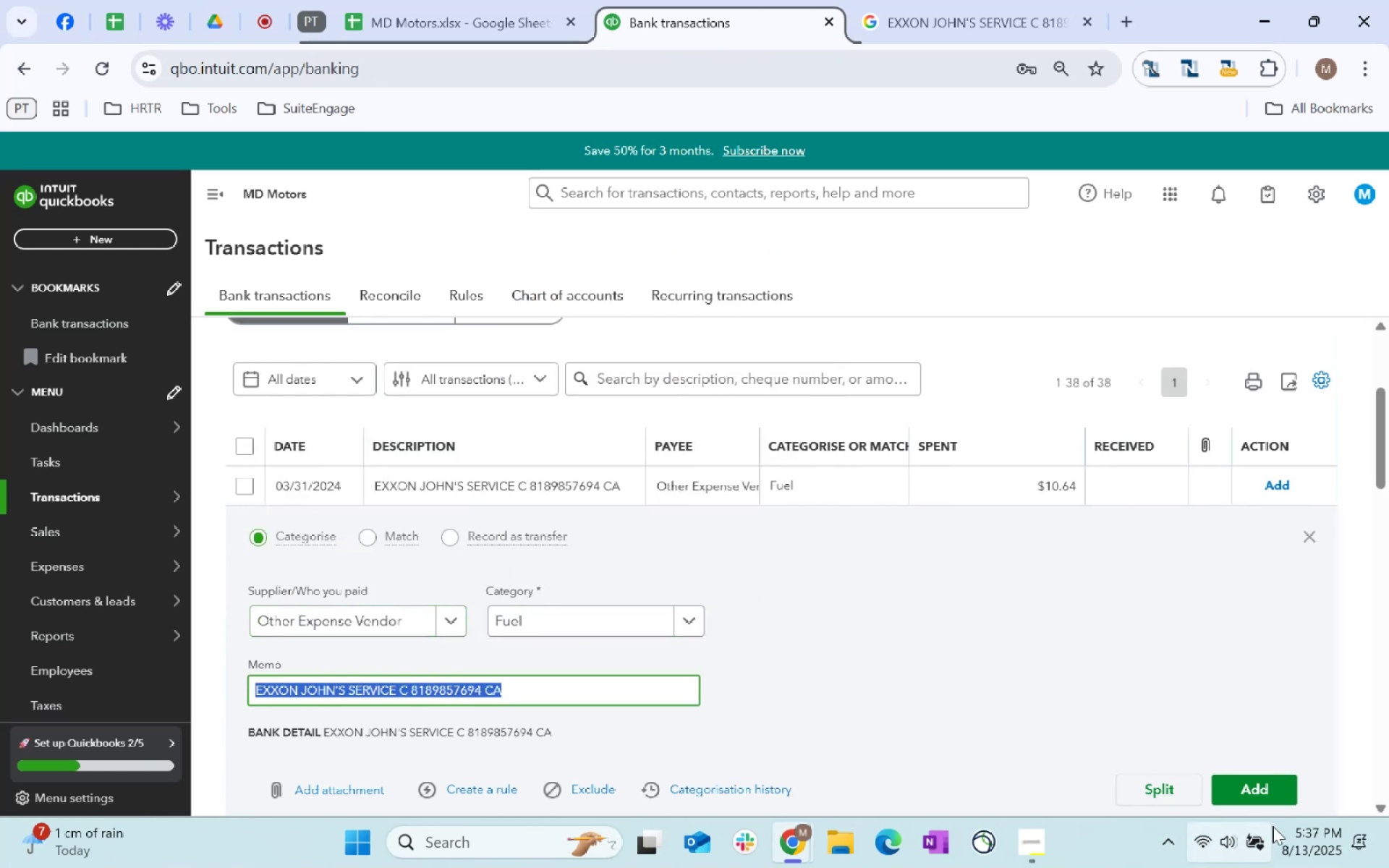 
left_click([1276, 778])
 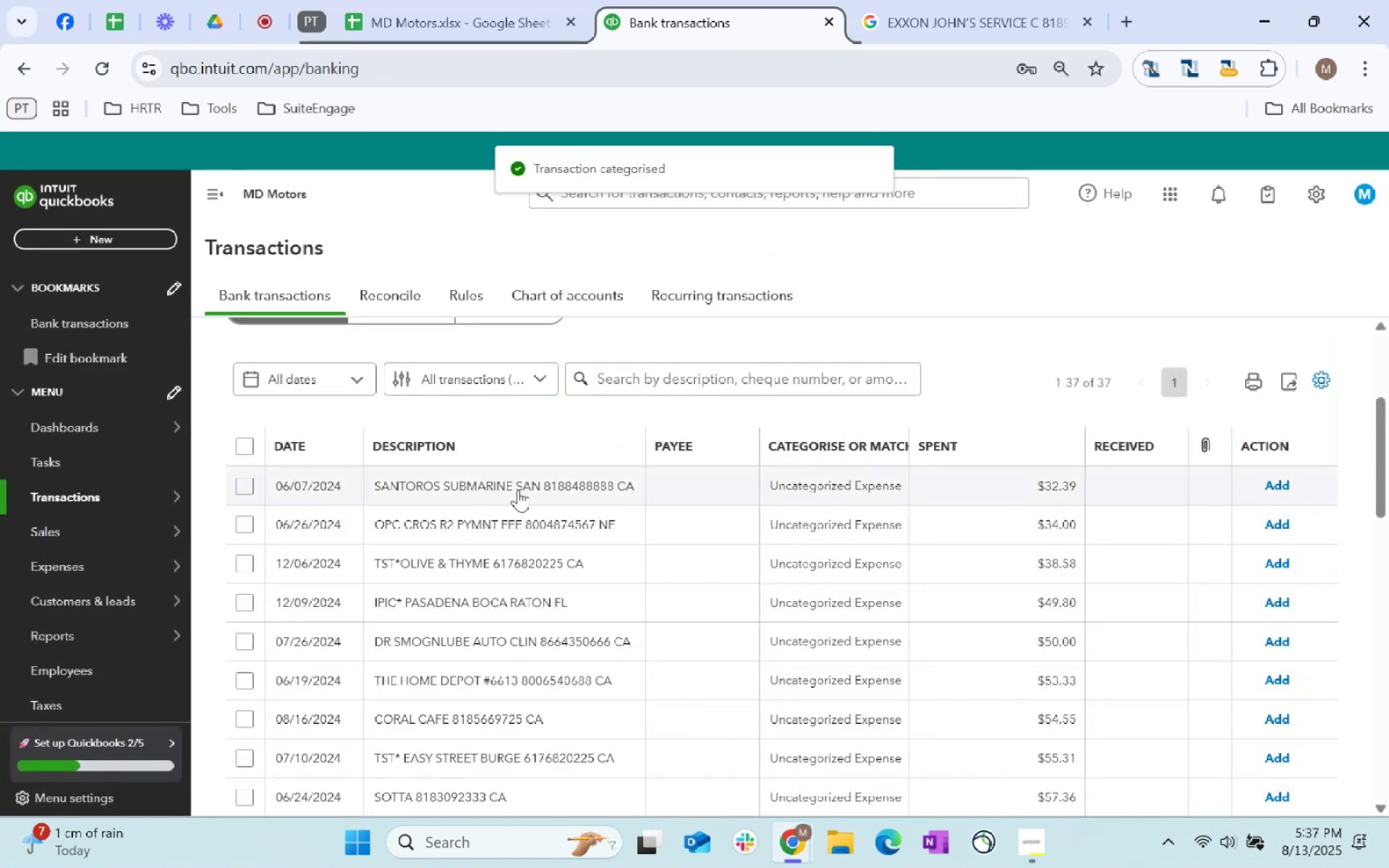 
left_click_drag(start_coordinate=[640, 479], to_coordinate=[372, 492])
 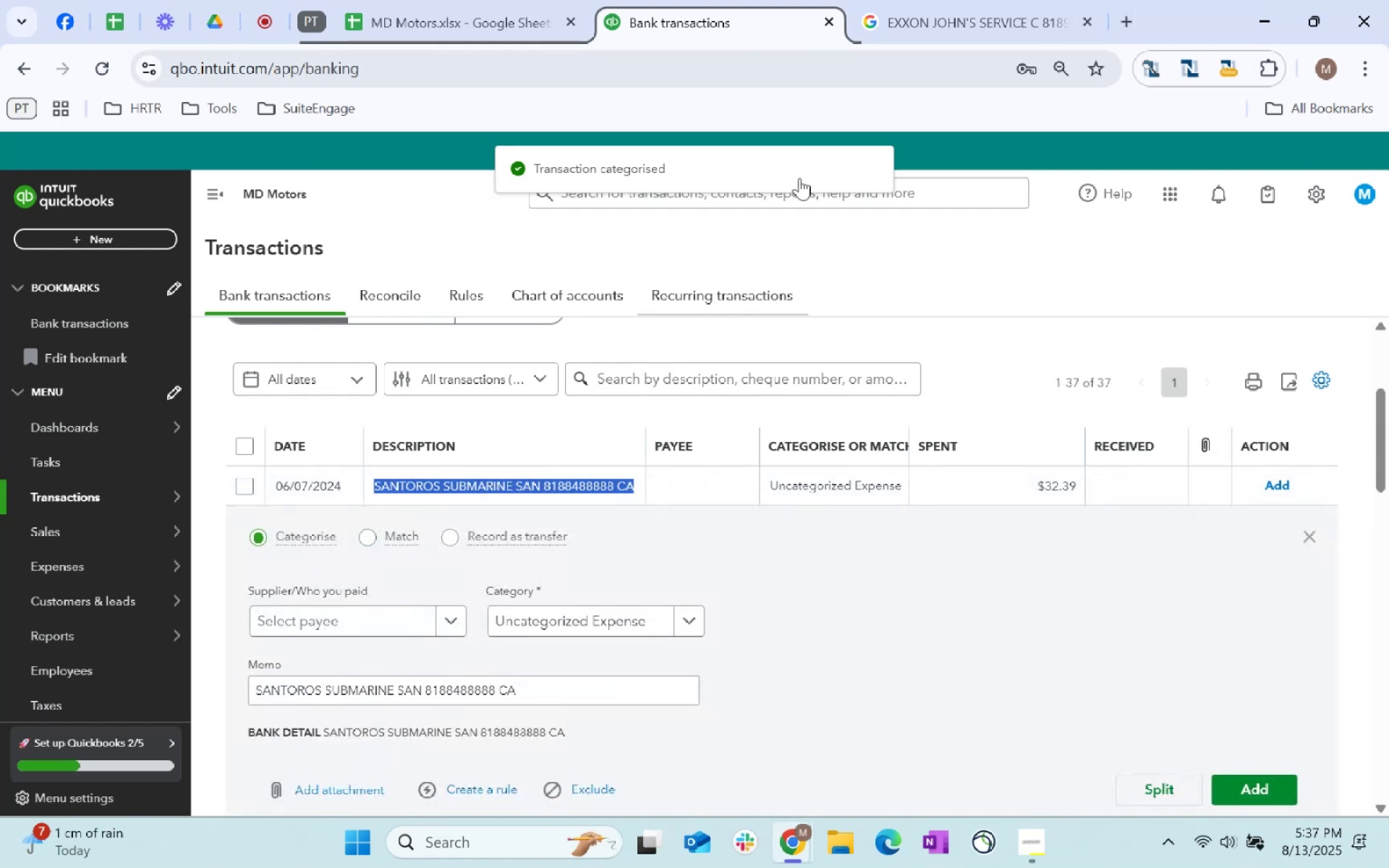 
key(Control+C)
 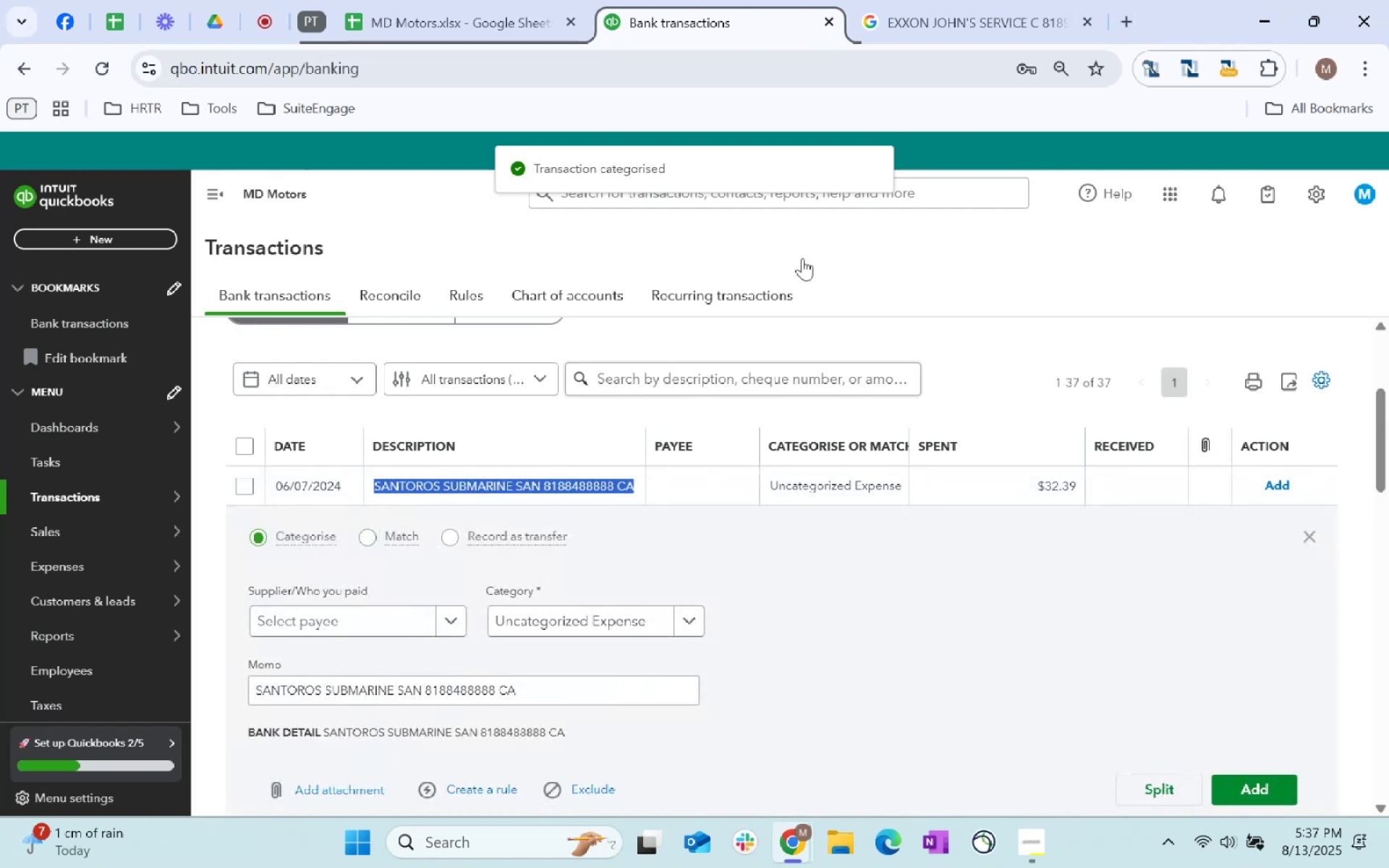 
key(Control+C)
 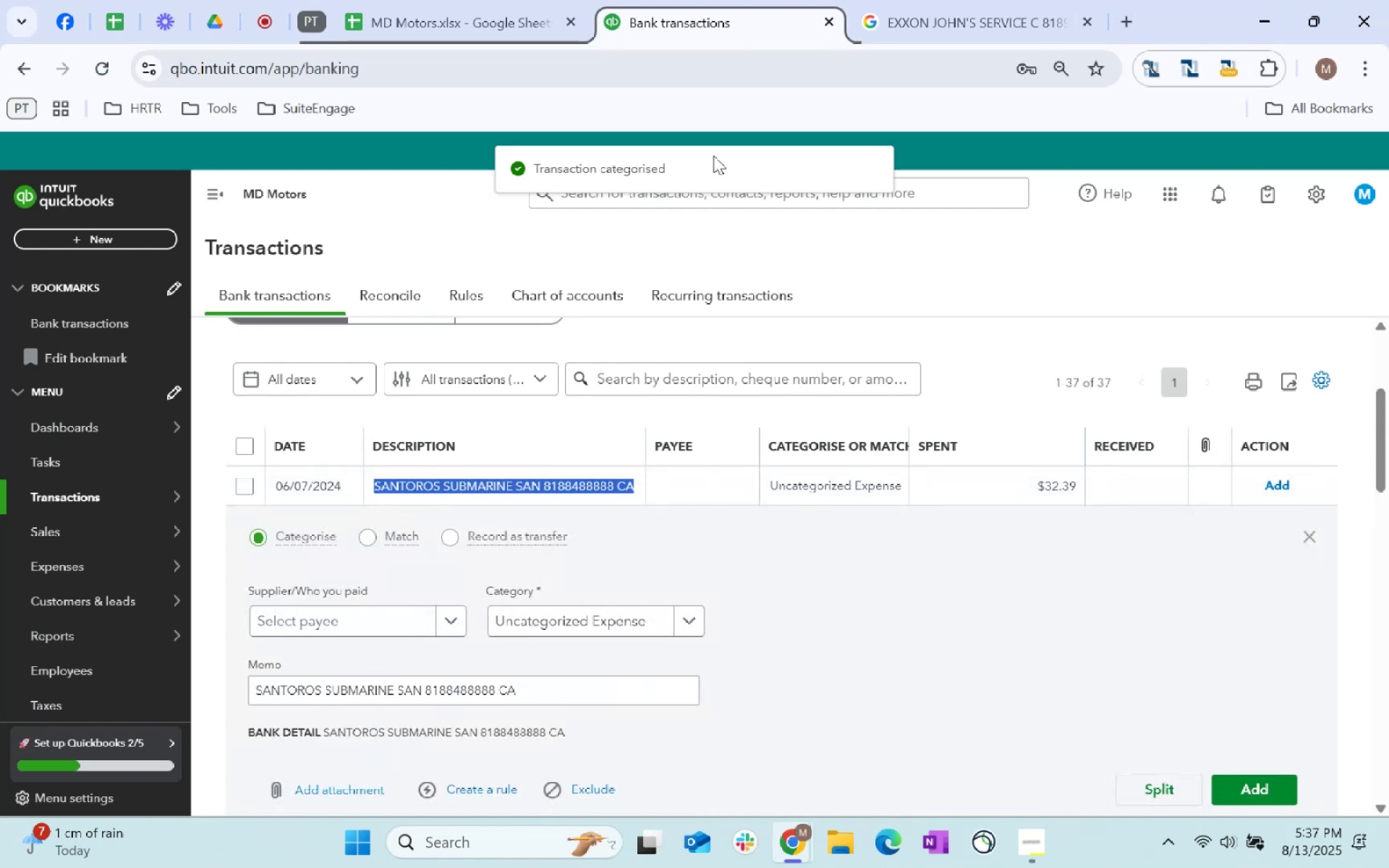 
key(Control+C)
 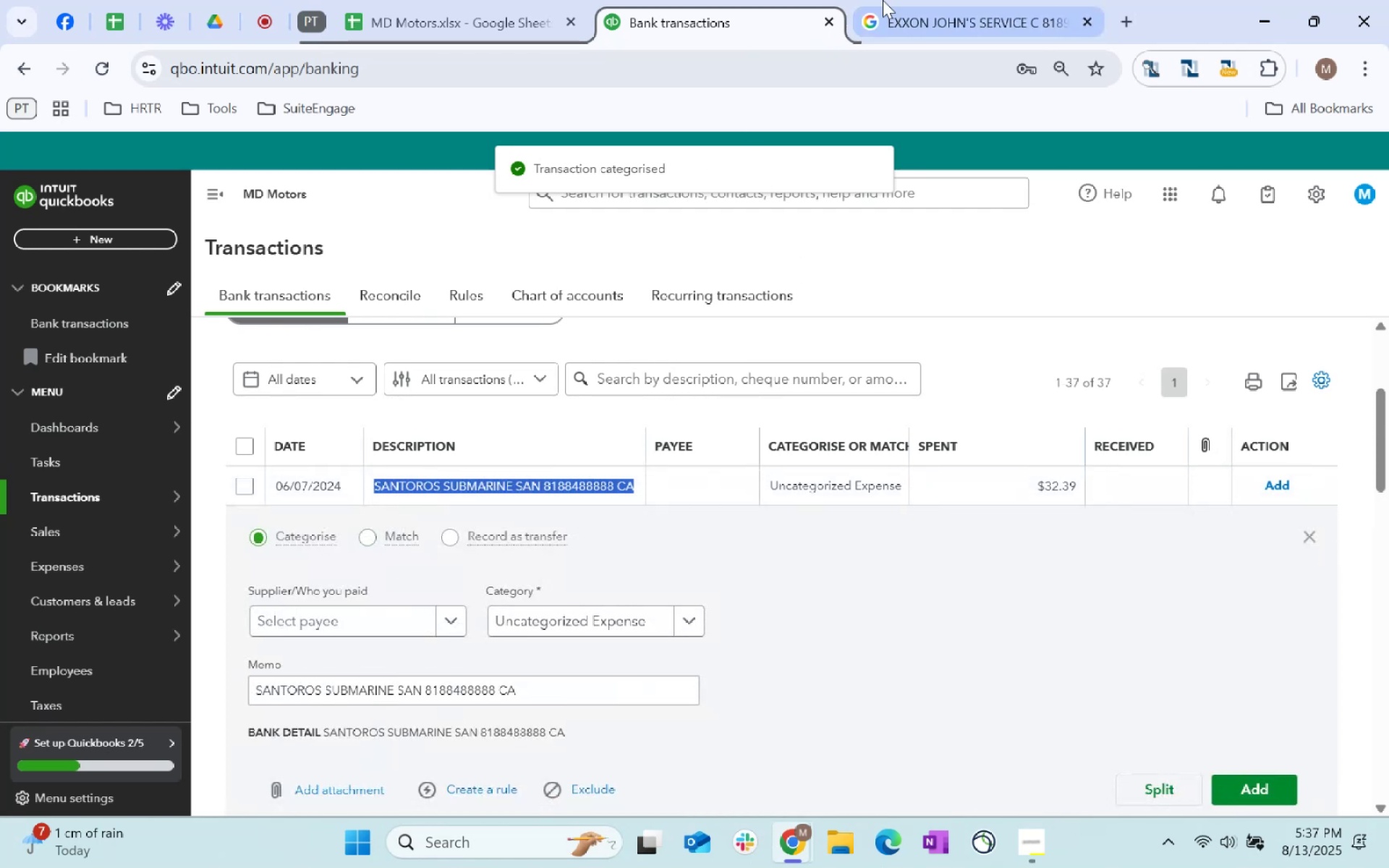 
left_click([934, 0])
 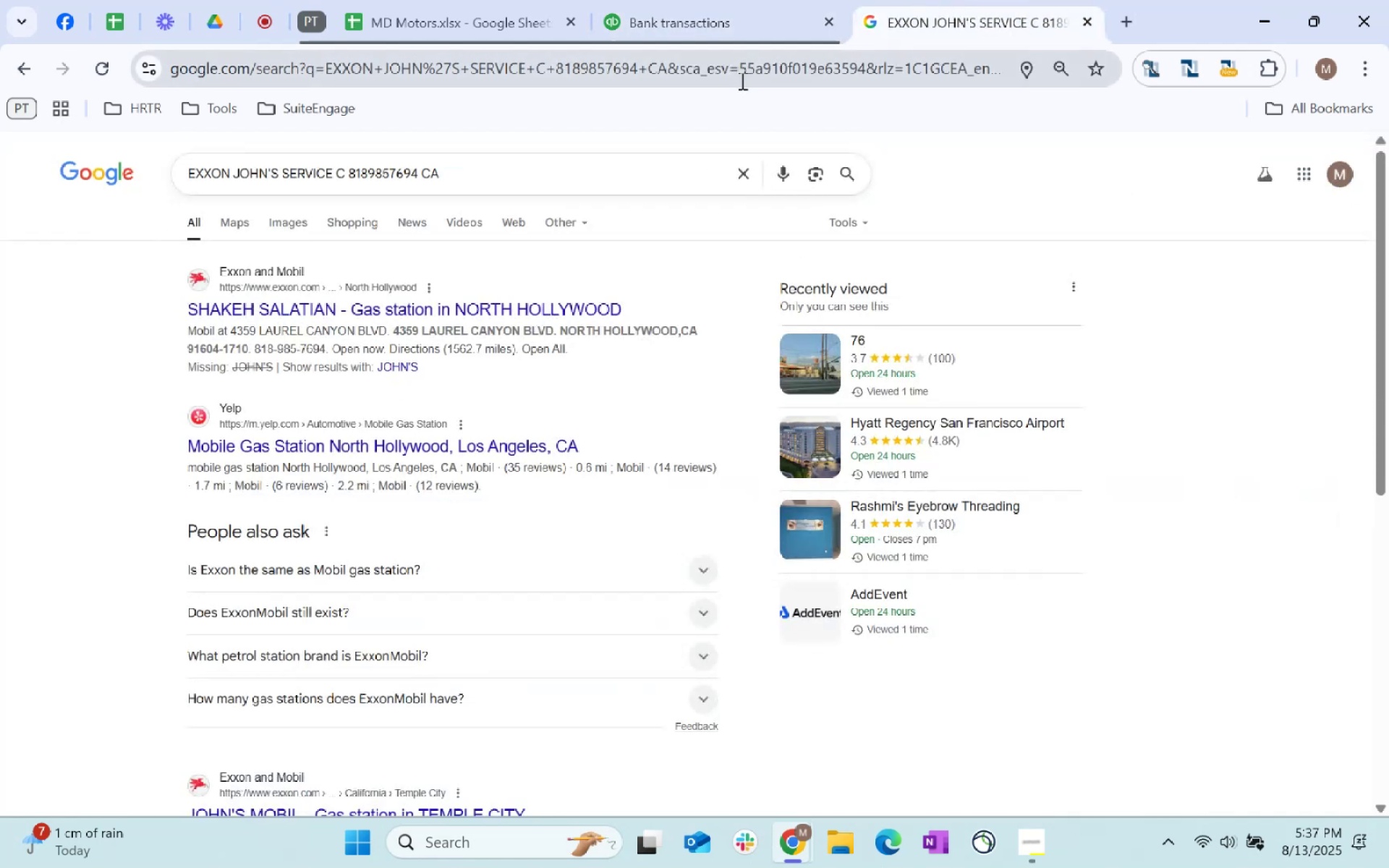 
double_click([747, 79])
 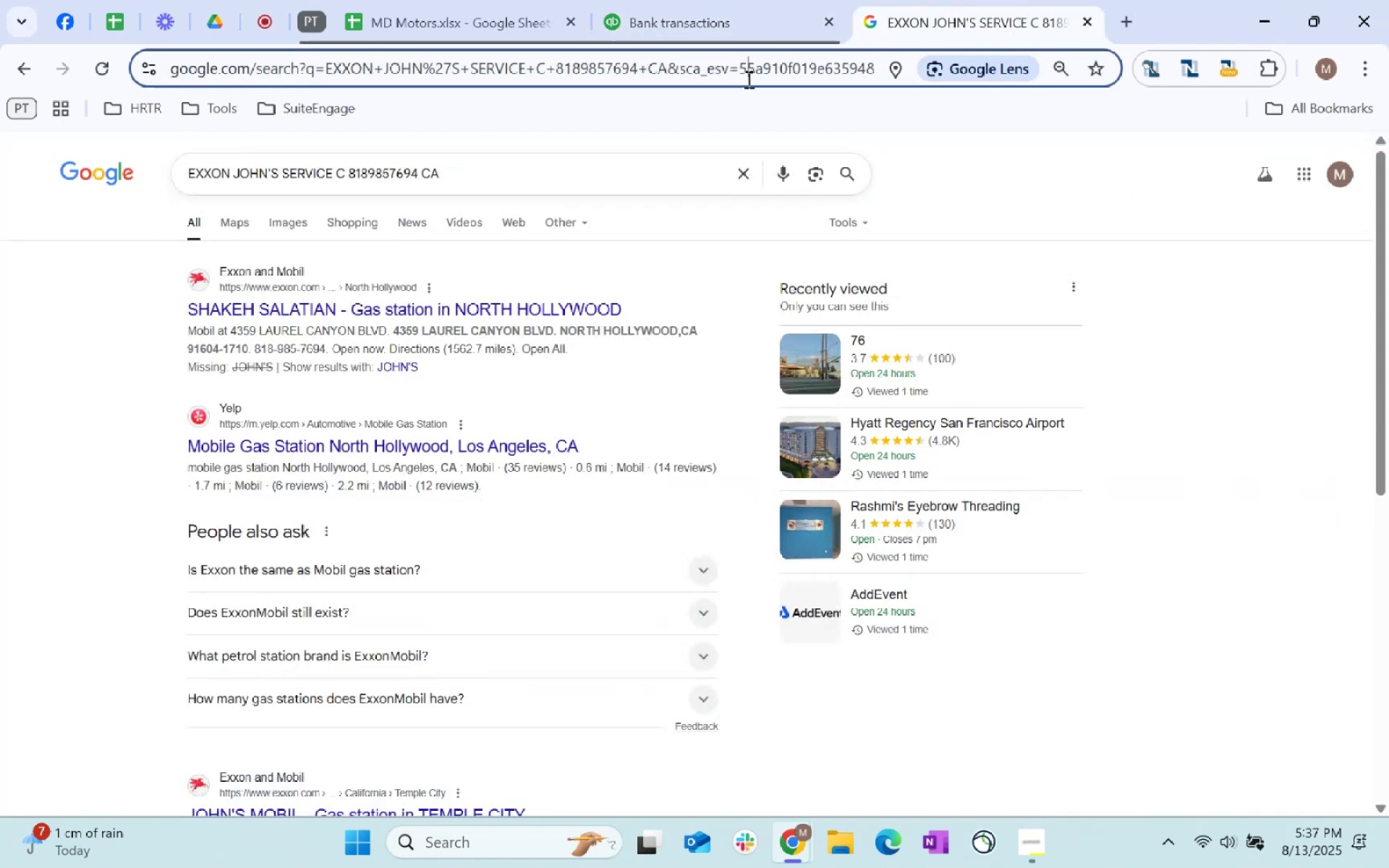 
key(Control+ControlLeft)
 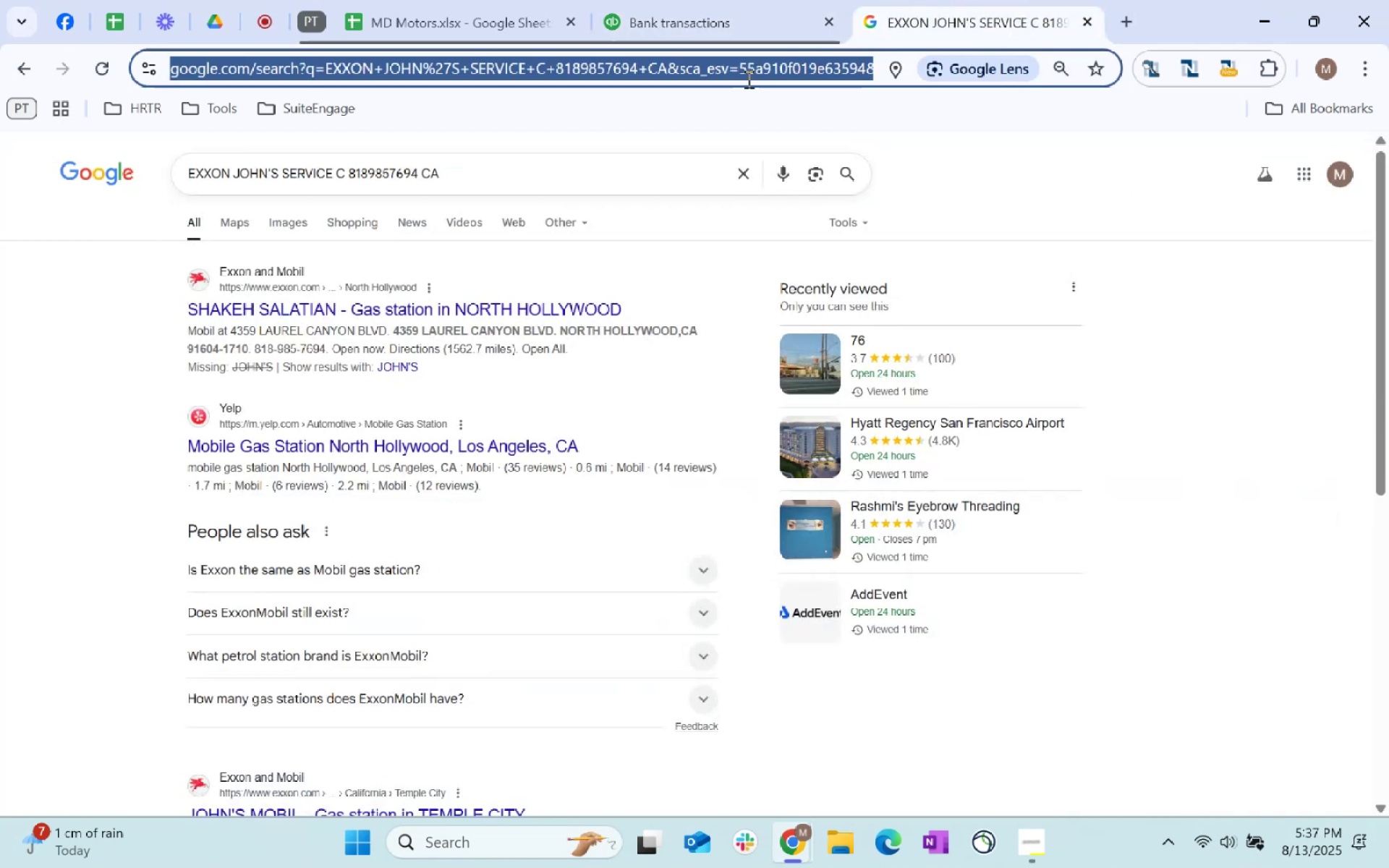 
key(Control+V)
 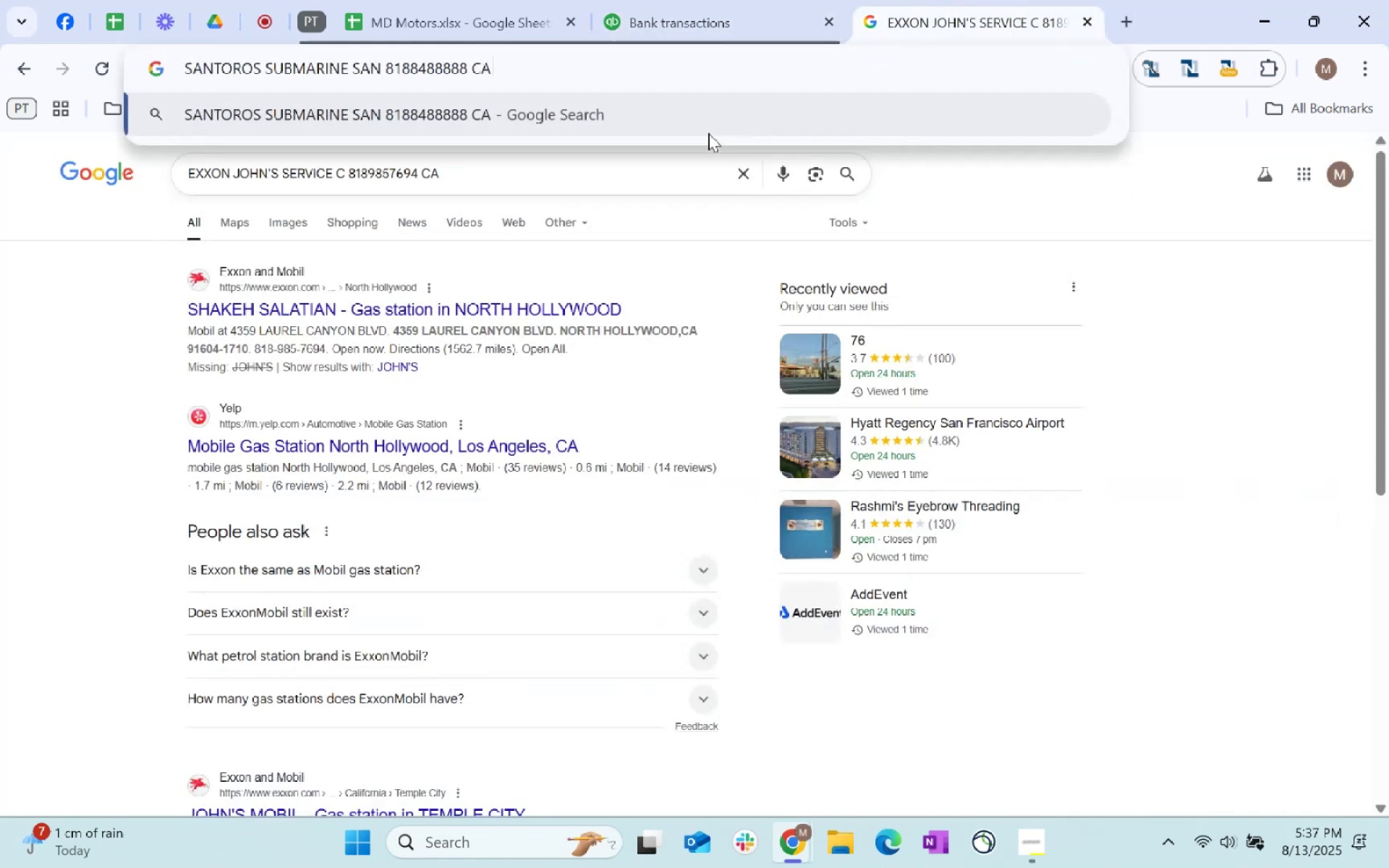 
key(Enter)
 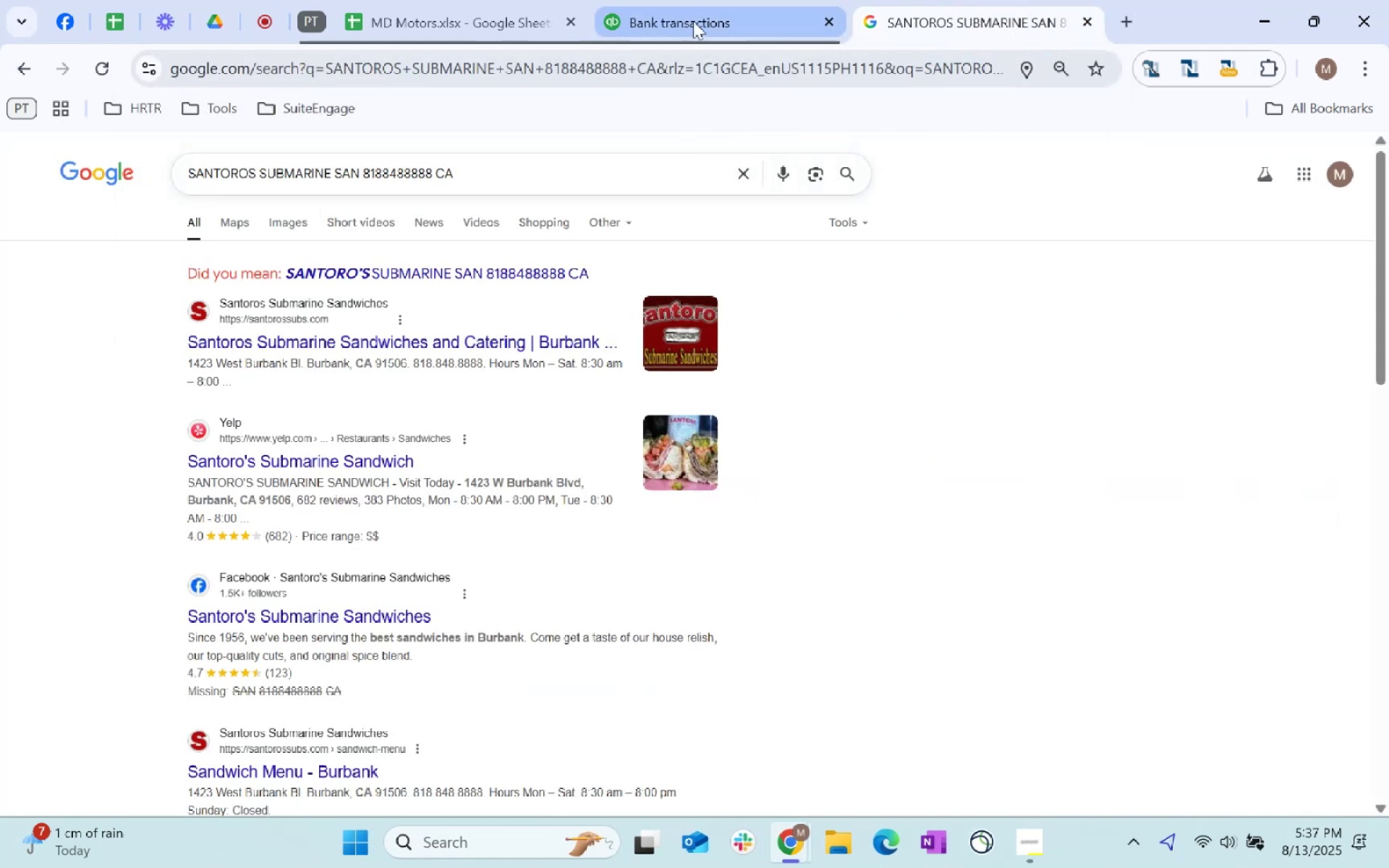 
wait(5.27)
 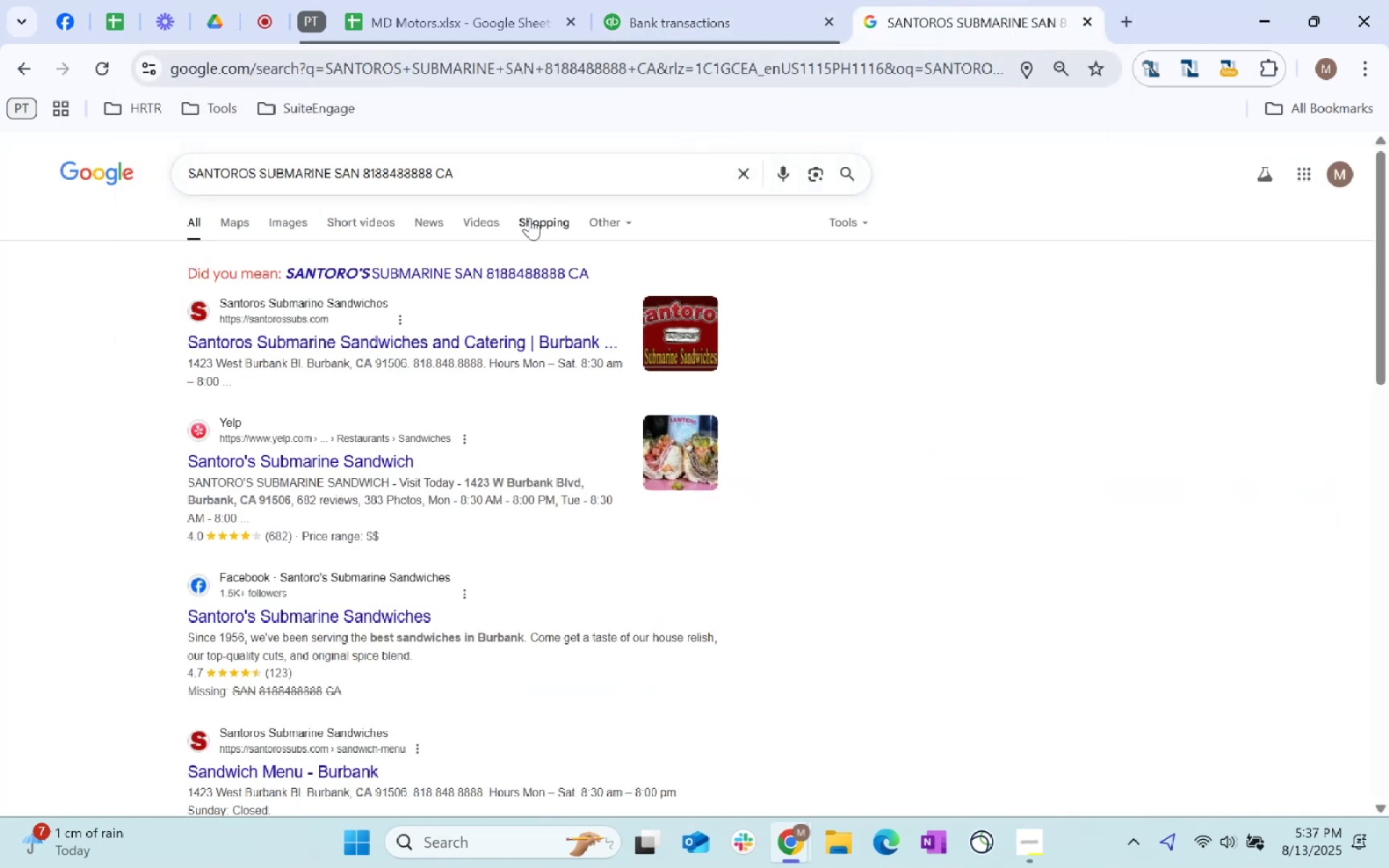 
left_click([242, 476])
 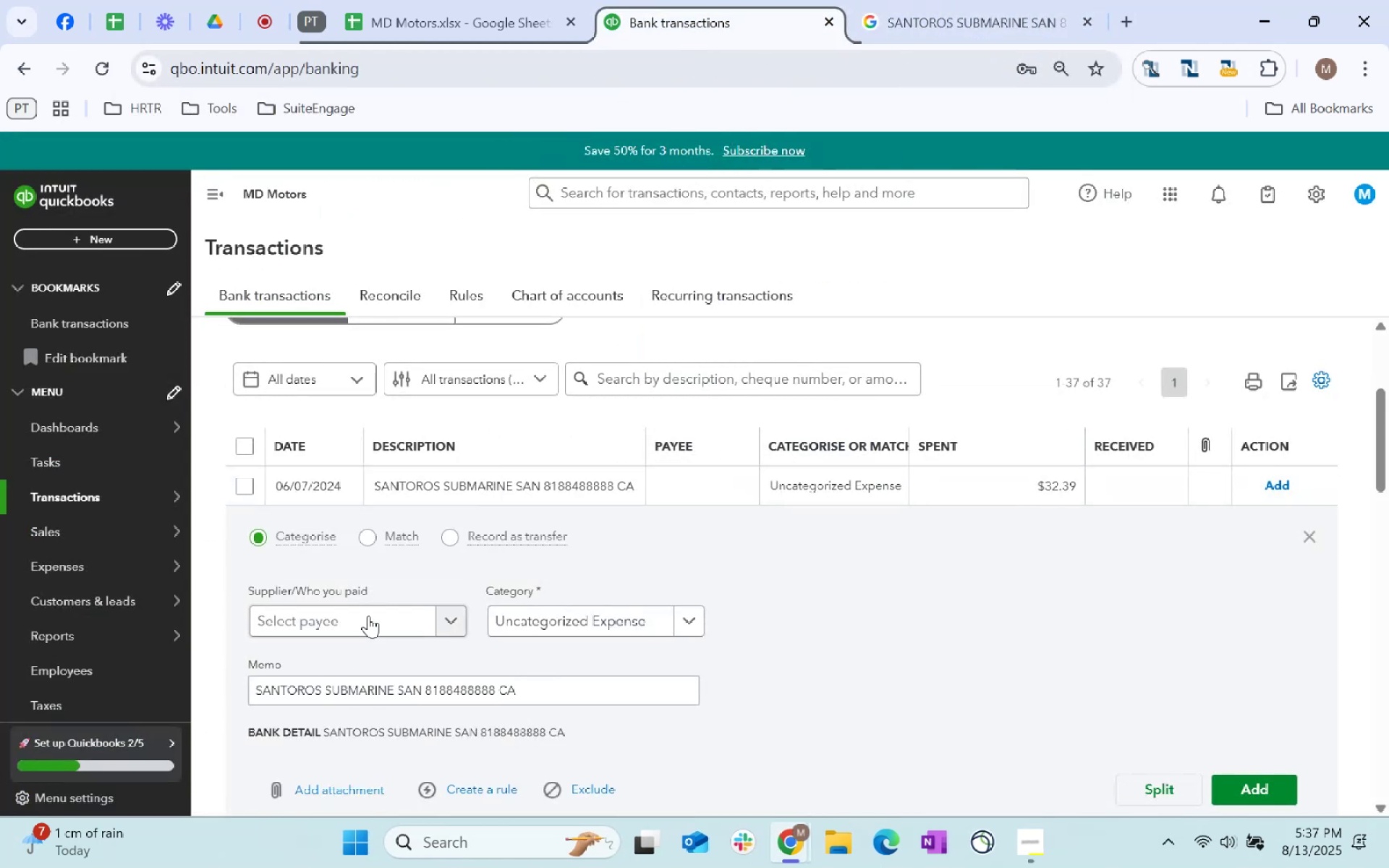 
left_click([368, 612])
 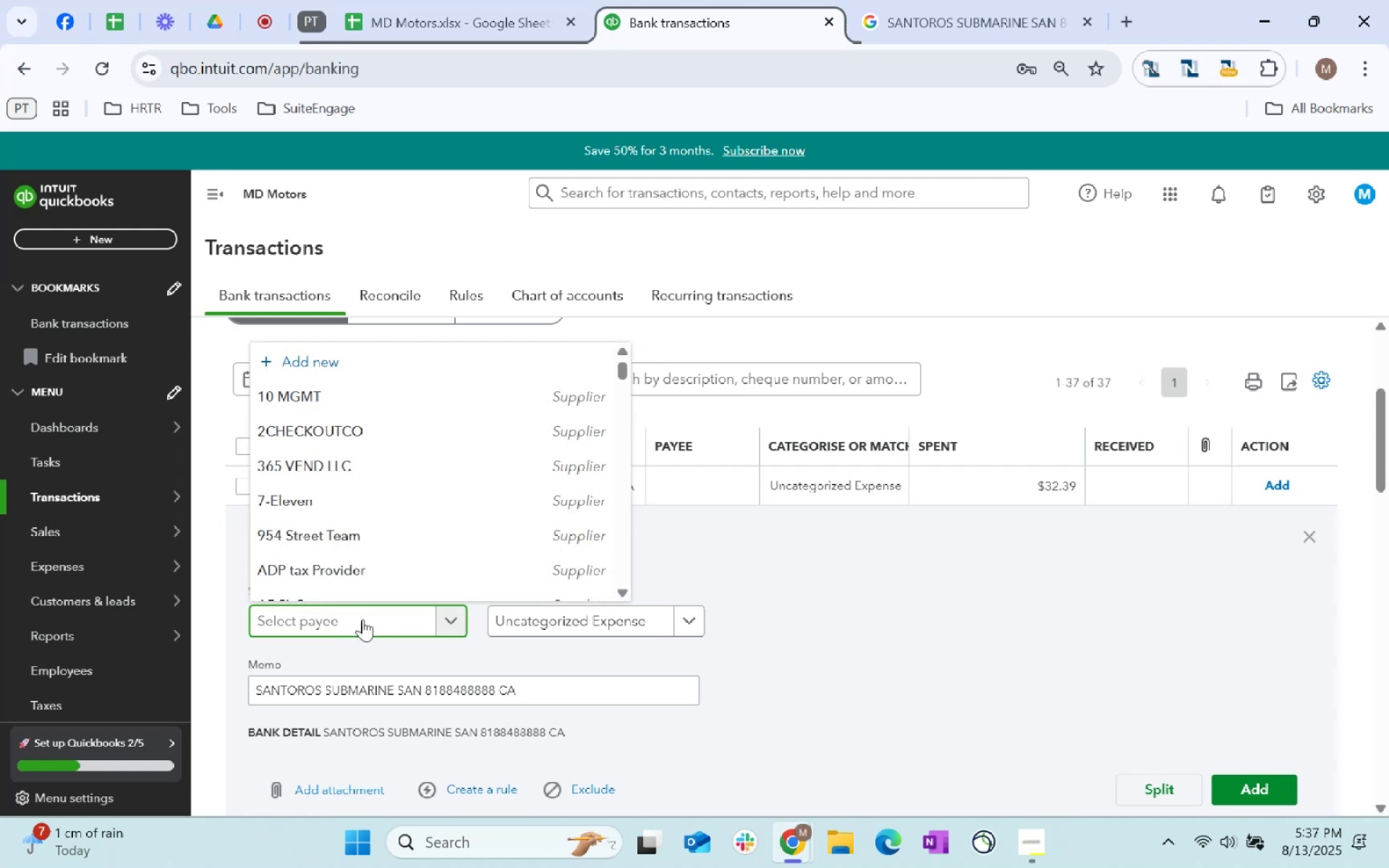 
type(ret)
key(Backspace)
type(staurant)
key(Tab)
type(staff)
key(Tab)
 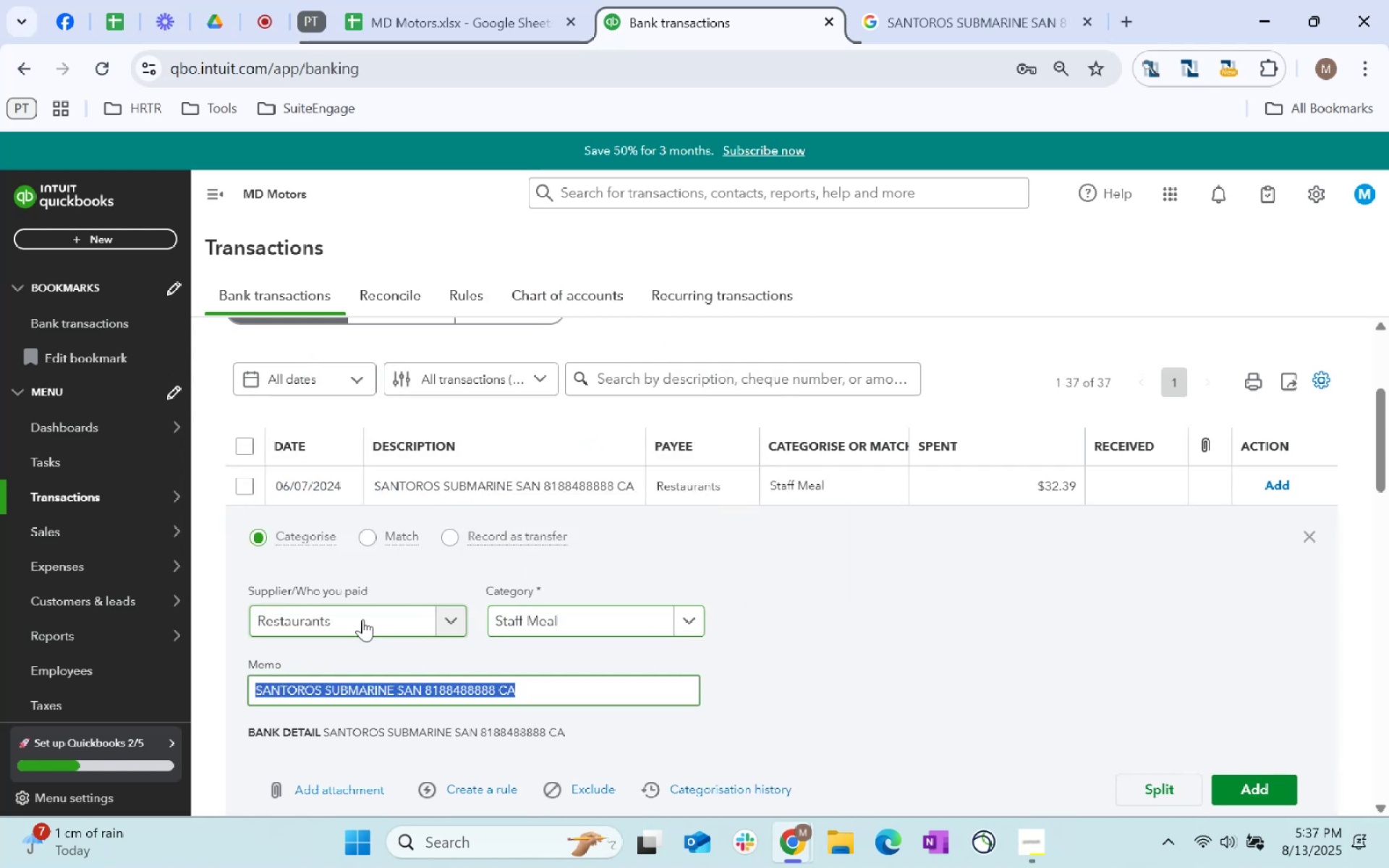 
key(Enter)
 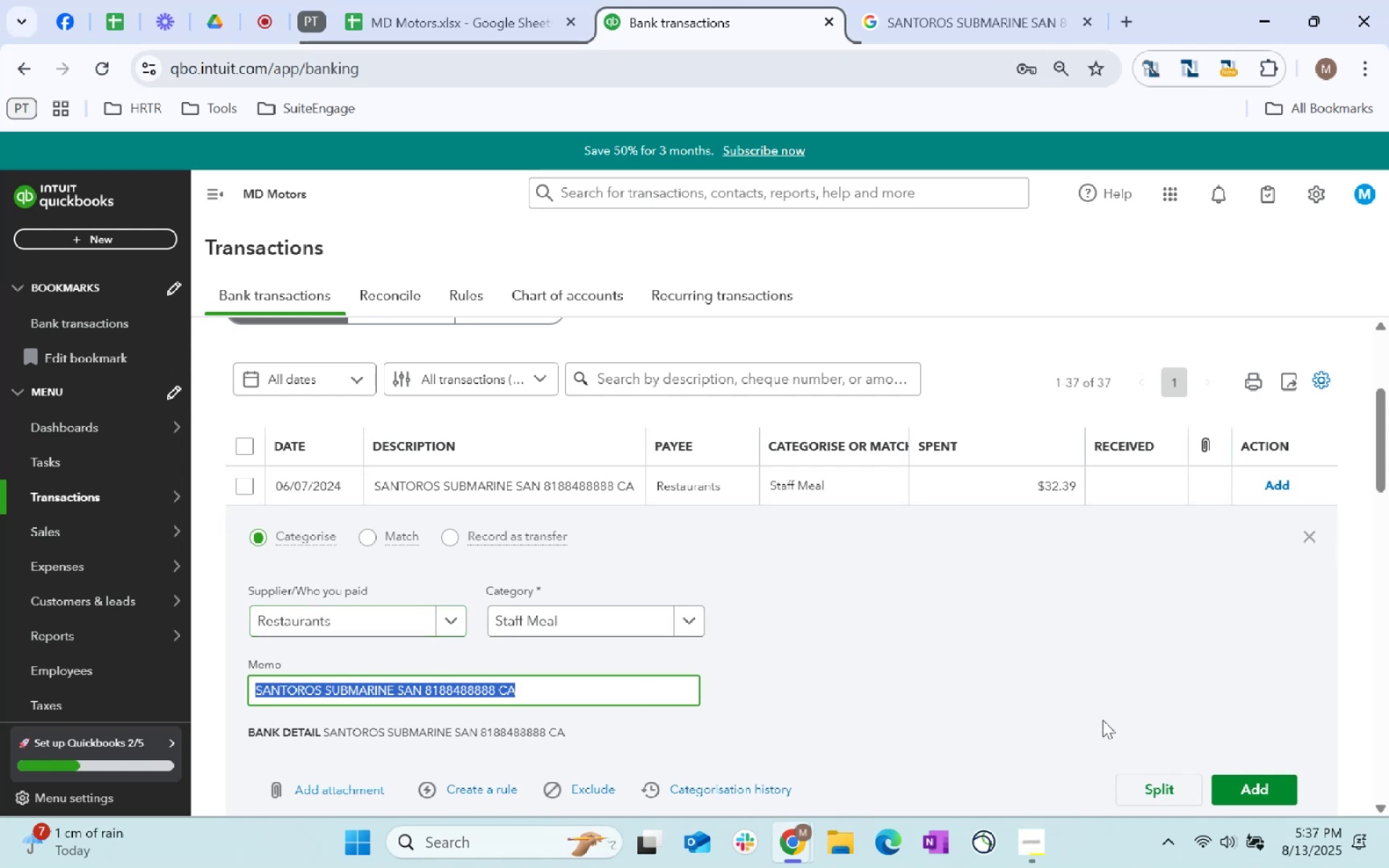 
left_click([1253, 783])
 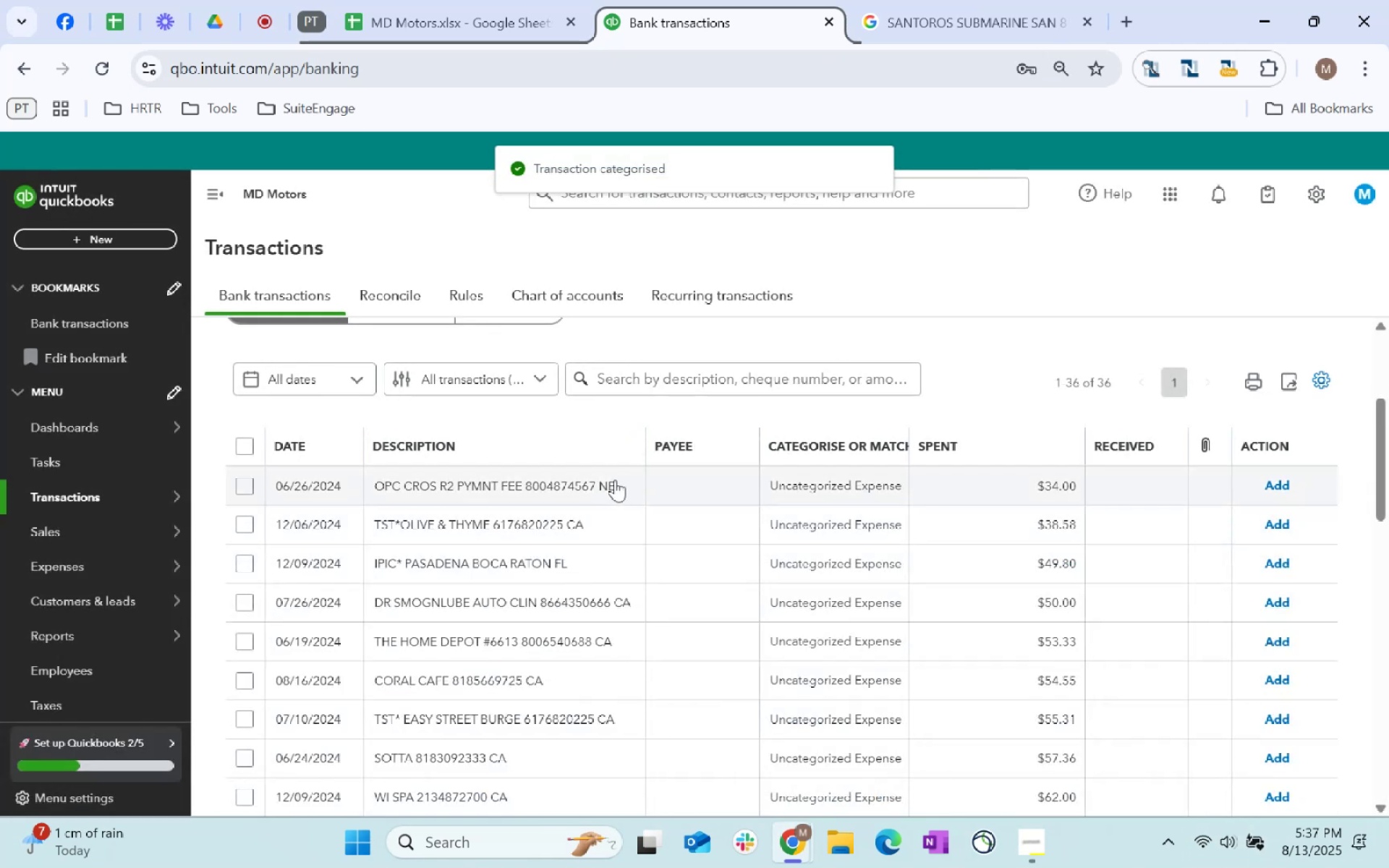 
left_click_drag(start_coordinate=[623, 488], to_coordinate=[364, 479])
 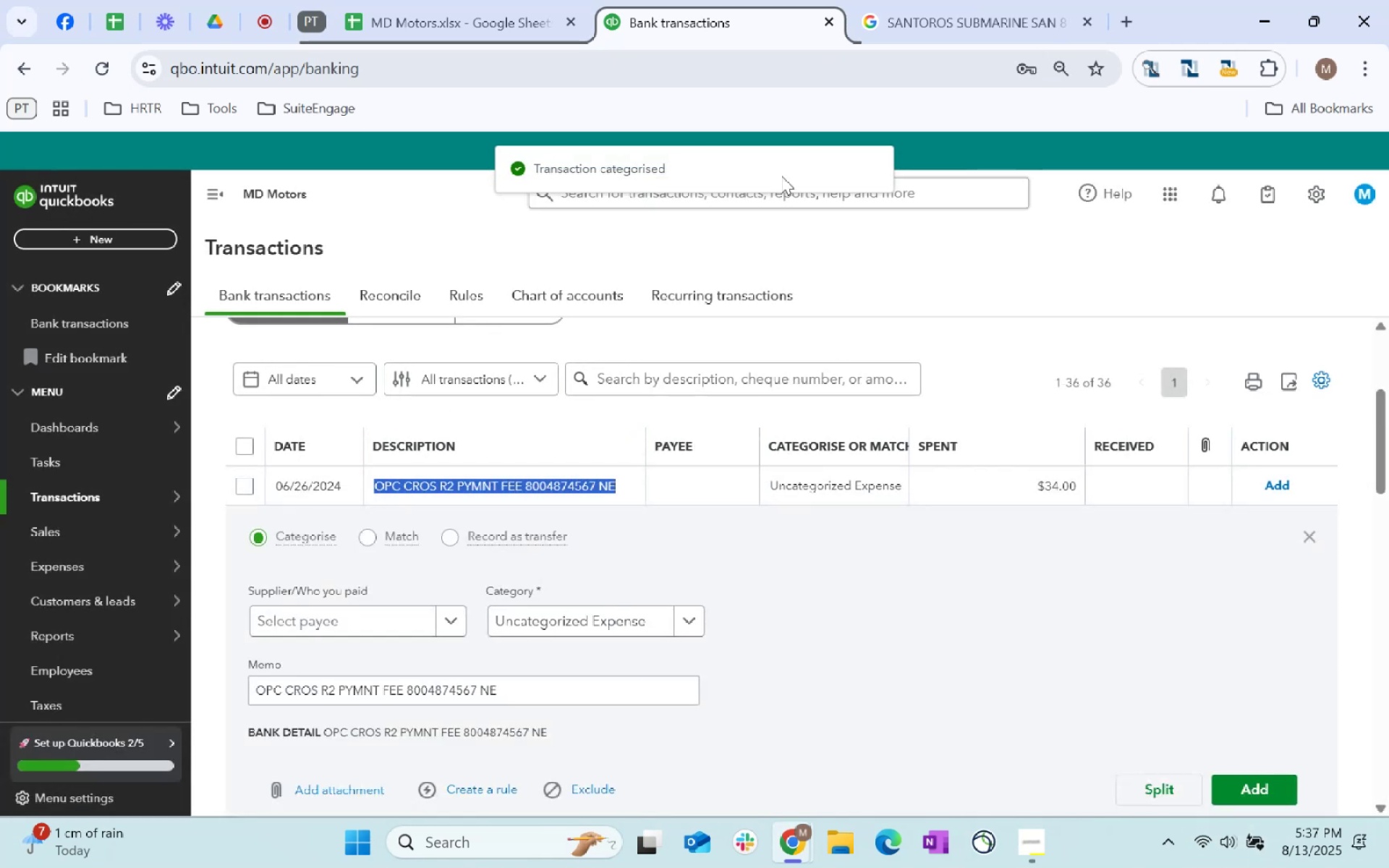 
key(Control+C)
 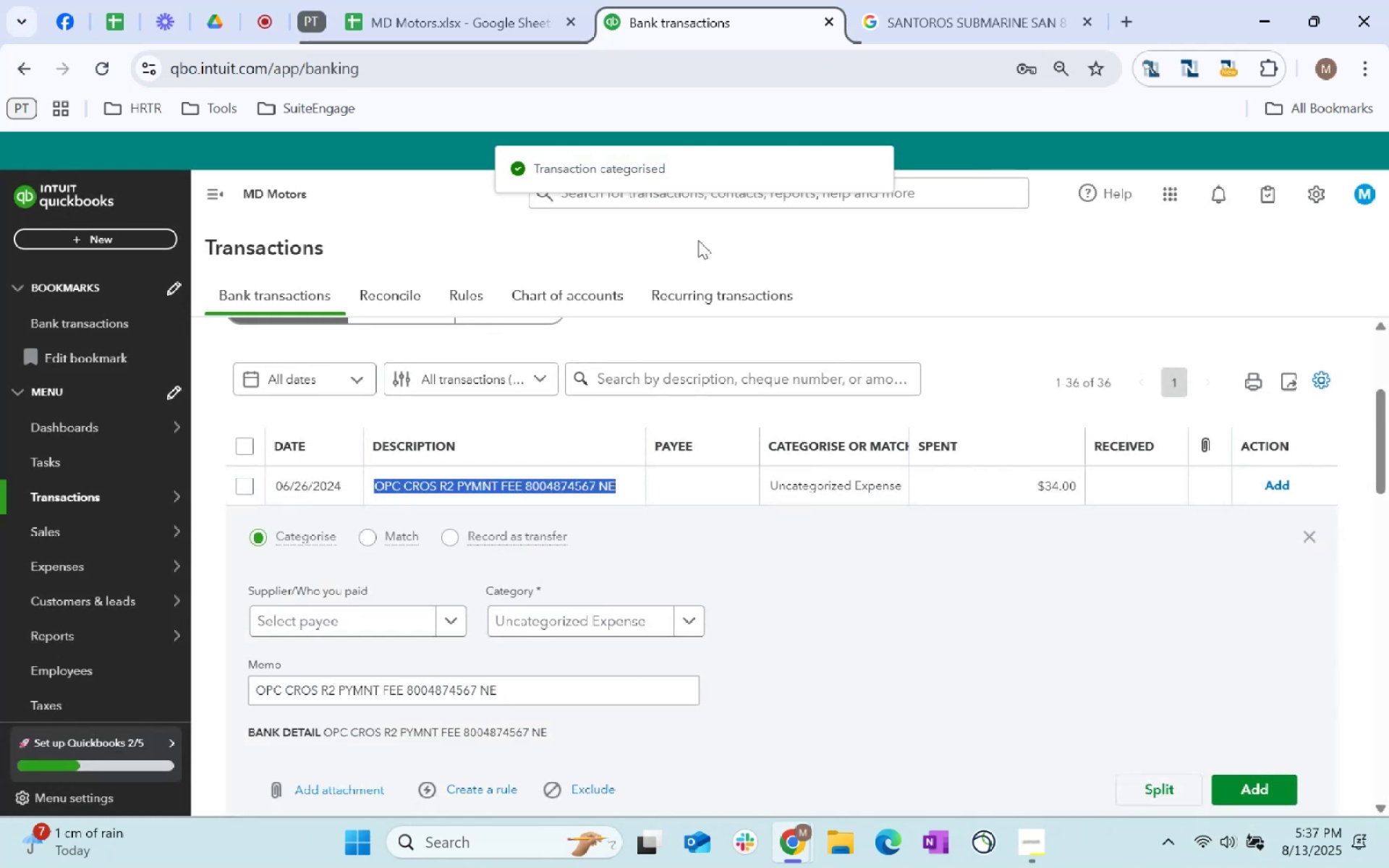 
key(Control+C)
 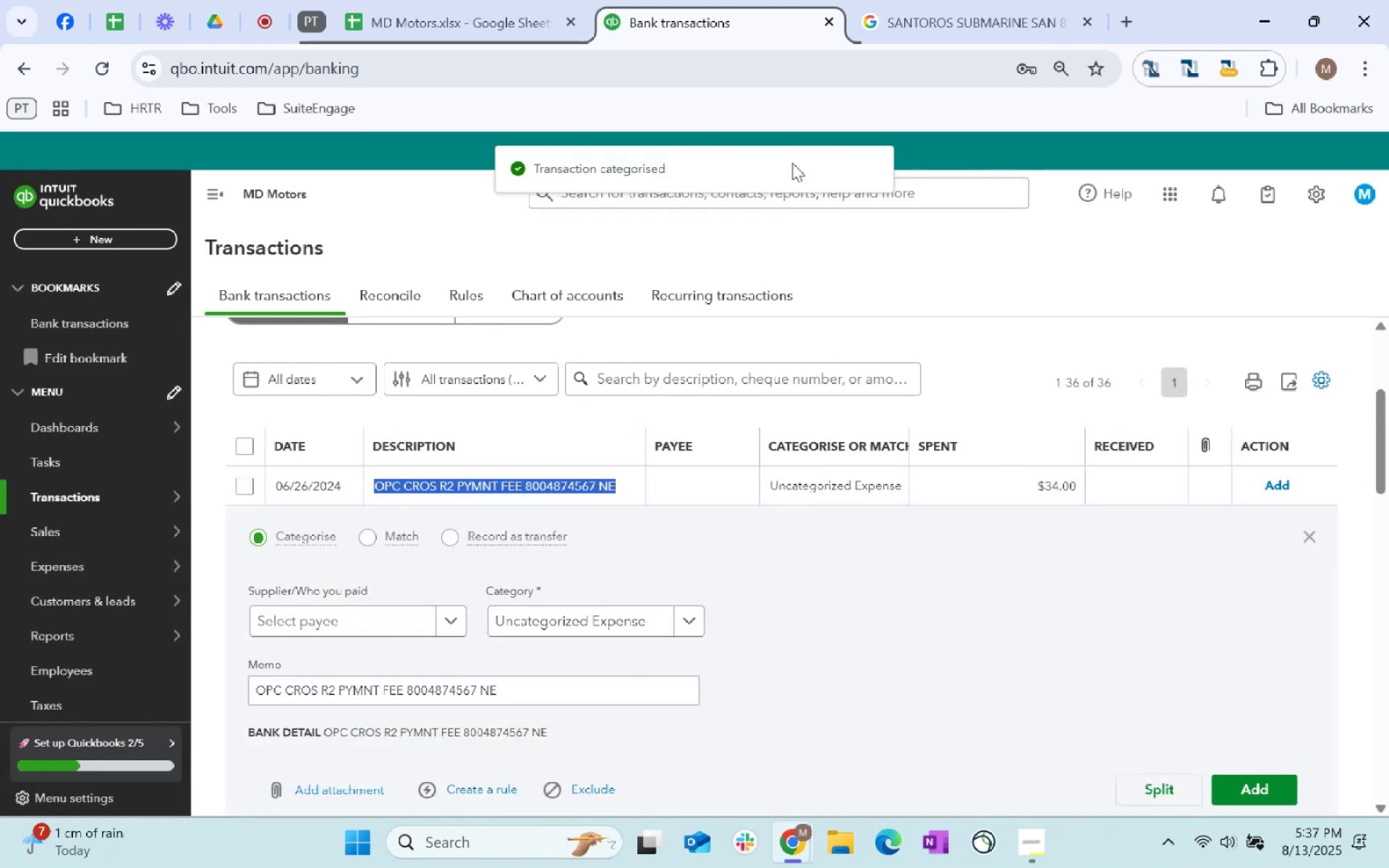 
key(Control+C)
 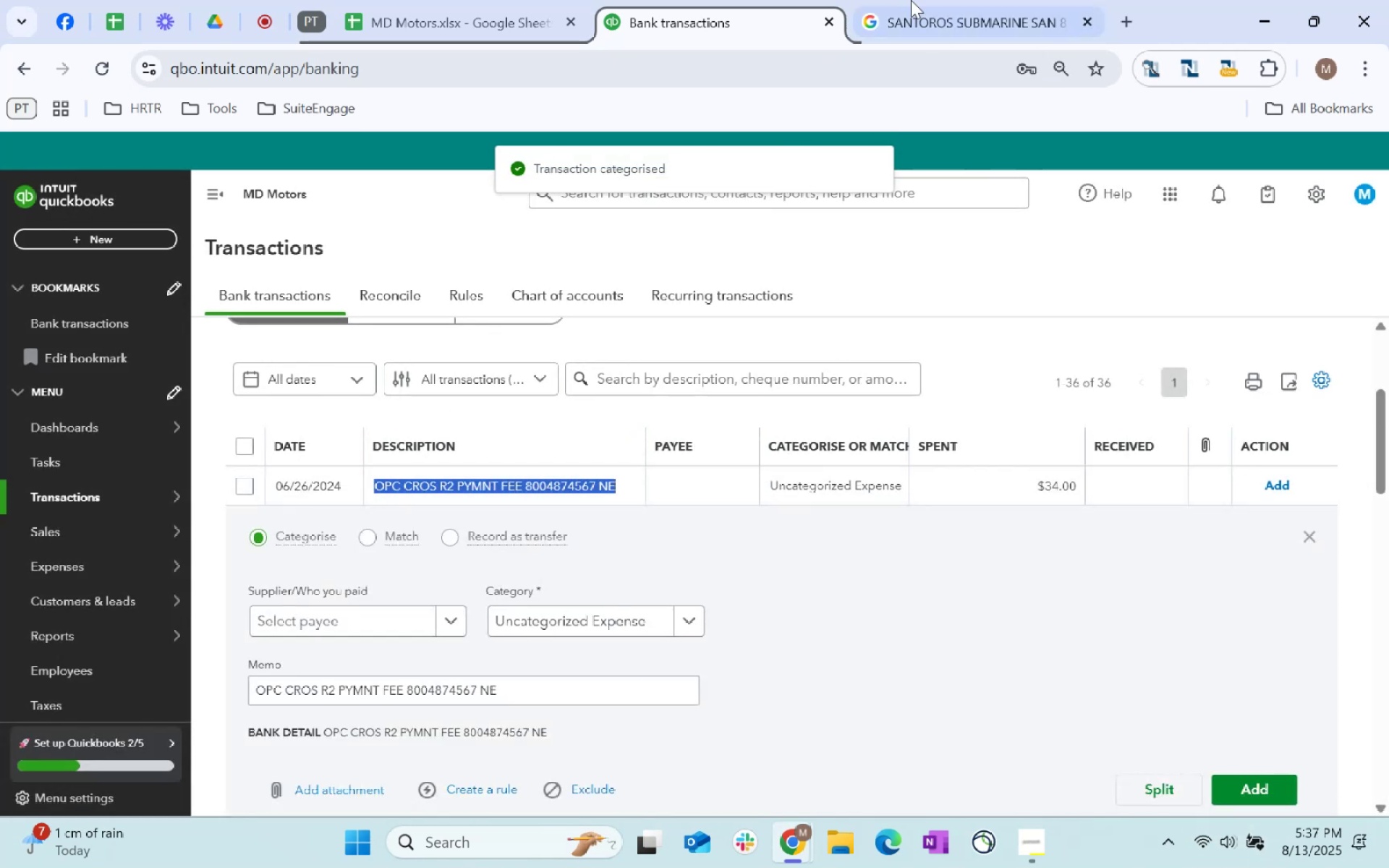 
left_click([917, 0])
 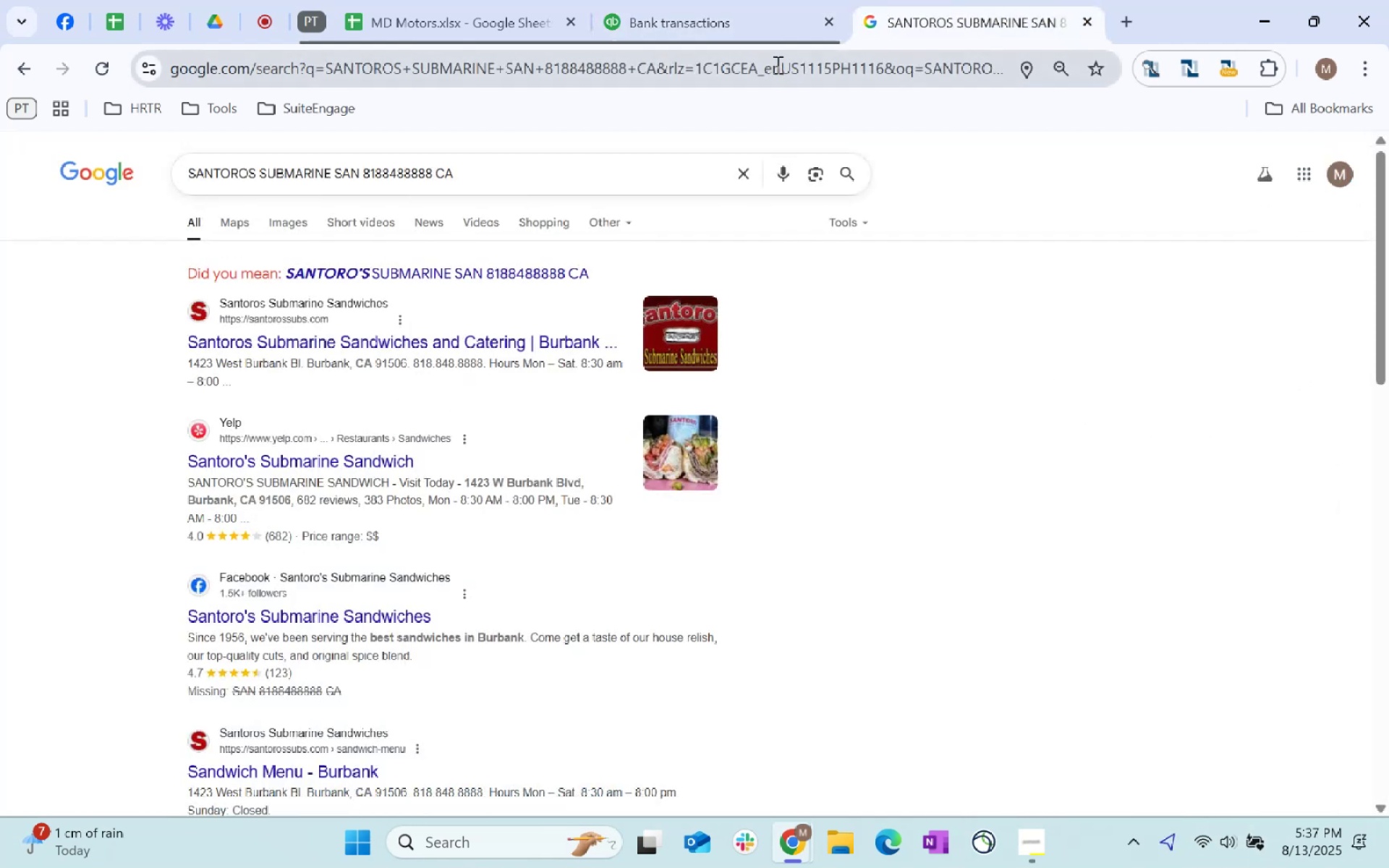 
double_click([776, 64])
 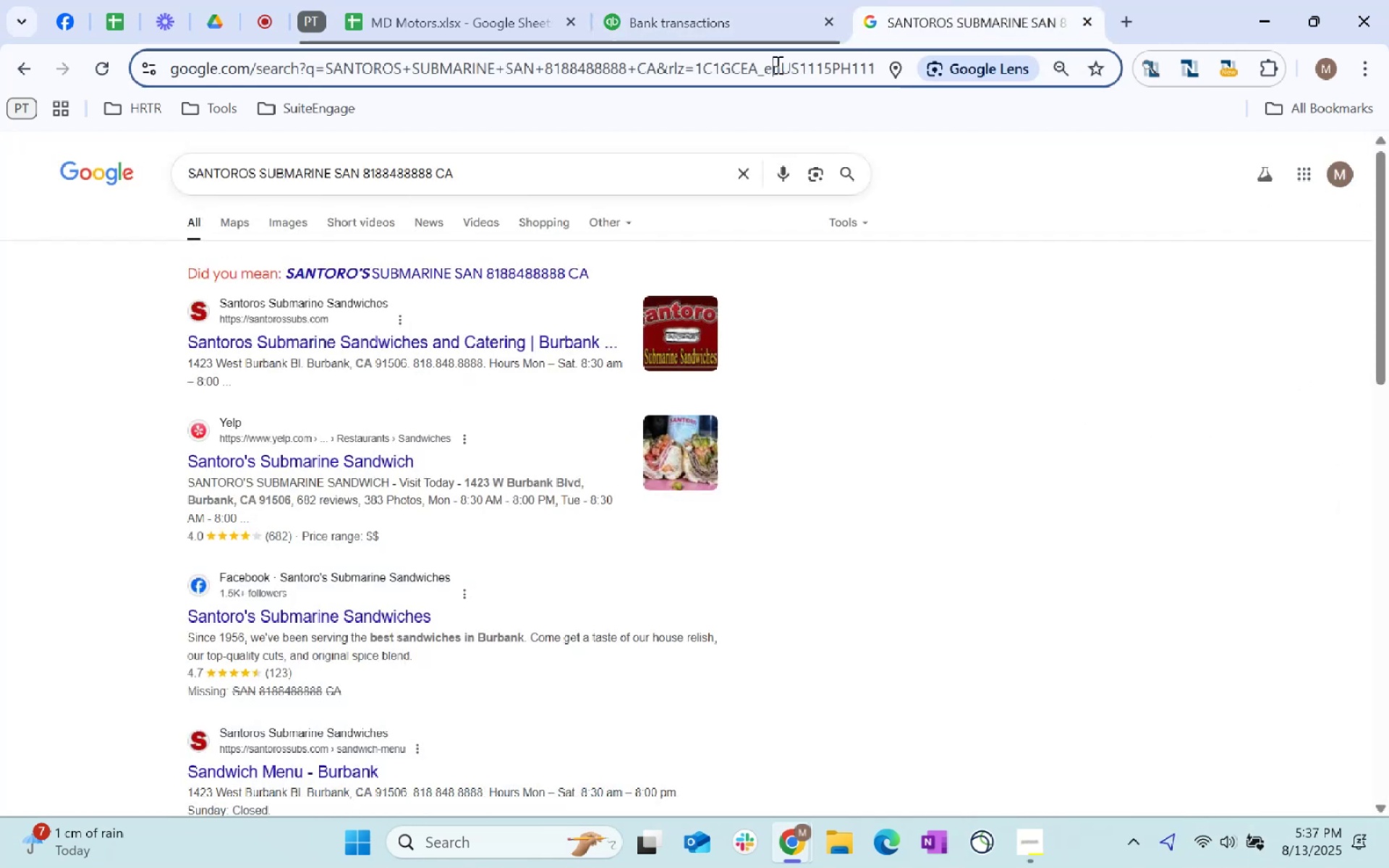 
key(Control+ControlLeft)
 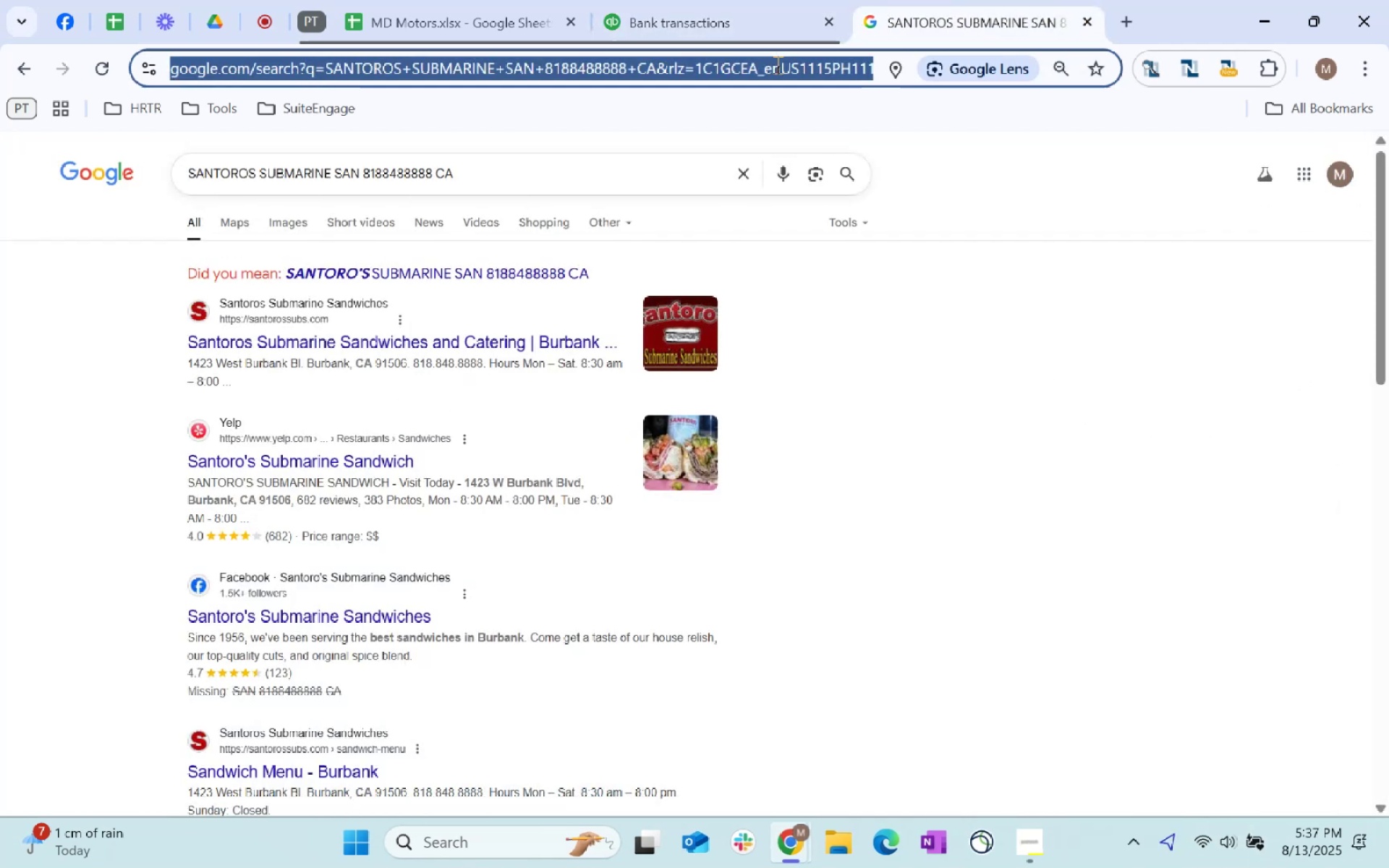 
key(Control+V)
 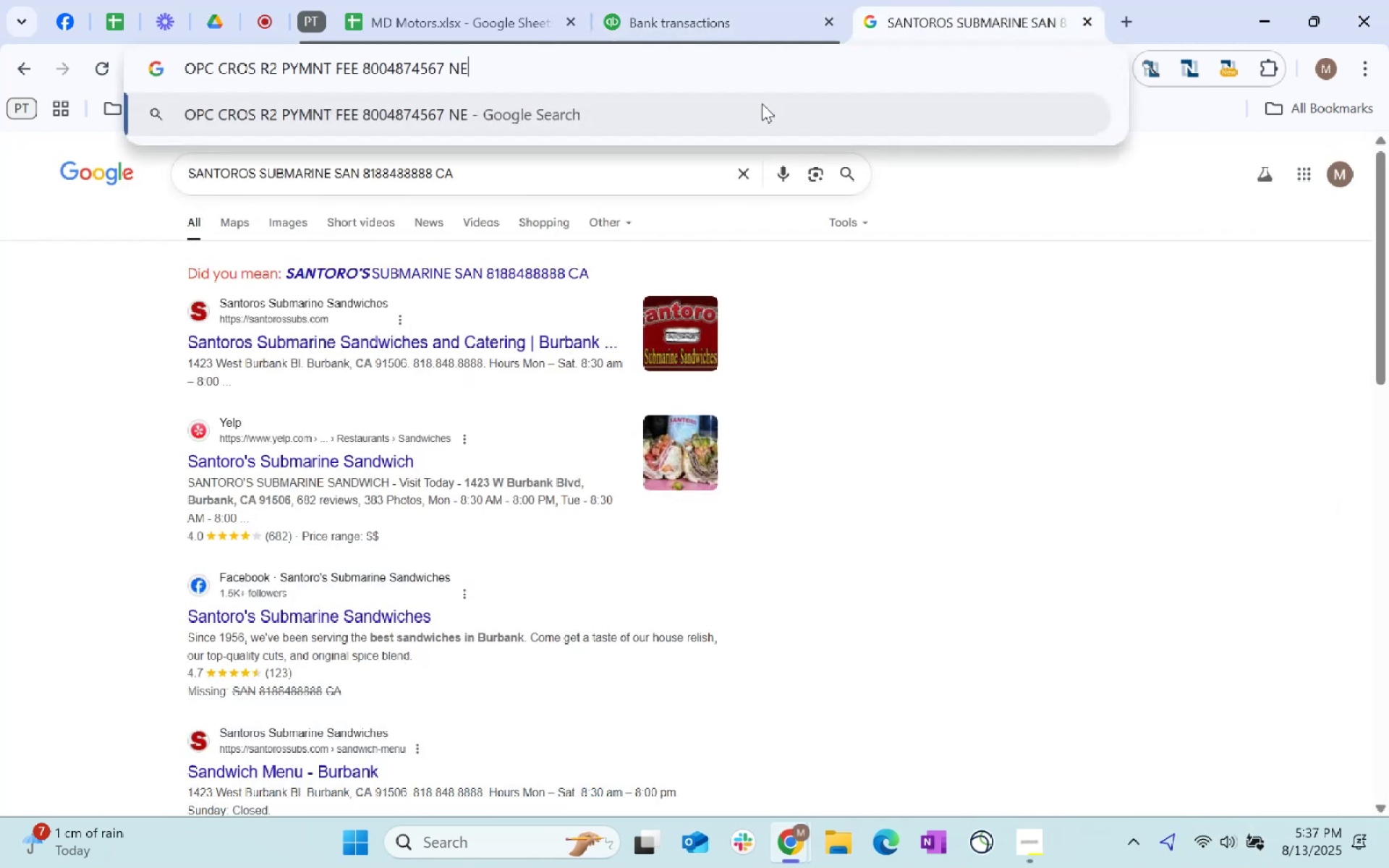 
key(Enter)
 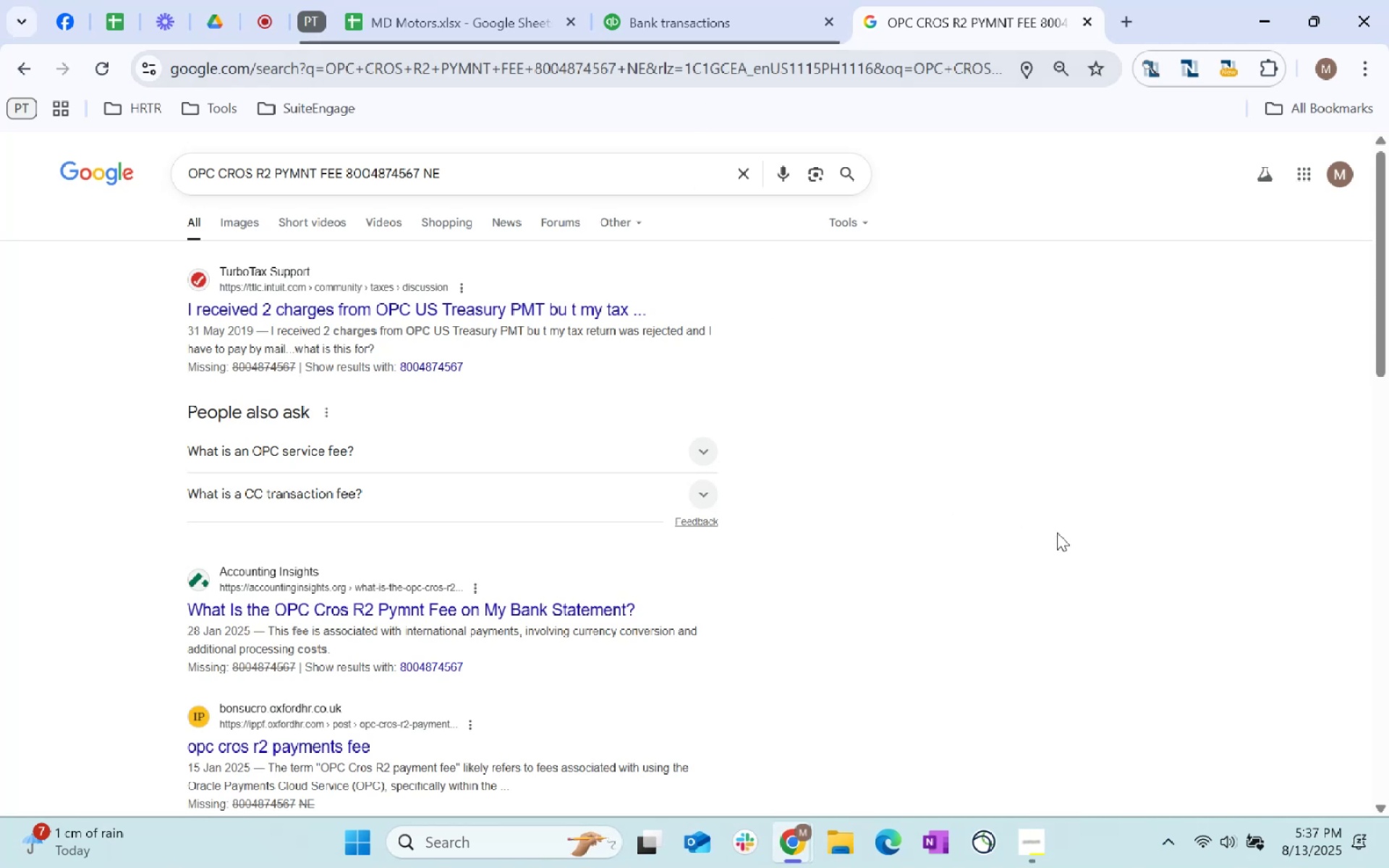 
wait(10.67)
 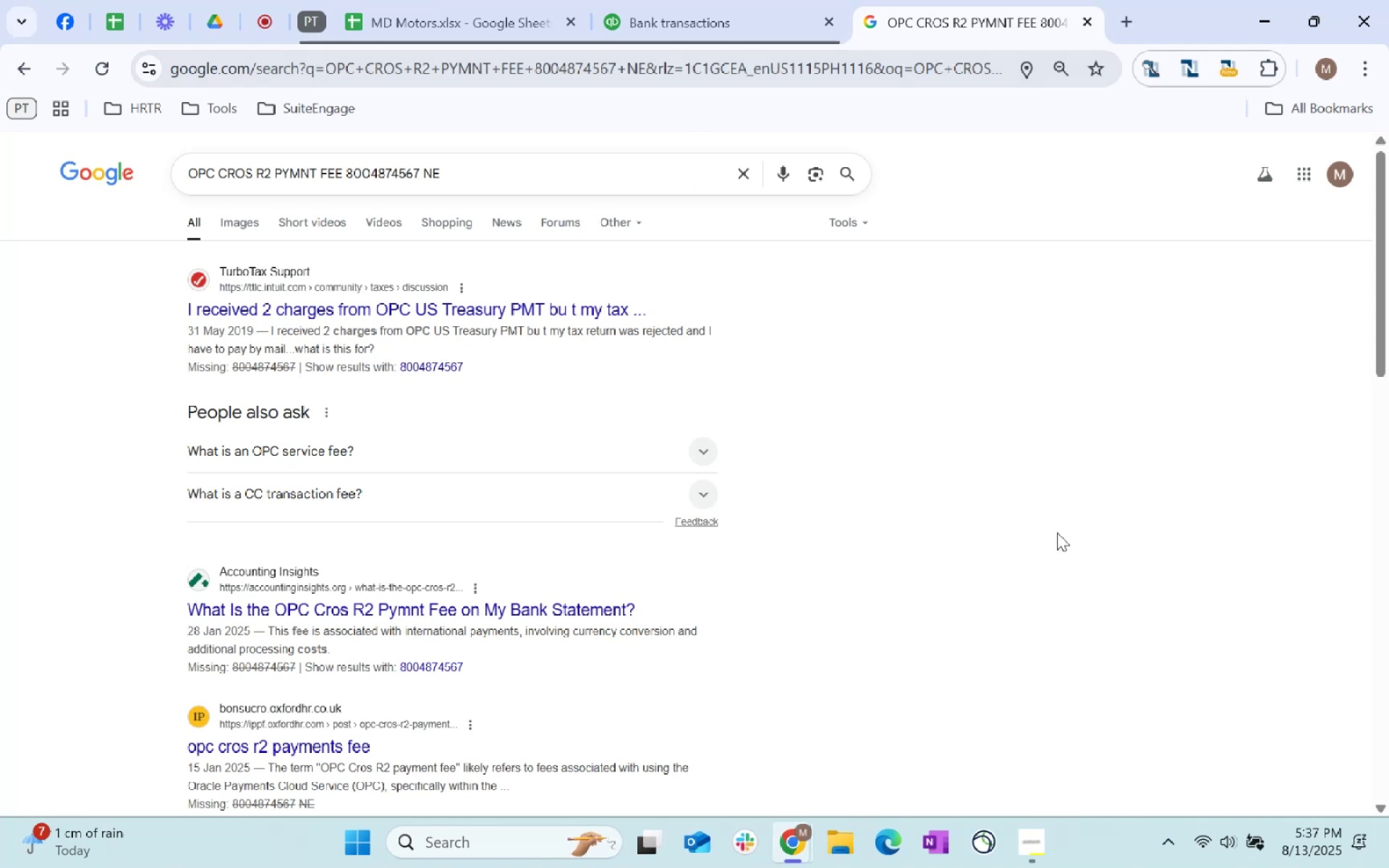 
left_click([683, 0])
 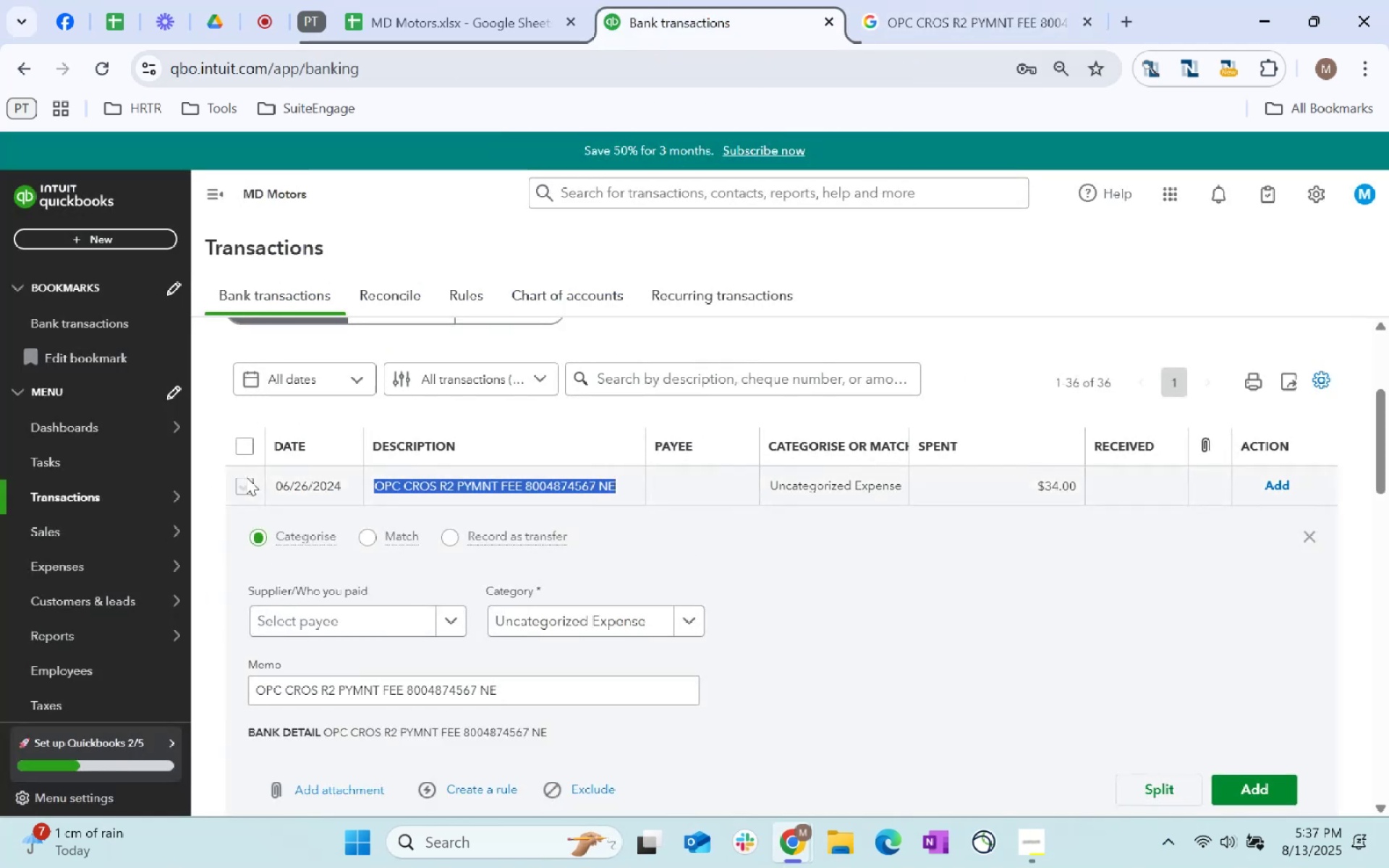 
left_click([246, 477])
 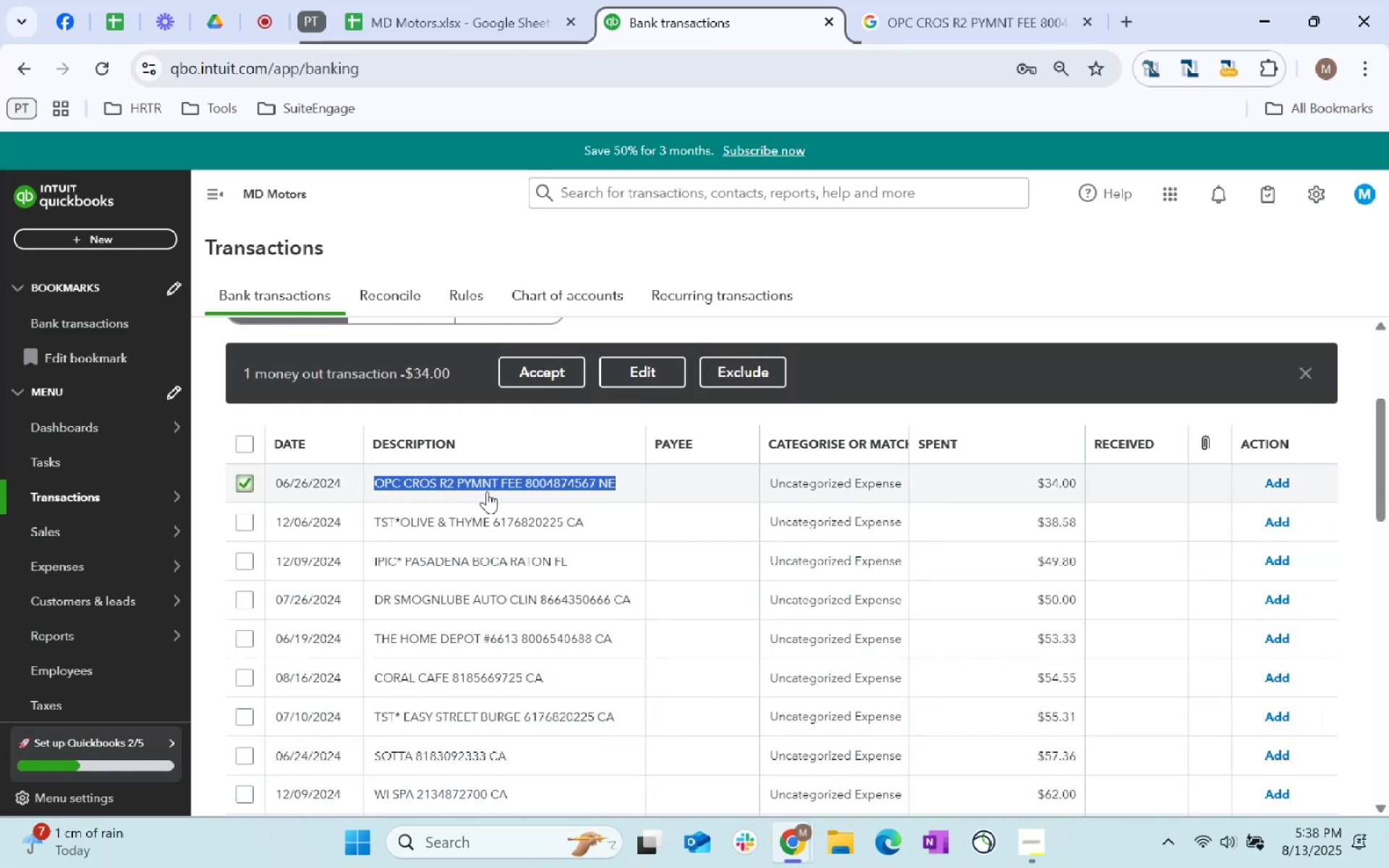 
left_click([495, 488])
 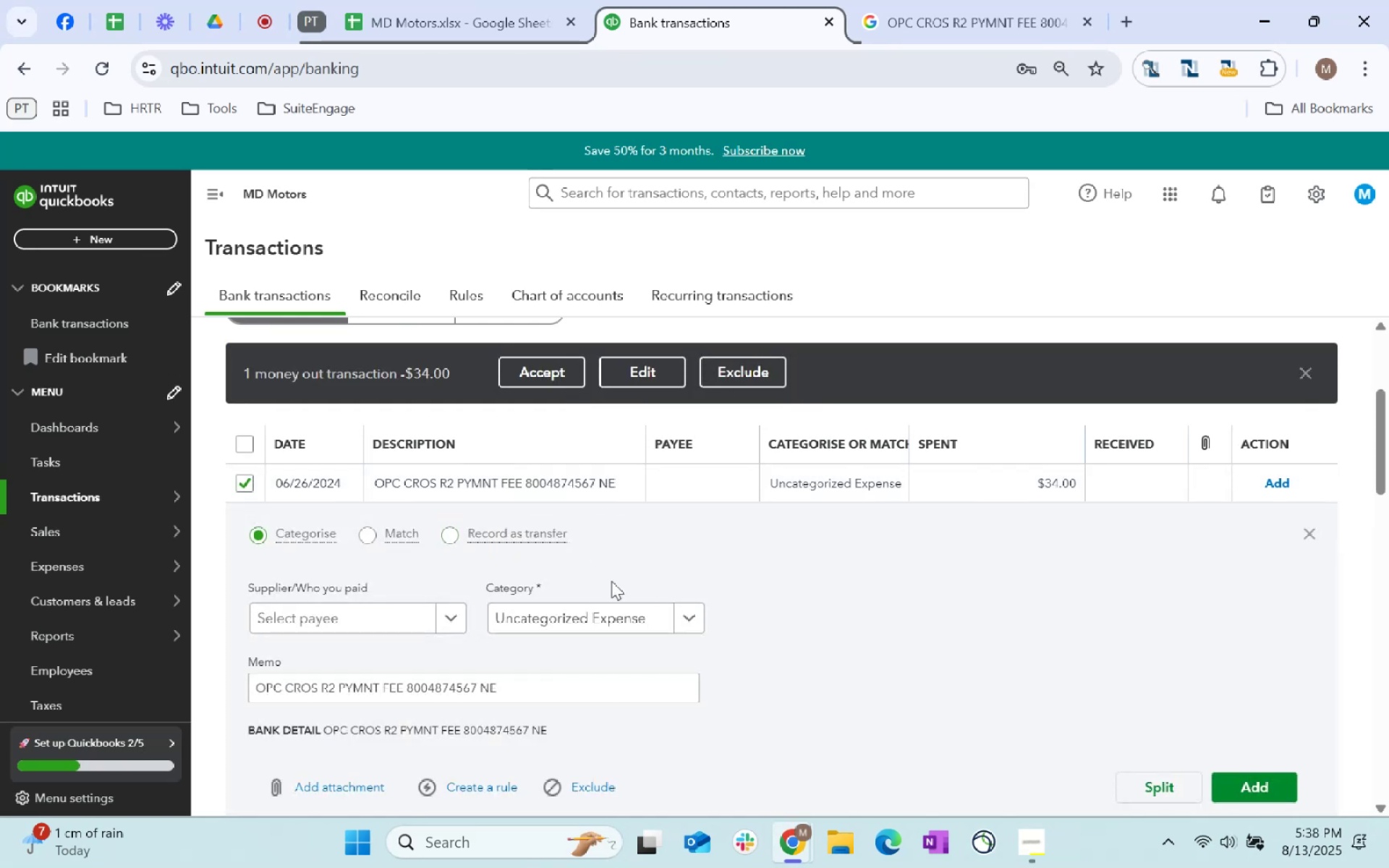 
left_click([654, 611])
 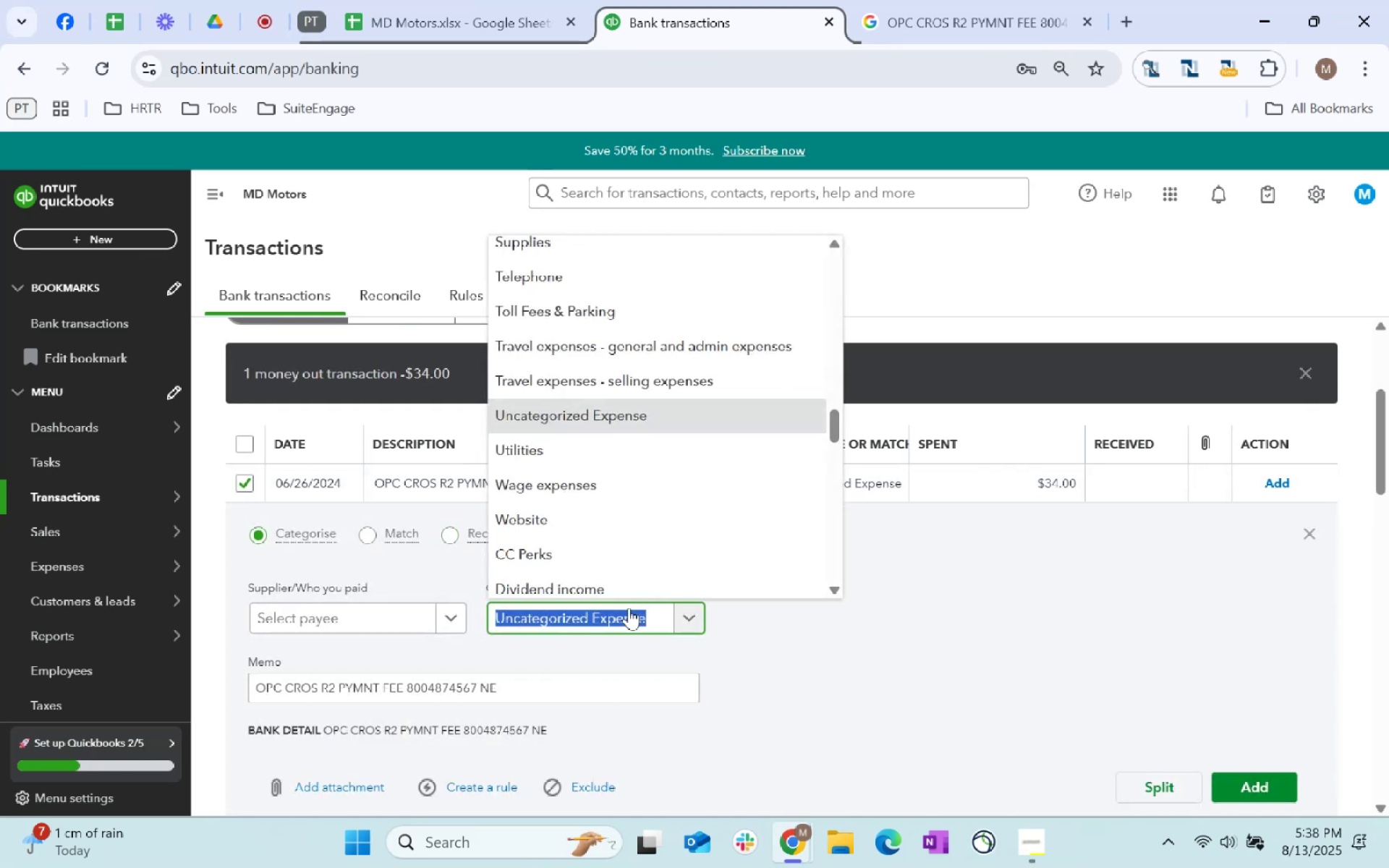 
type(bank)
 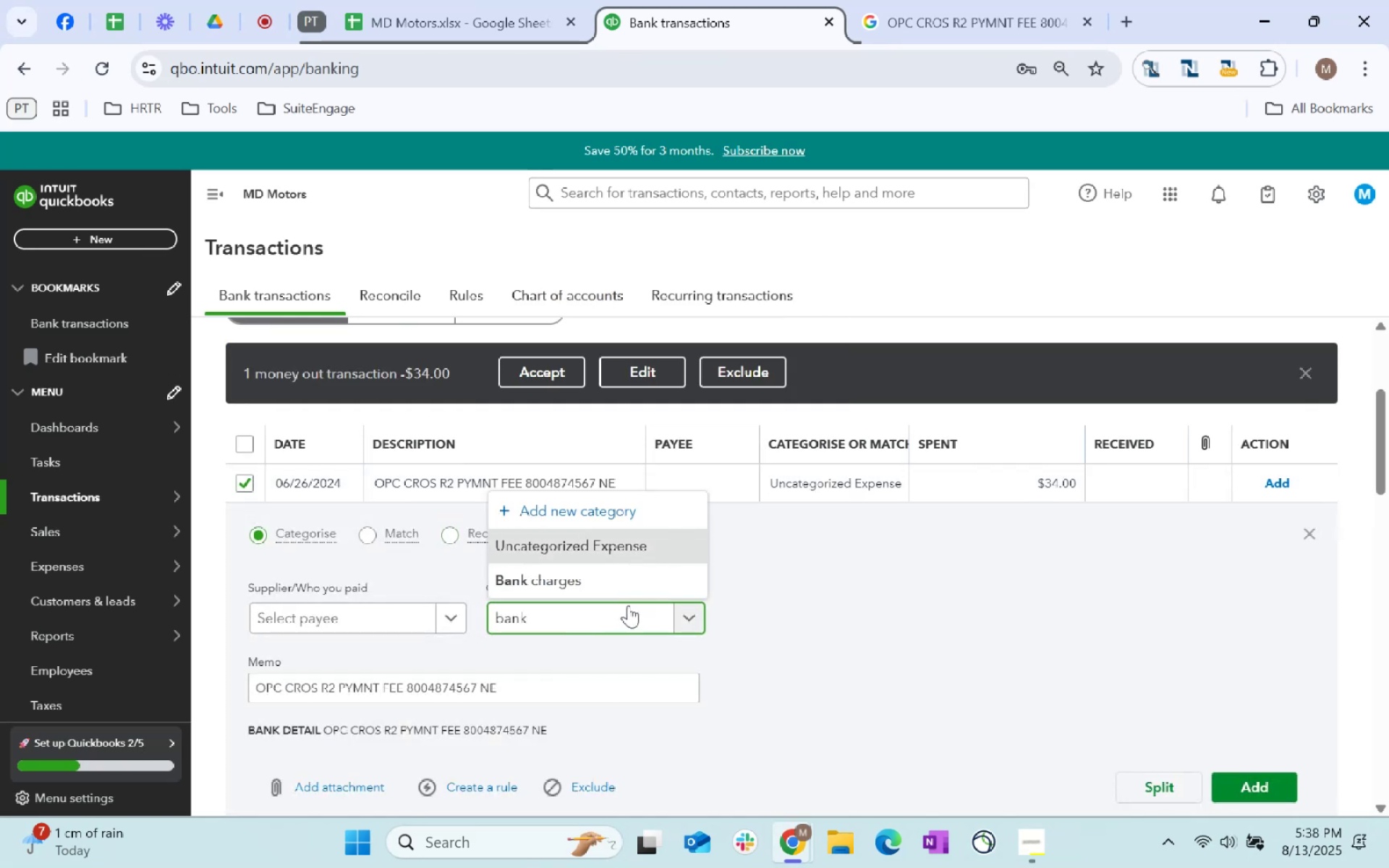 
left_click([629, 593])
 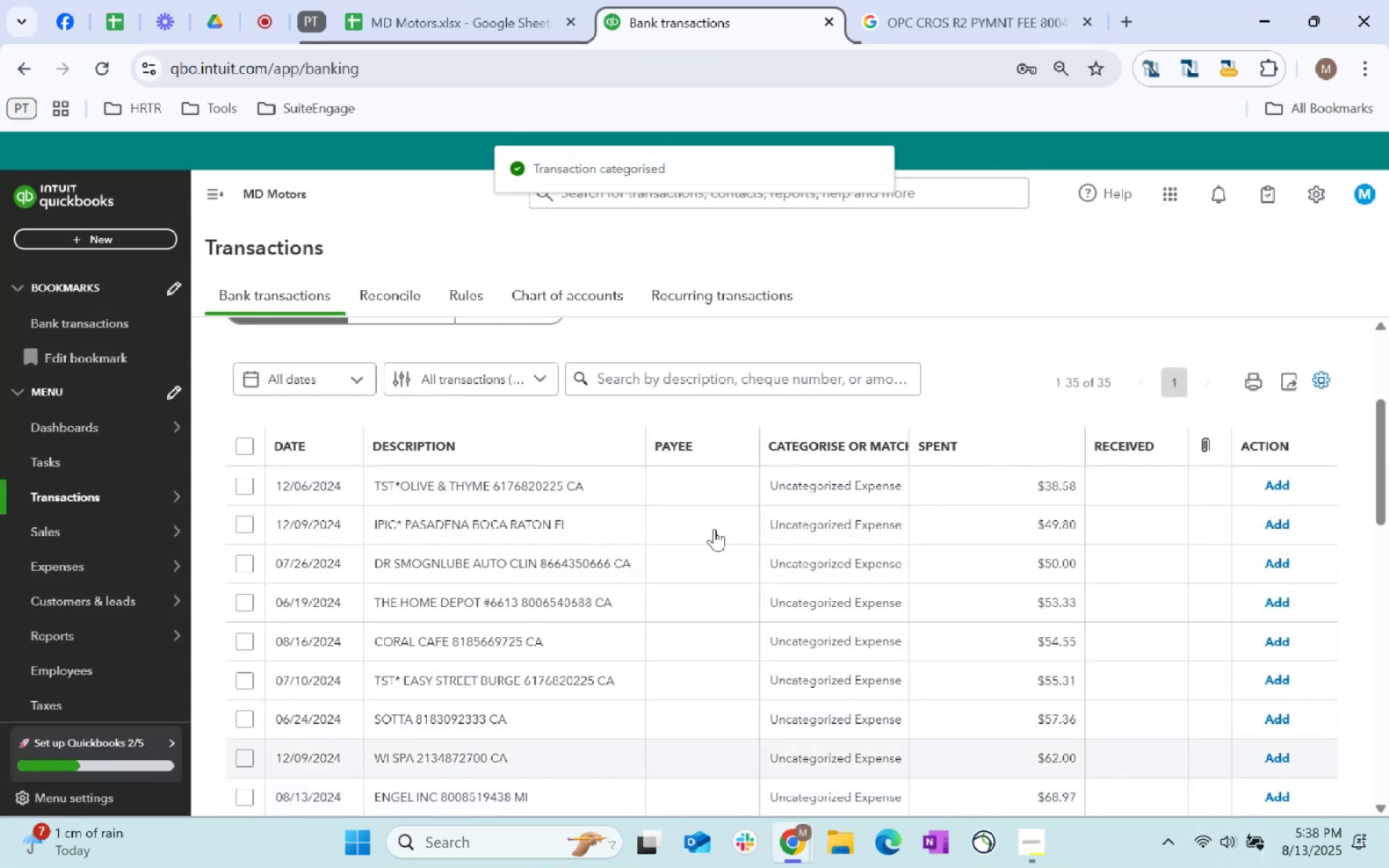 
left_click_drag(start_coordinate=[605, 480], to_coordinate=[365, 474])
 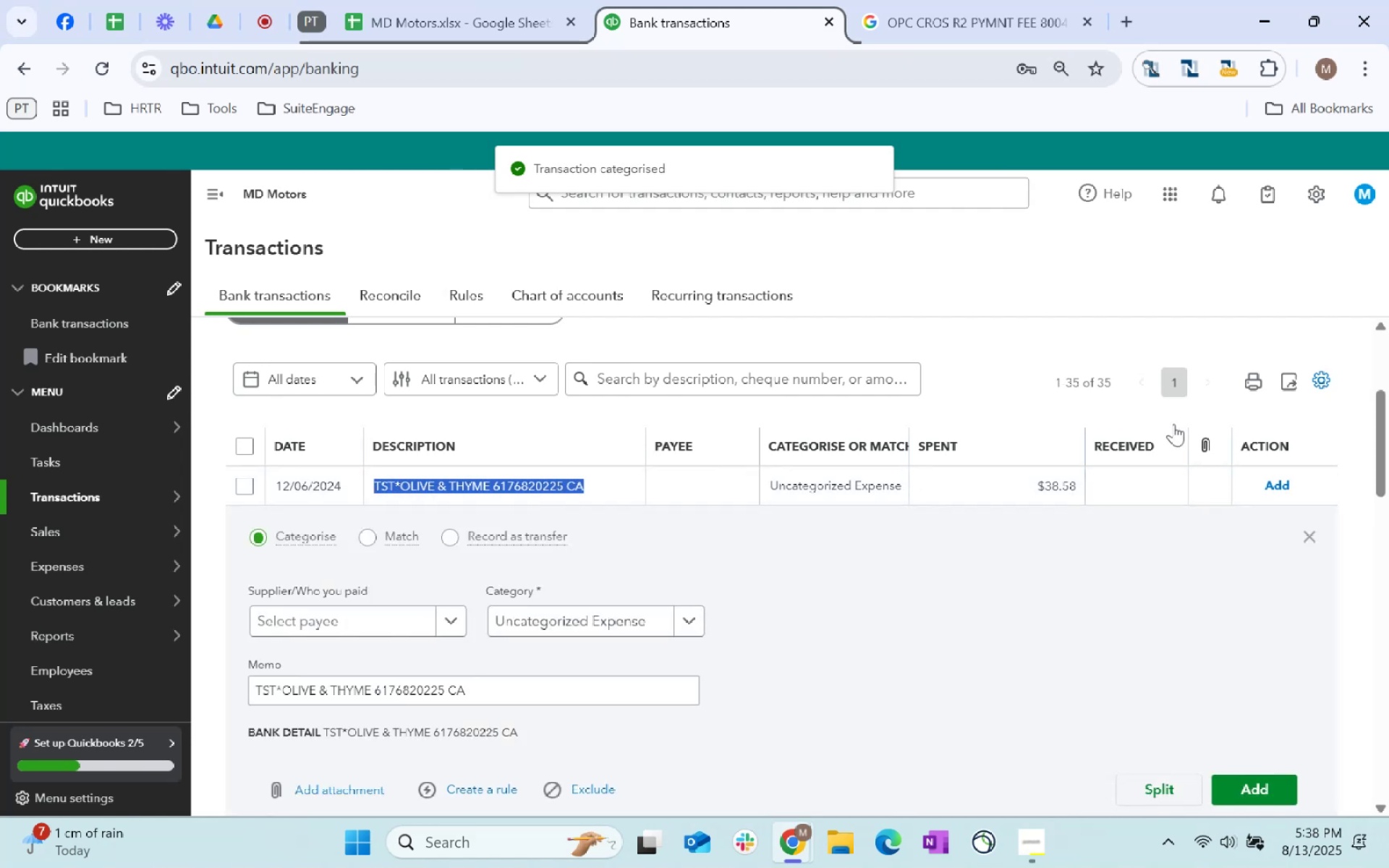 
key(Control+C)
 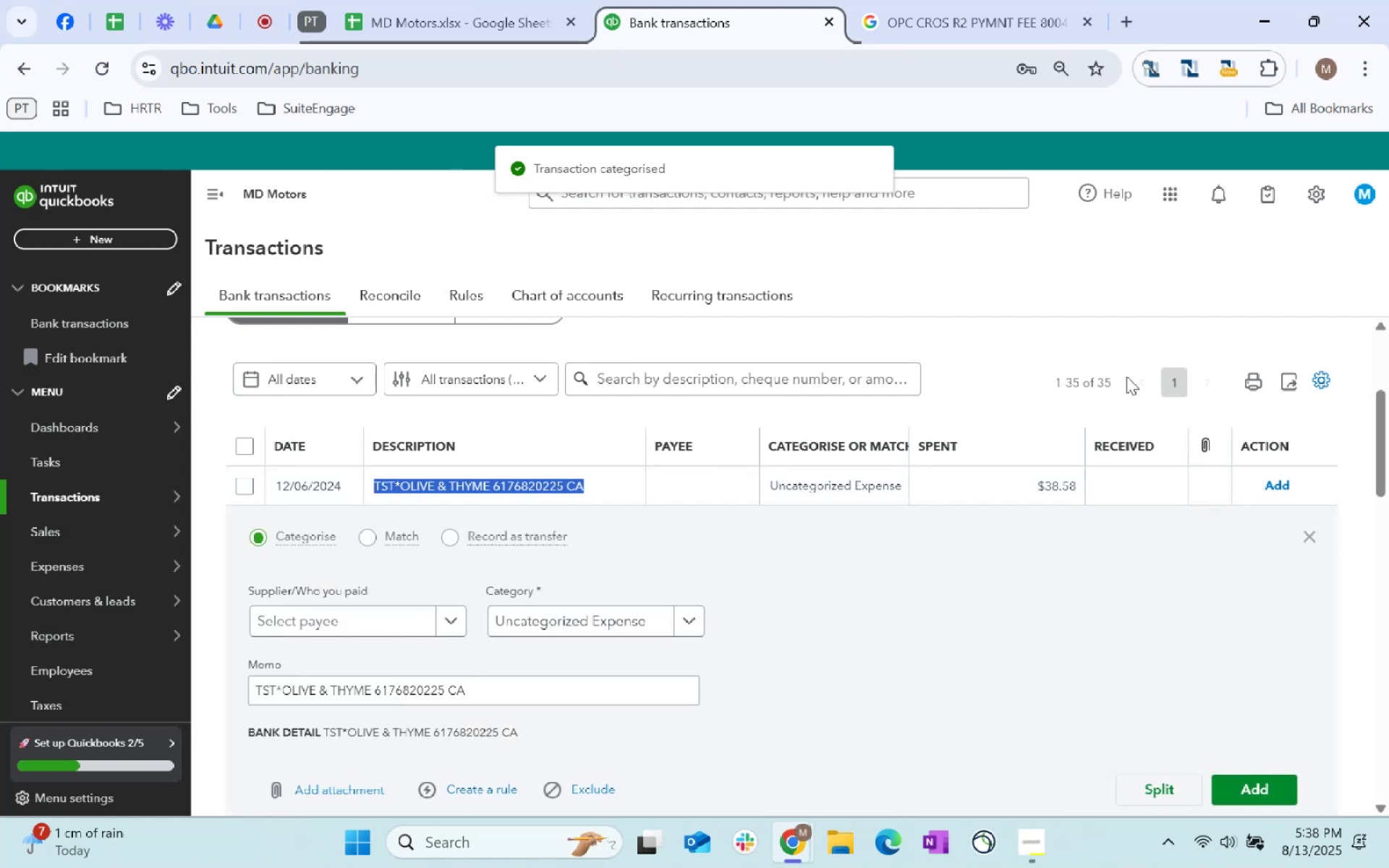 
key(Control+C)
 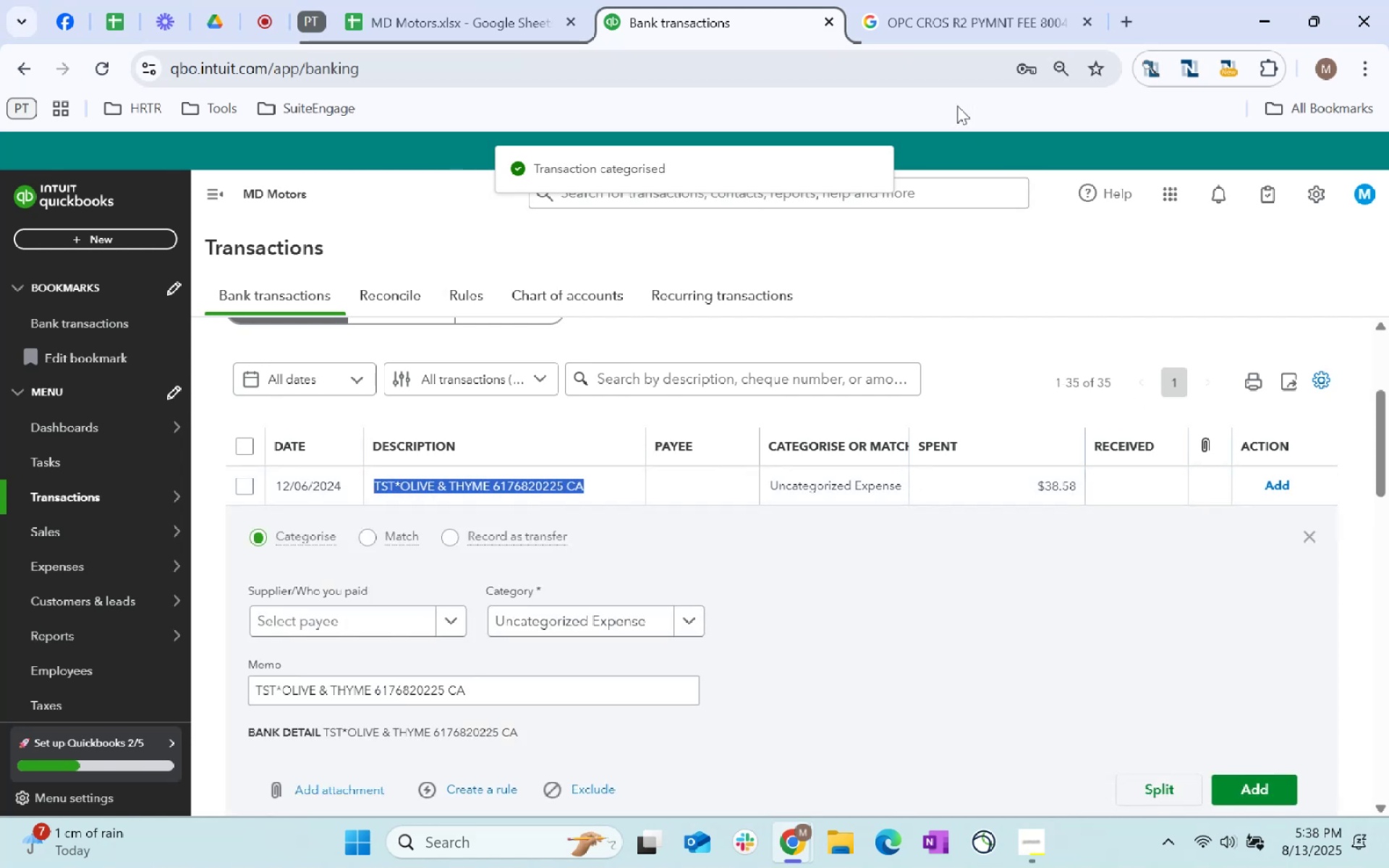 
key(Control+C)
 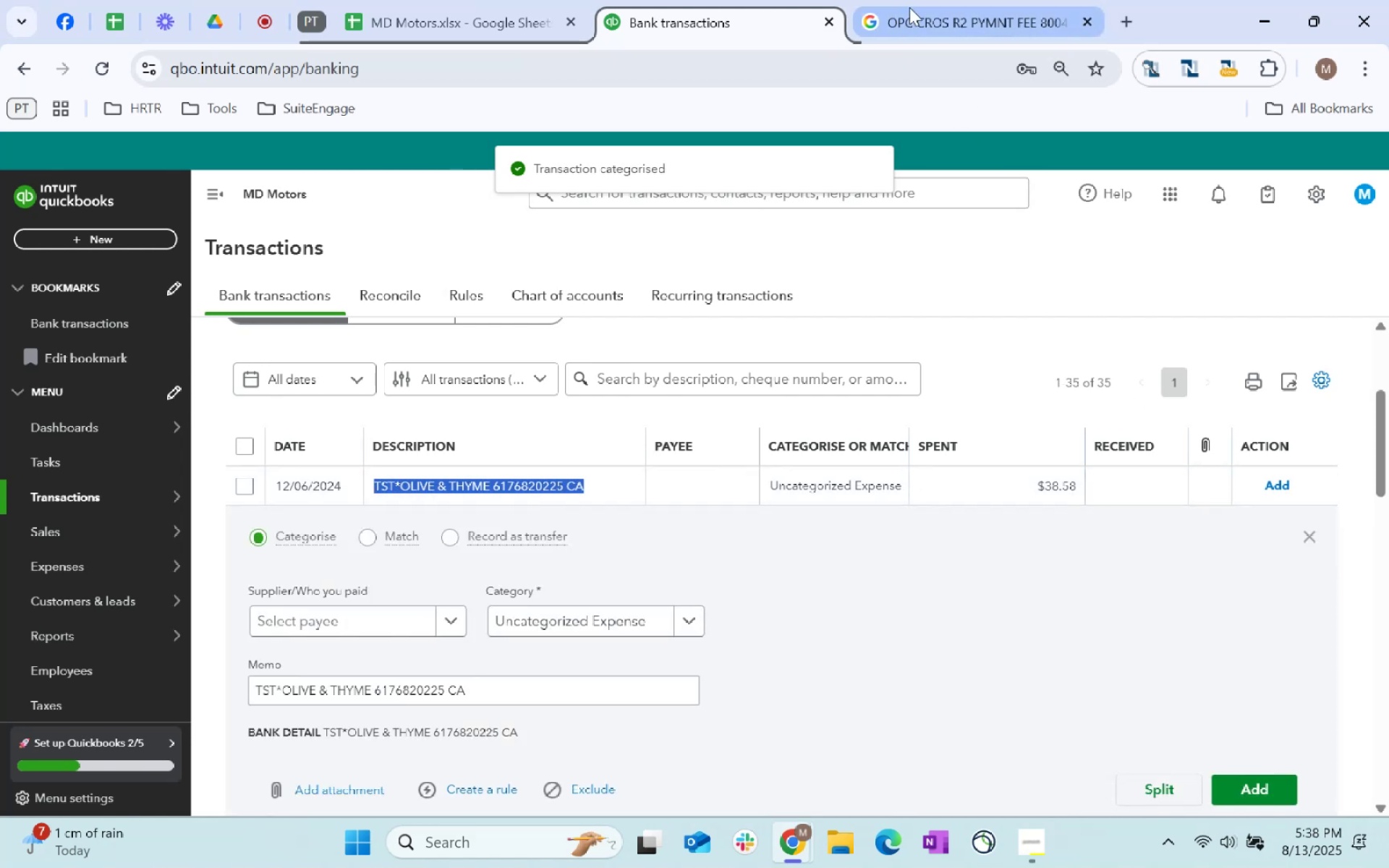 
left_click([921, 0])
 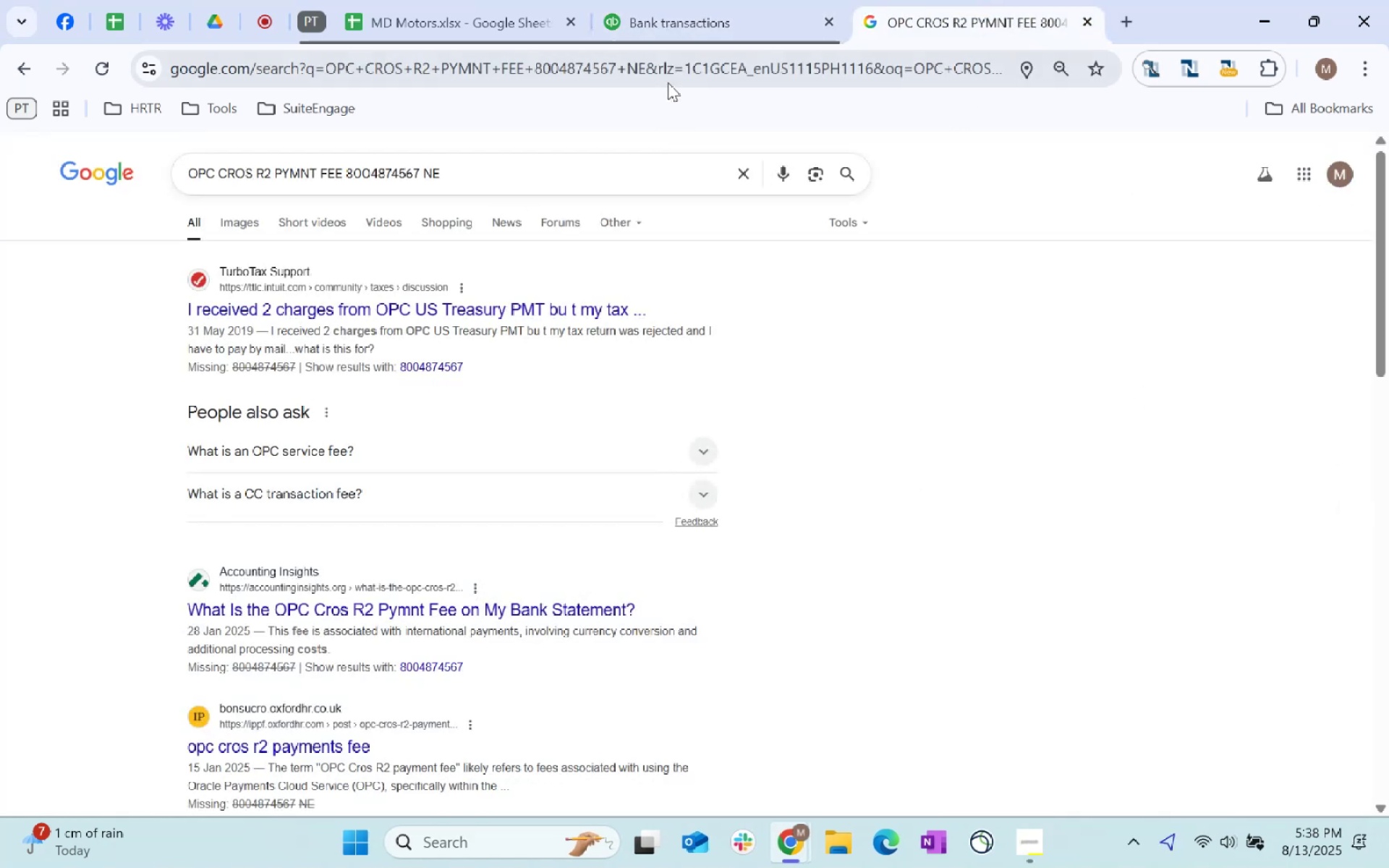 
key(Control+ControlLeft)
 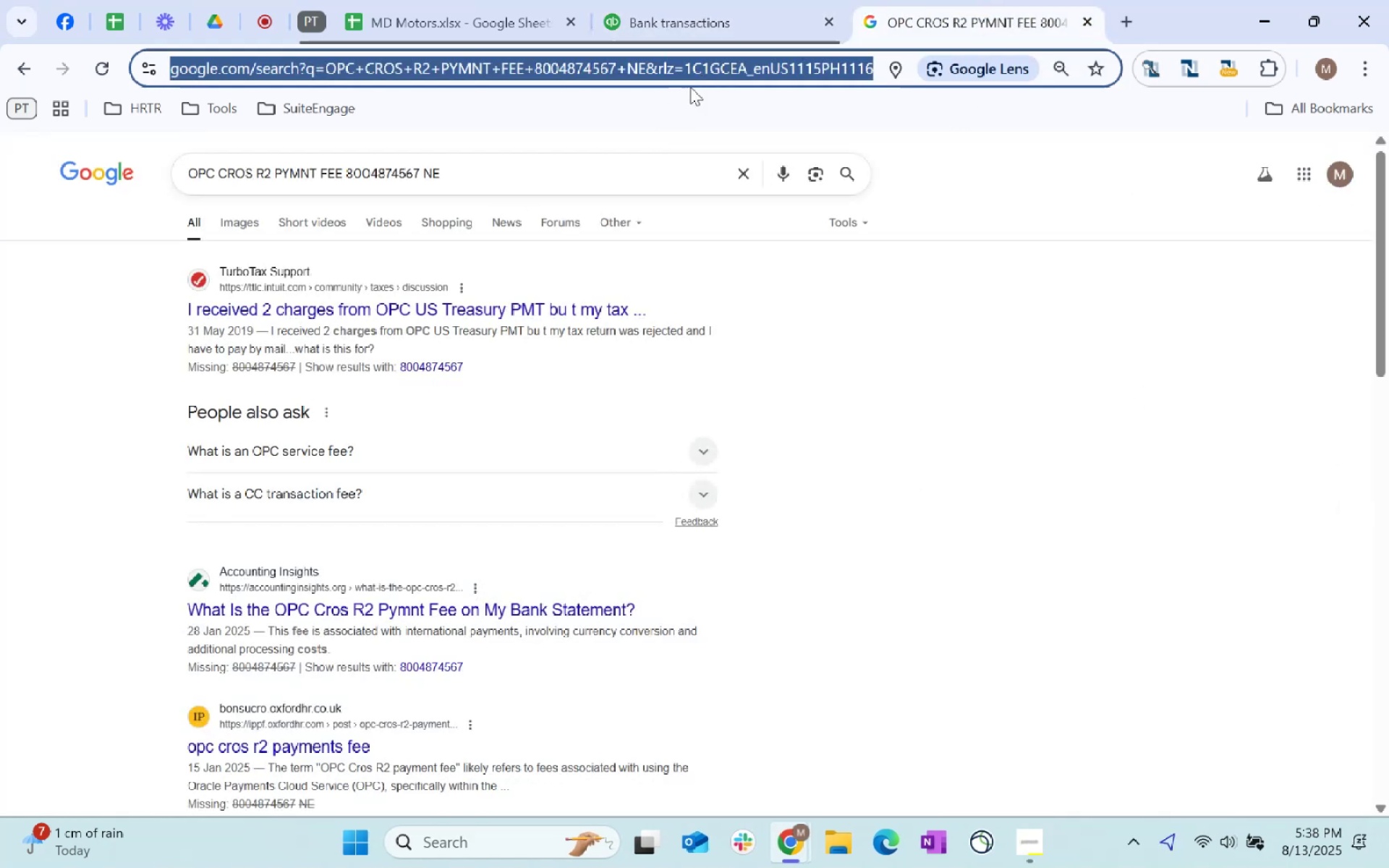 
key(Control+V)
 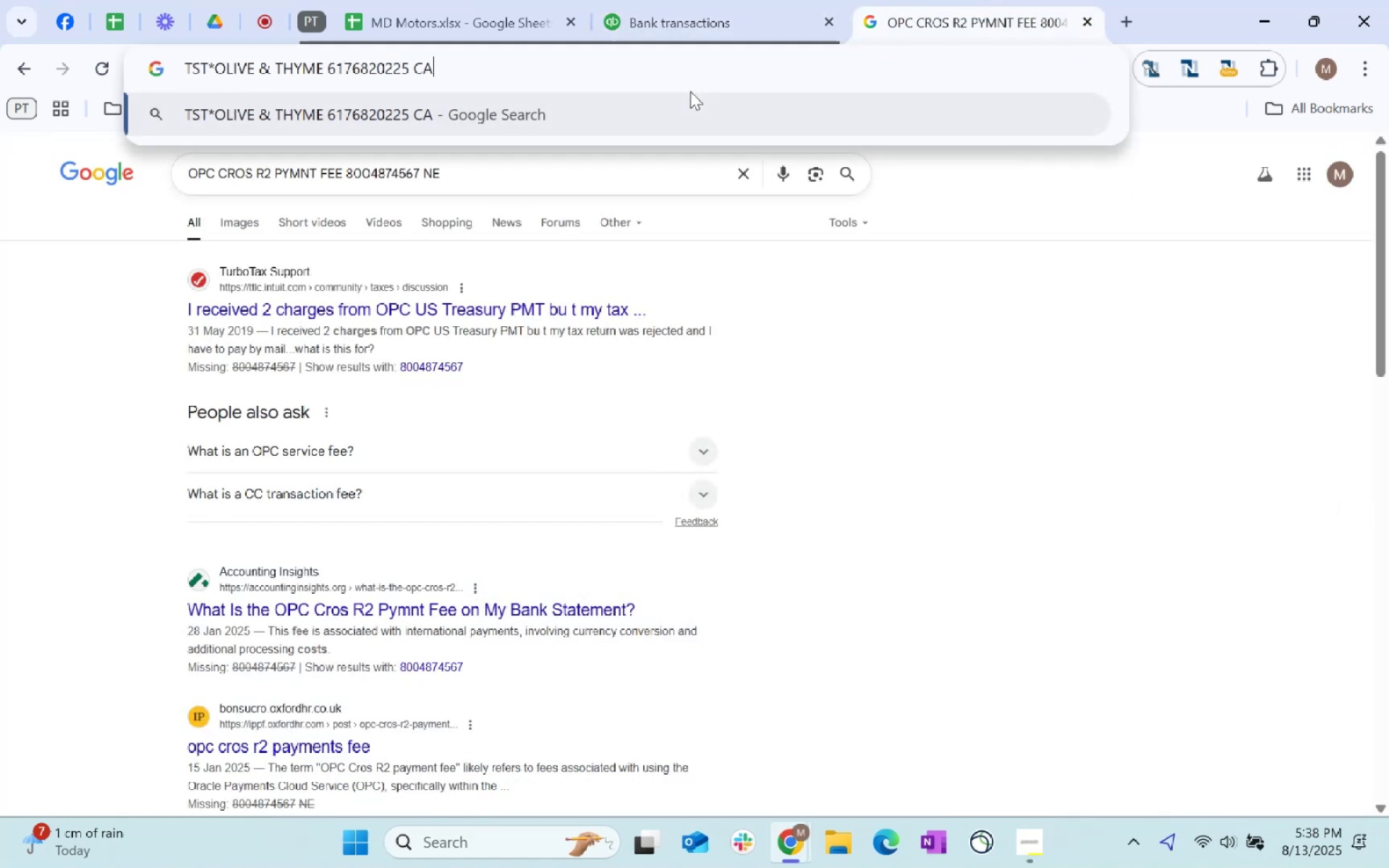 
key(Enter)
 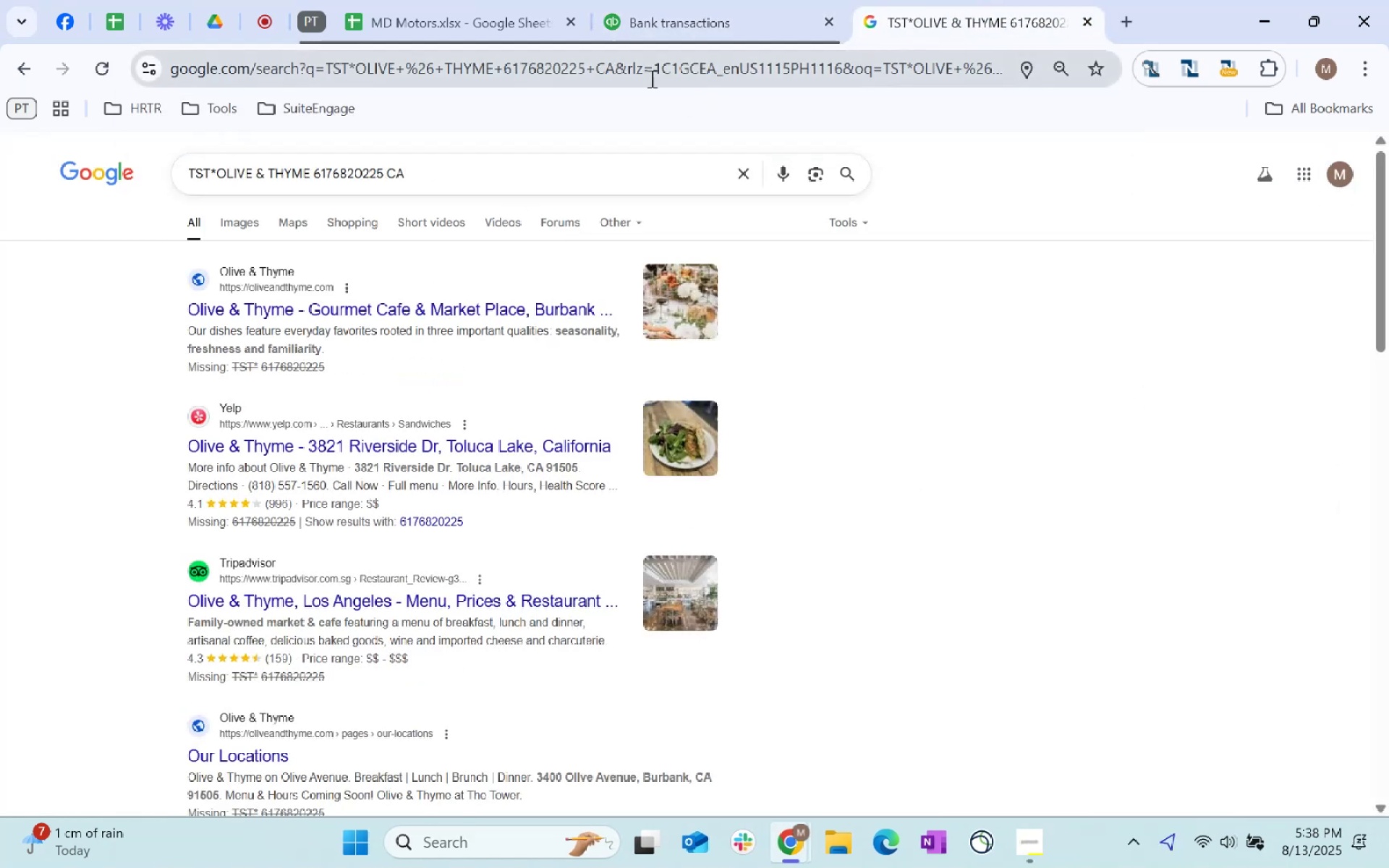 
left_click([734, 0])
 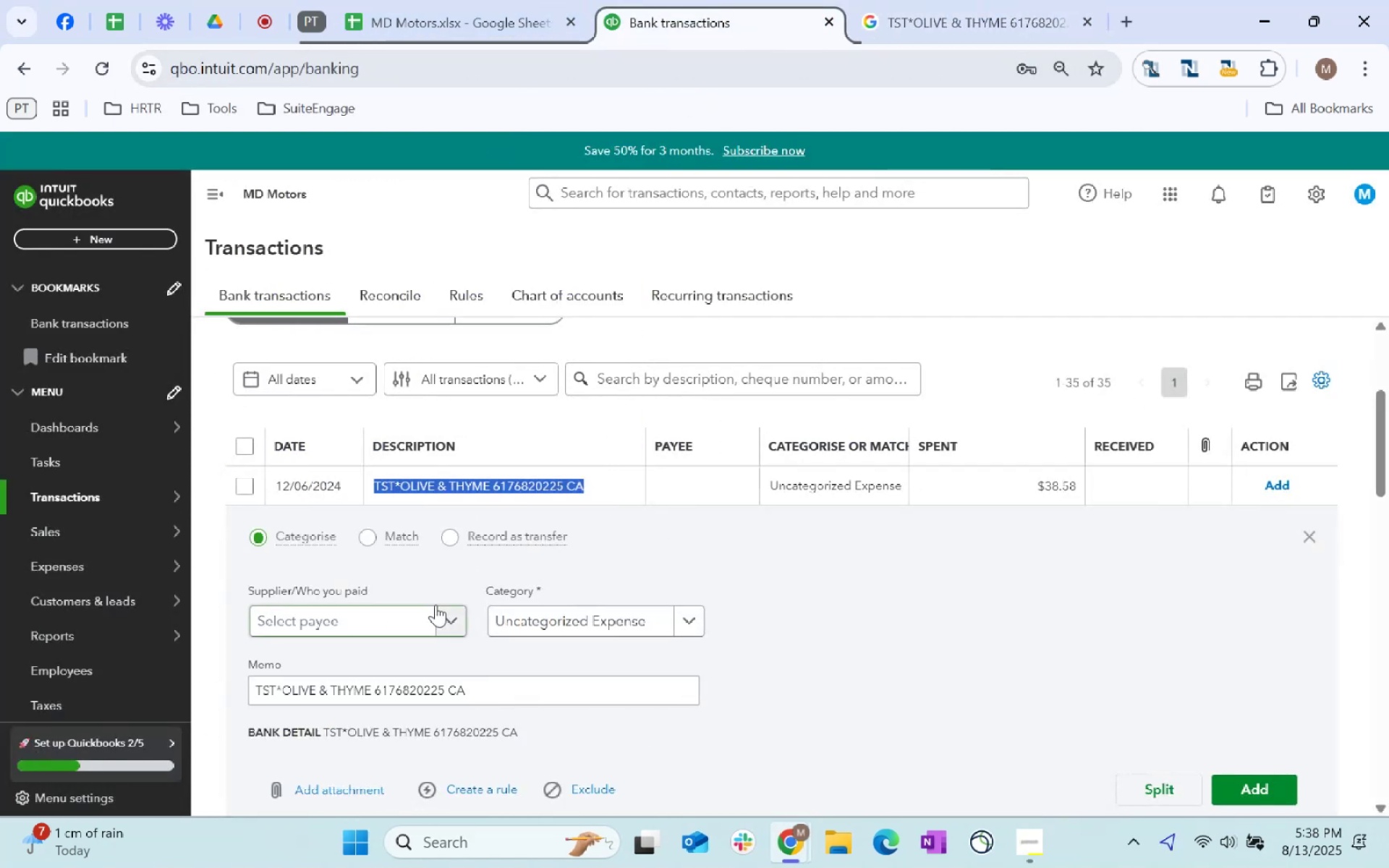 
left_click([407, 614])
 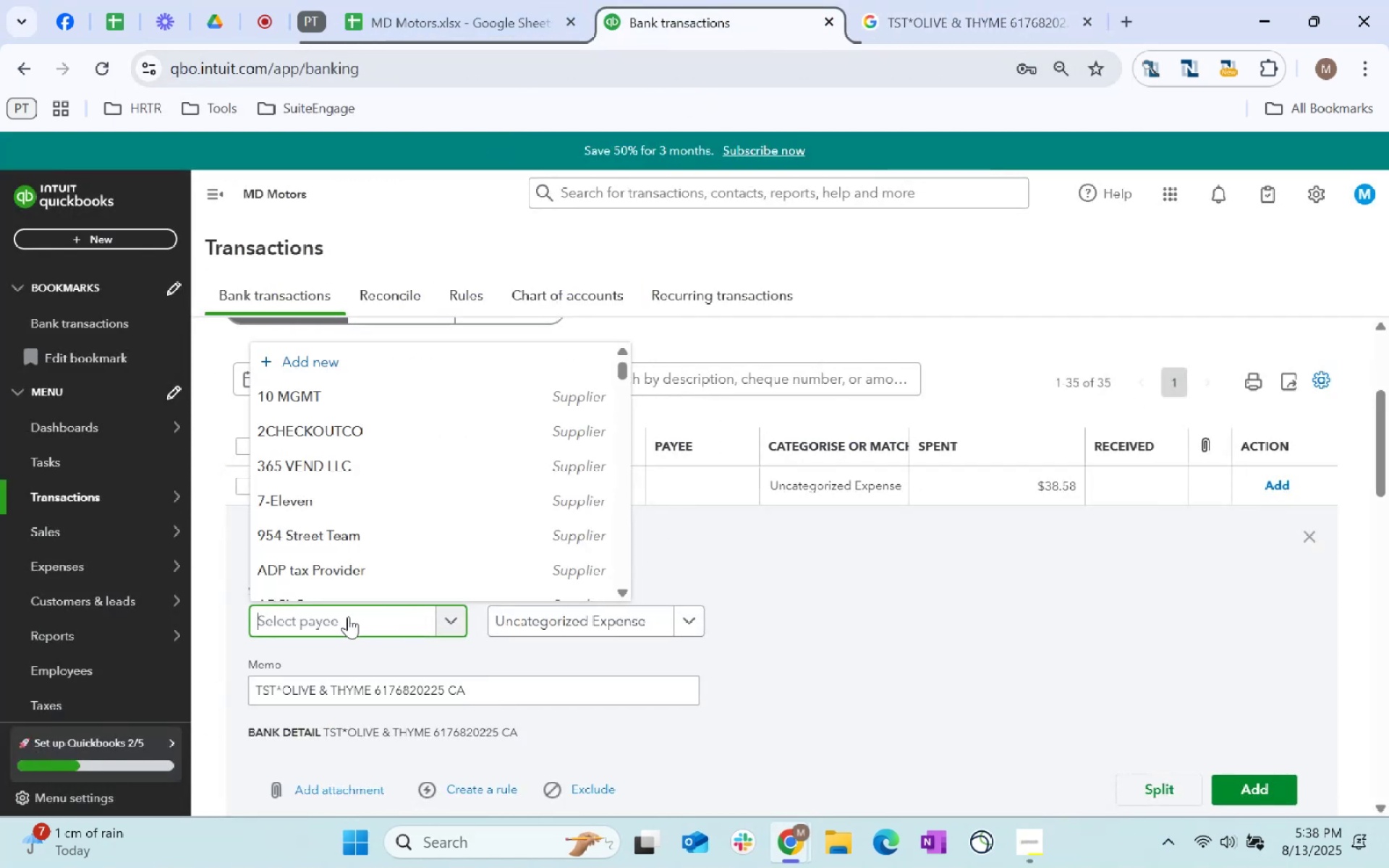 
type(restaurant)
key(Tab)
type(staff)
key(Tab)
 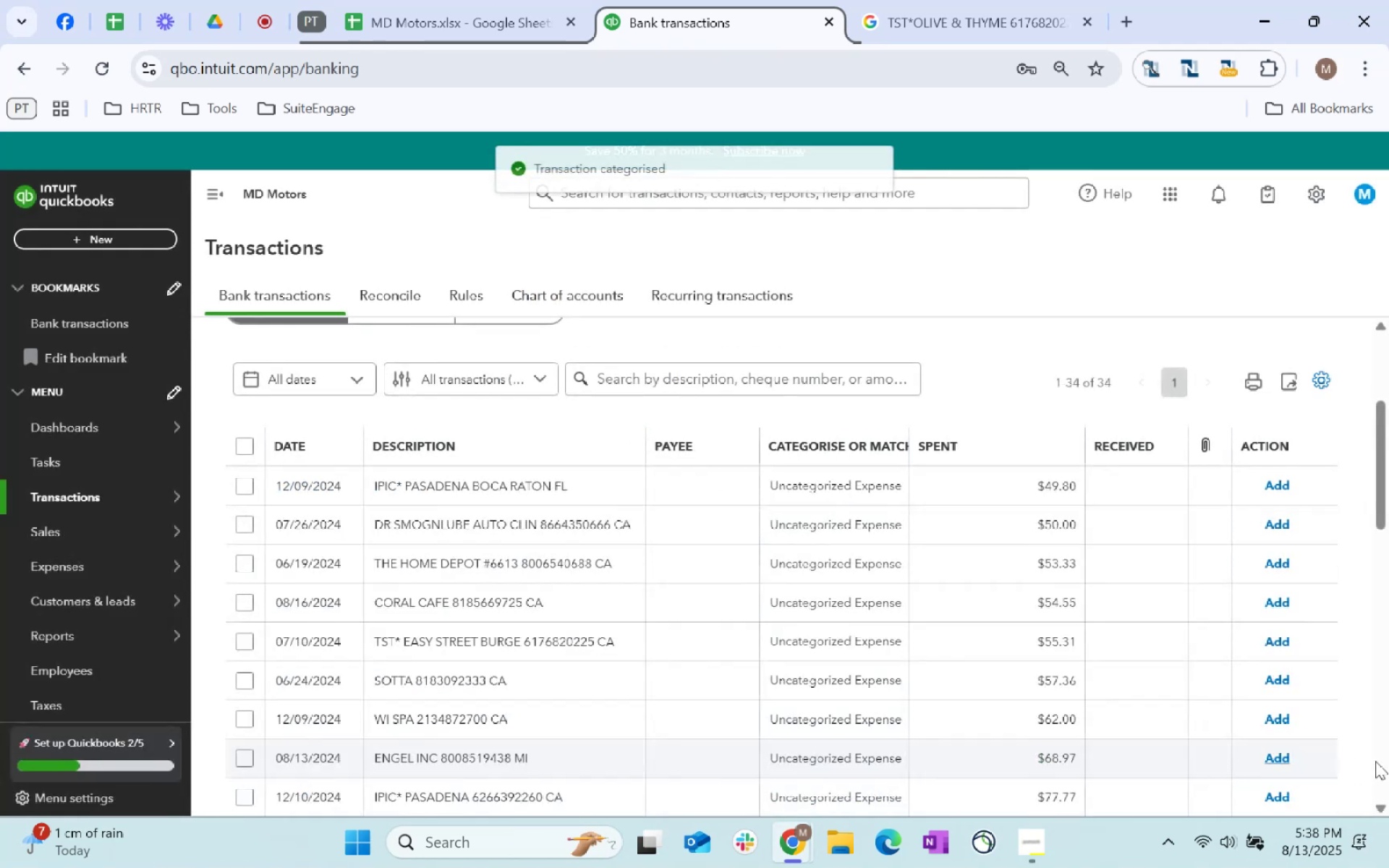 
left_click_drag(start_coordinate=[593, 488], to_coordinate=[329, 475])
 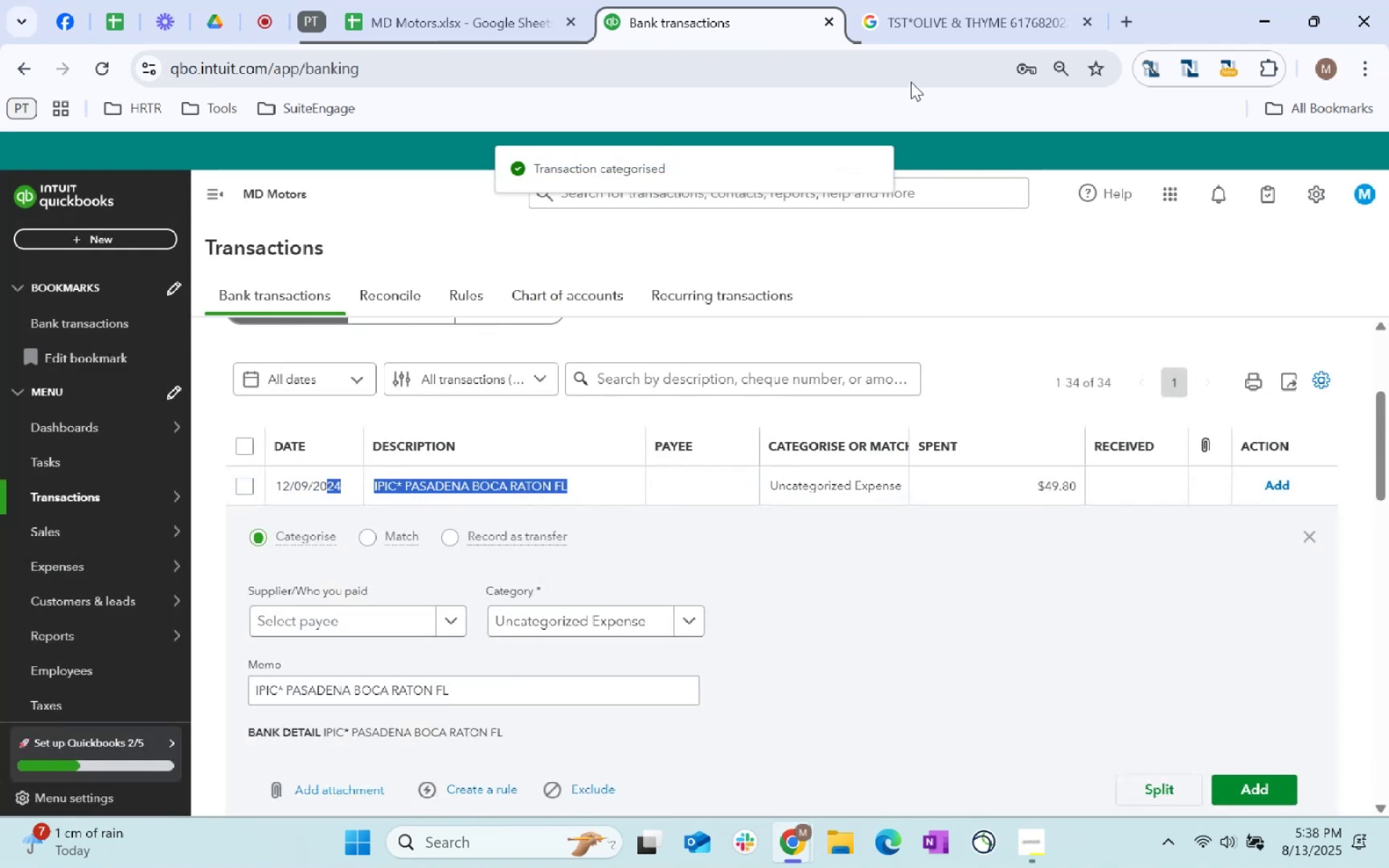 
key(Control+C)
 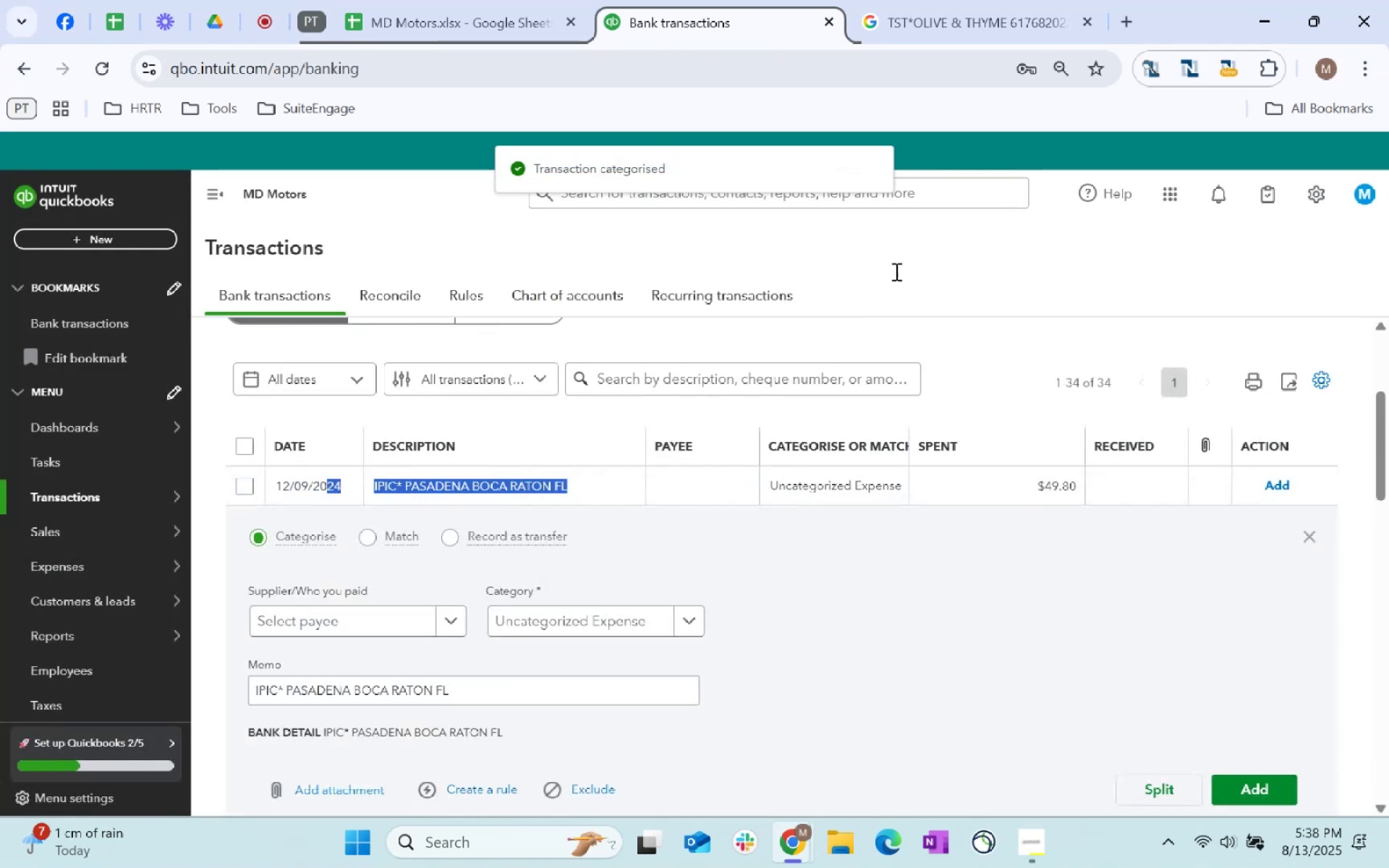 
key(Control+C)
 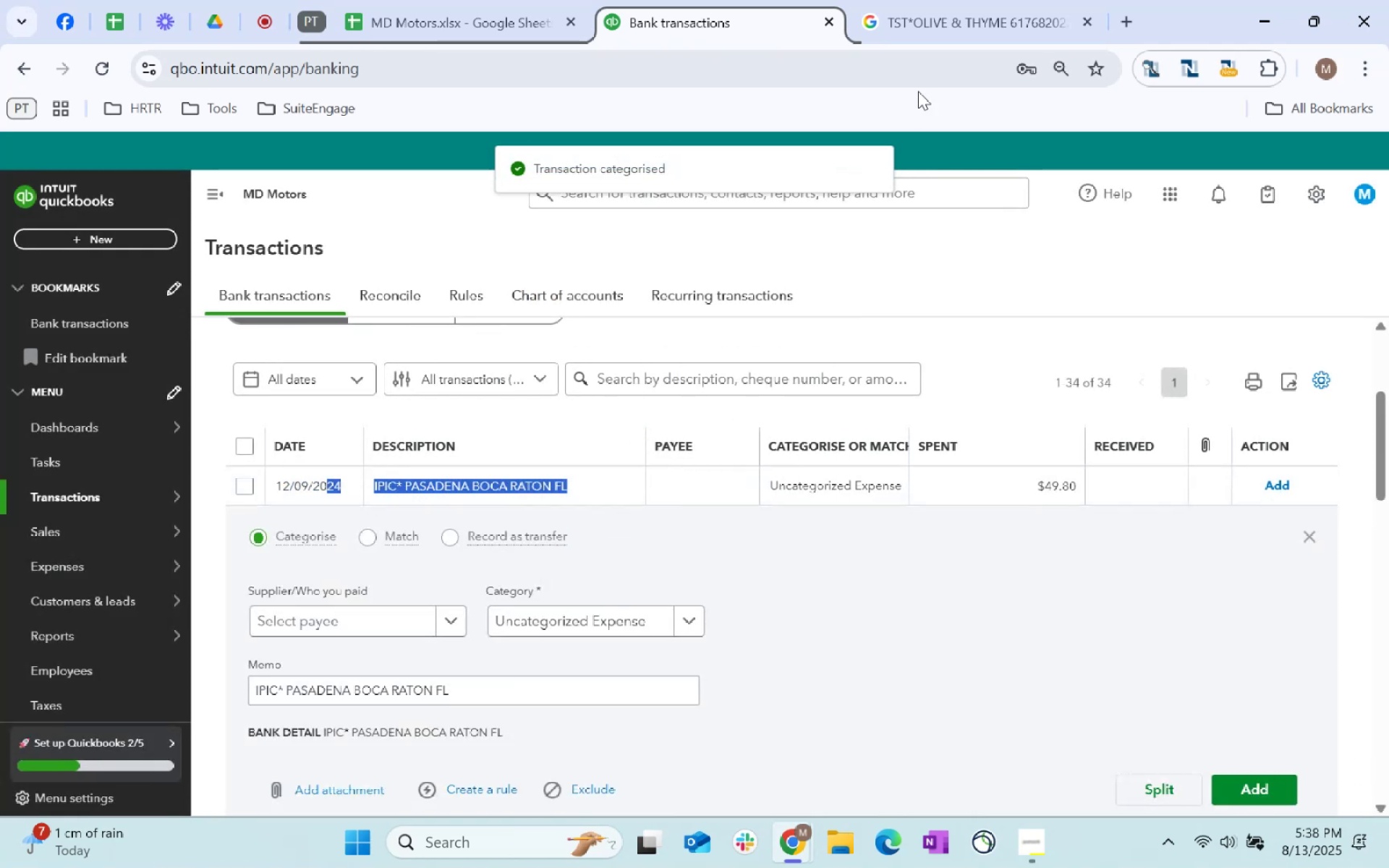 
key(Control+C)
 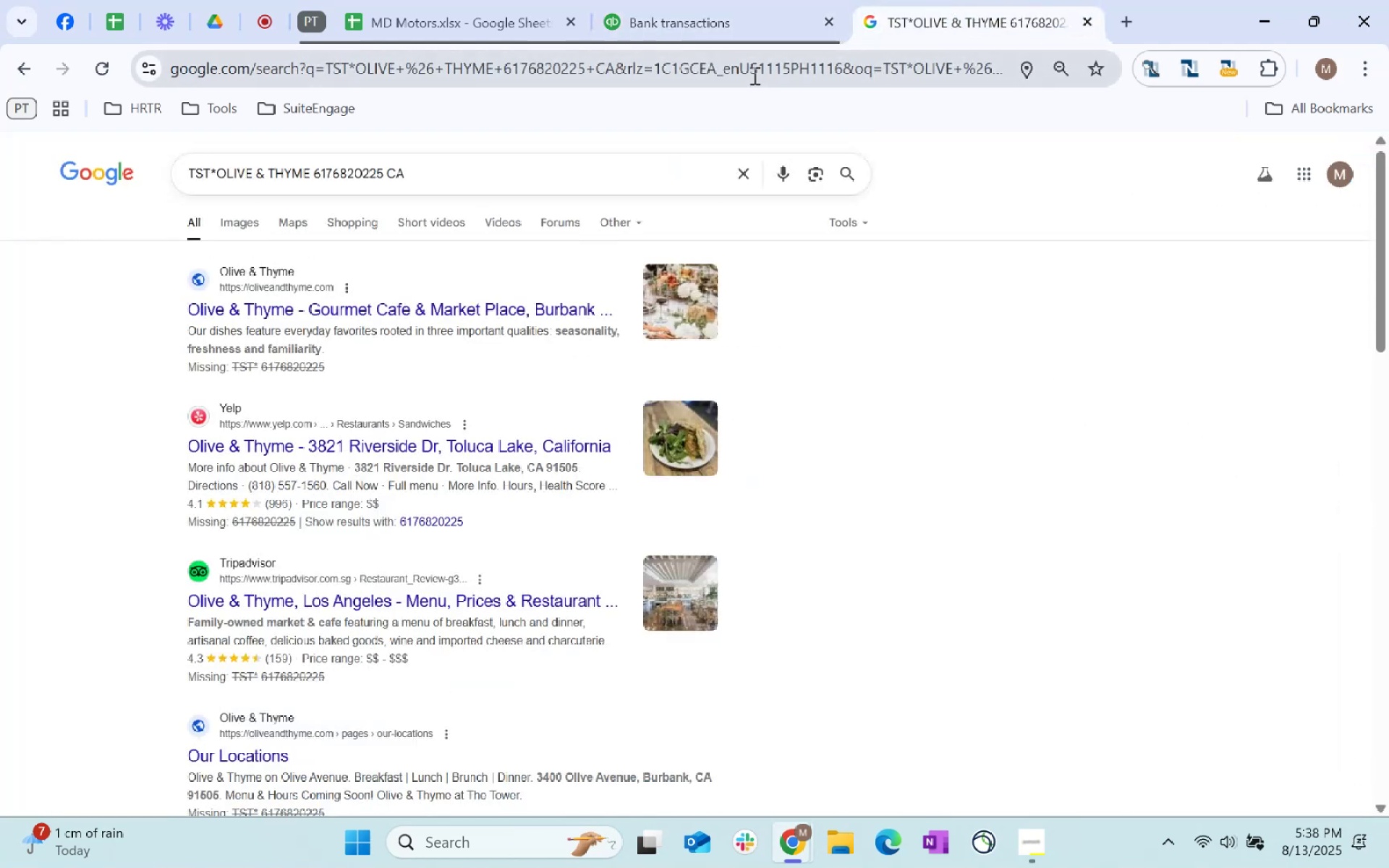 
left_click([752, 72])
 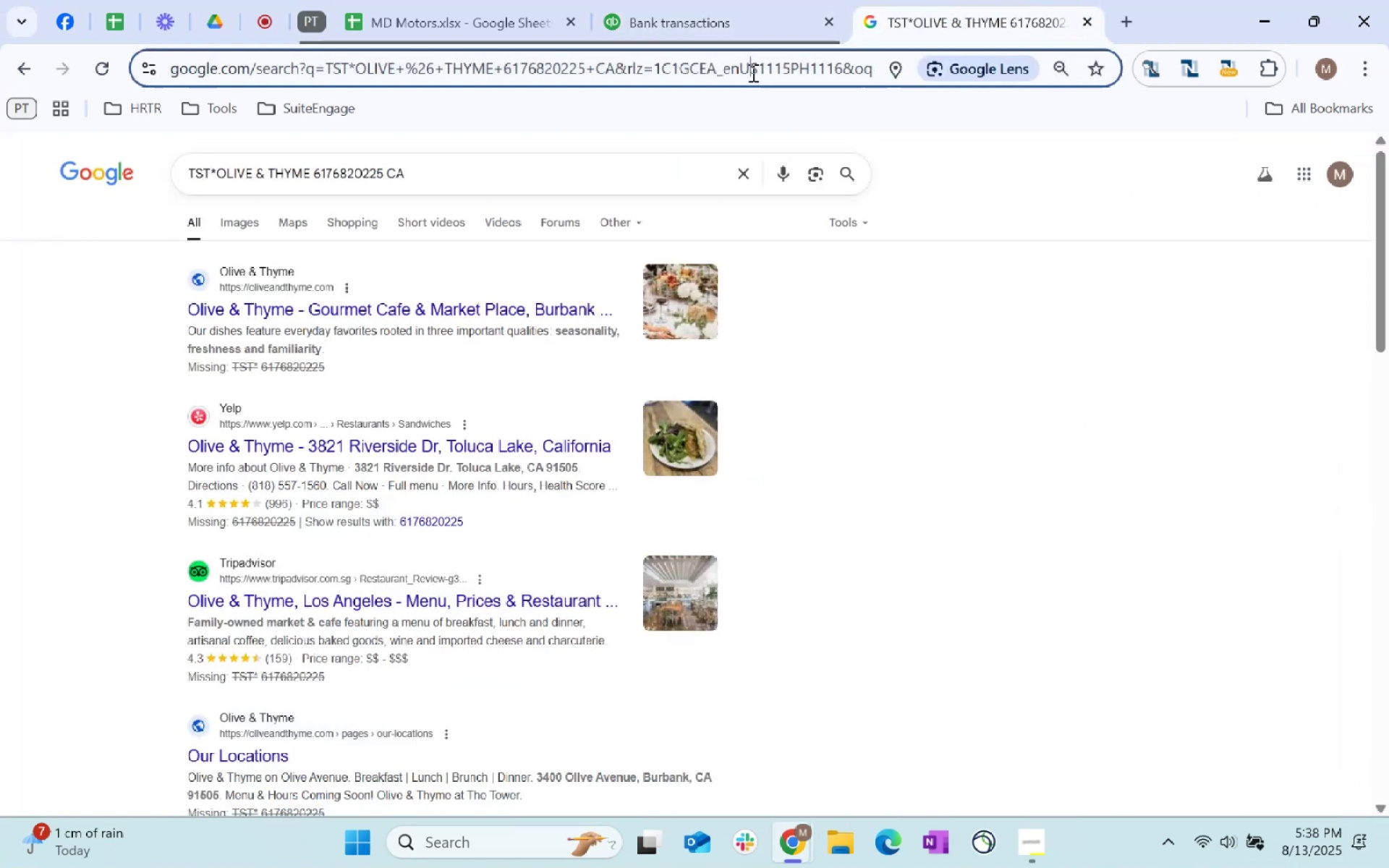 
key(Control+ControlLeft)
 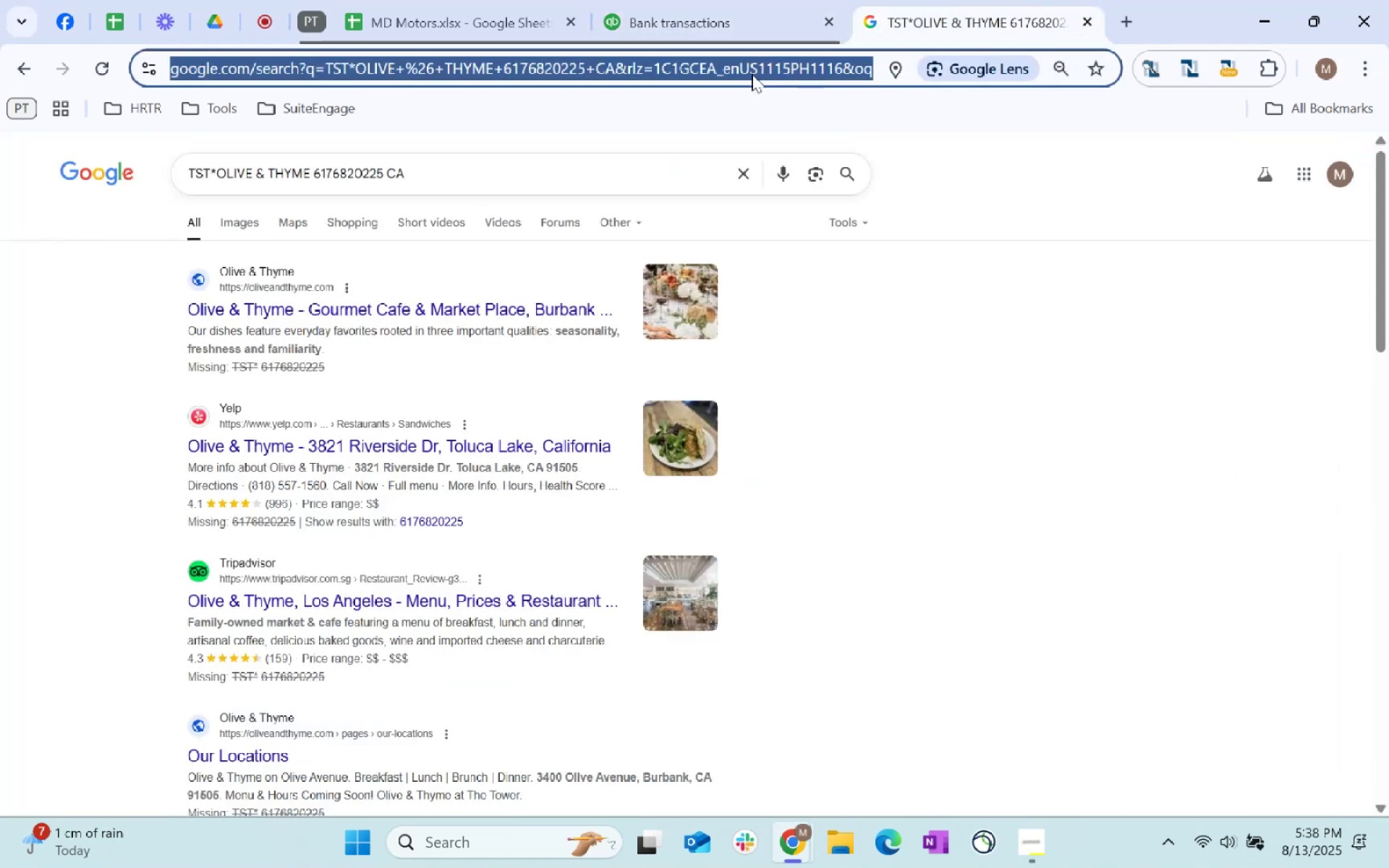 
key(Control+V)
 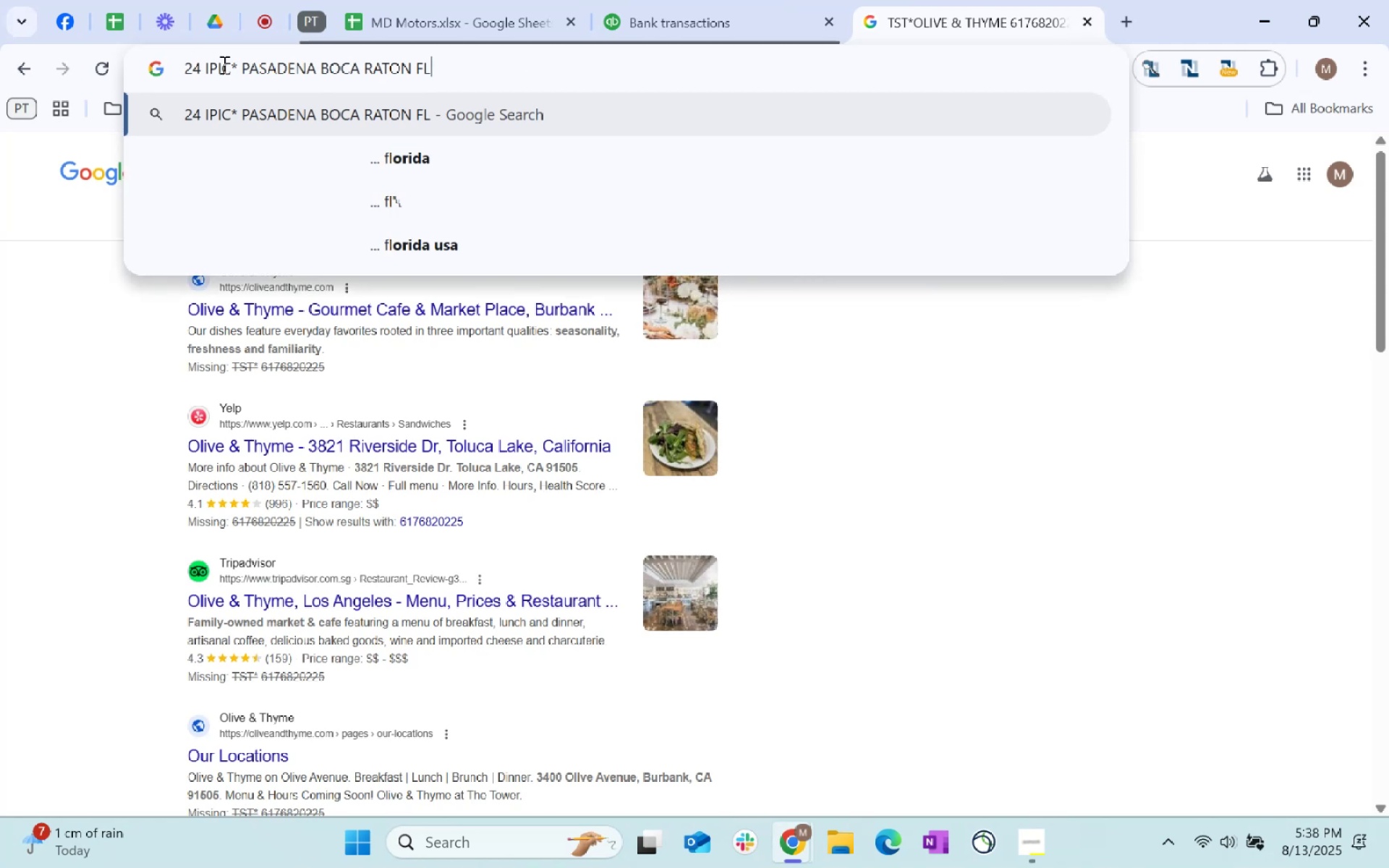 
left_click_drag(start_coordinate=[206, 61], to_coordinate=[145, 61])
 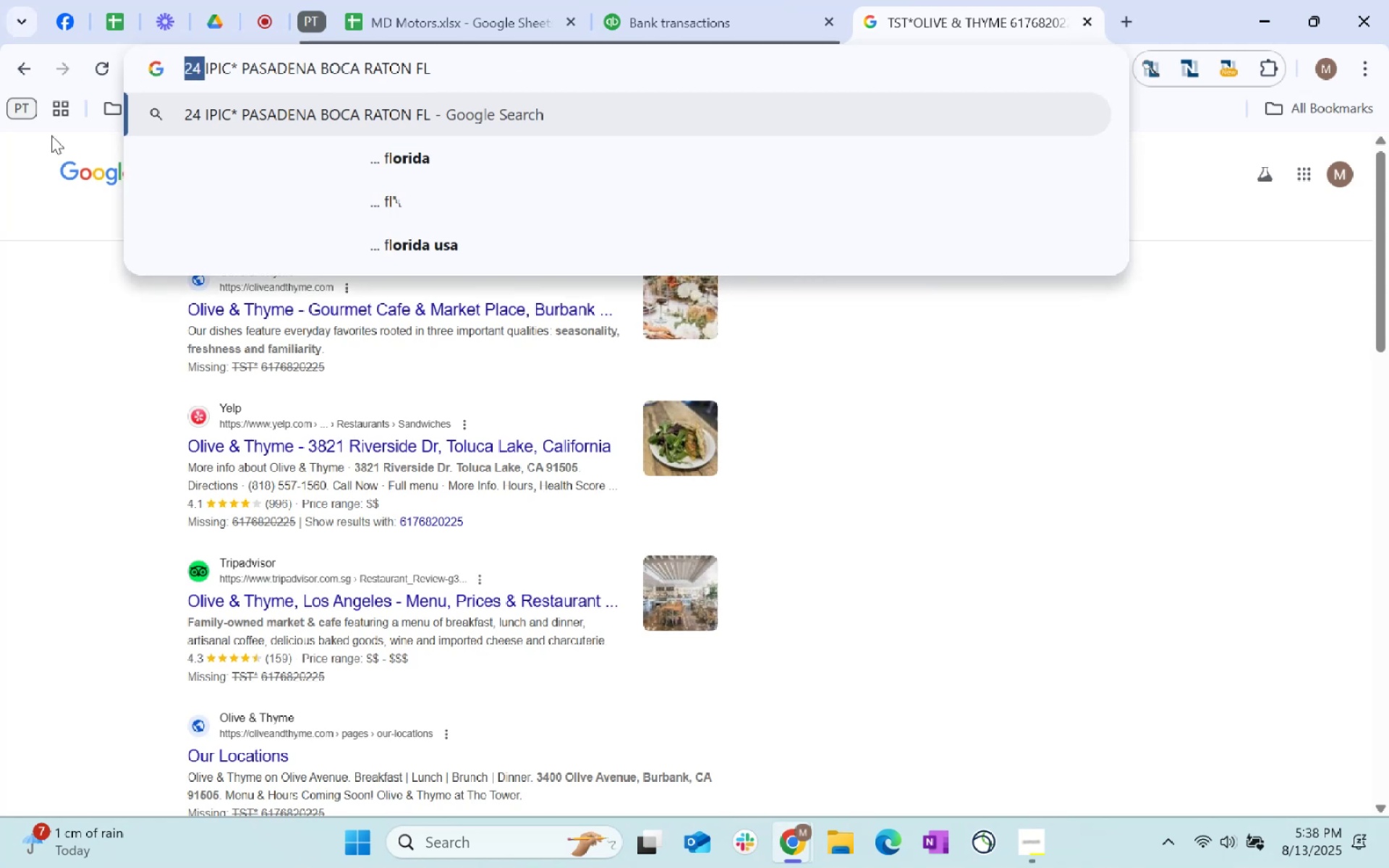 
key(Backspace)
 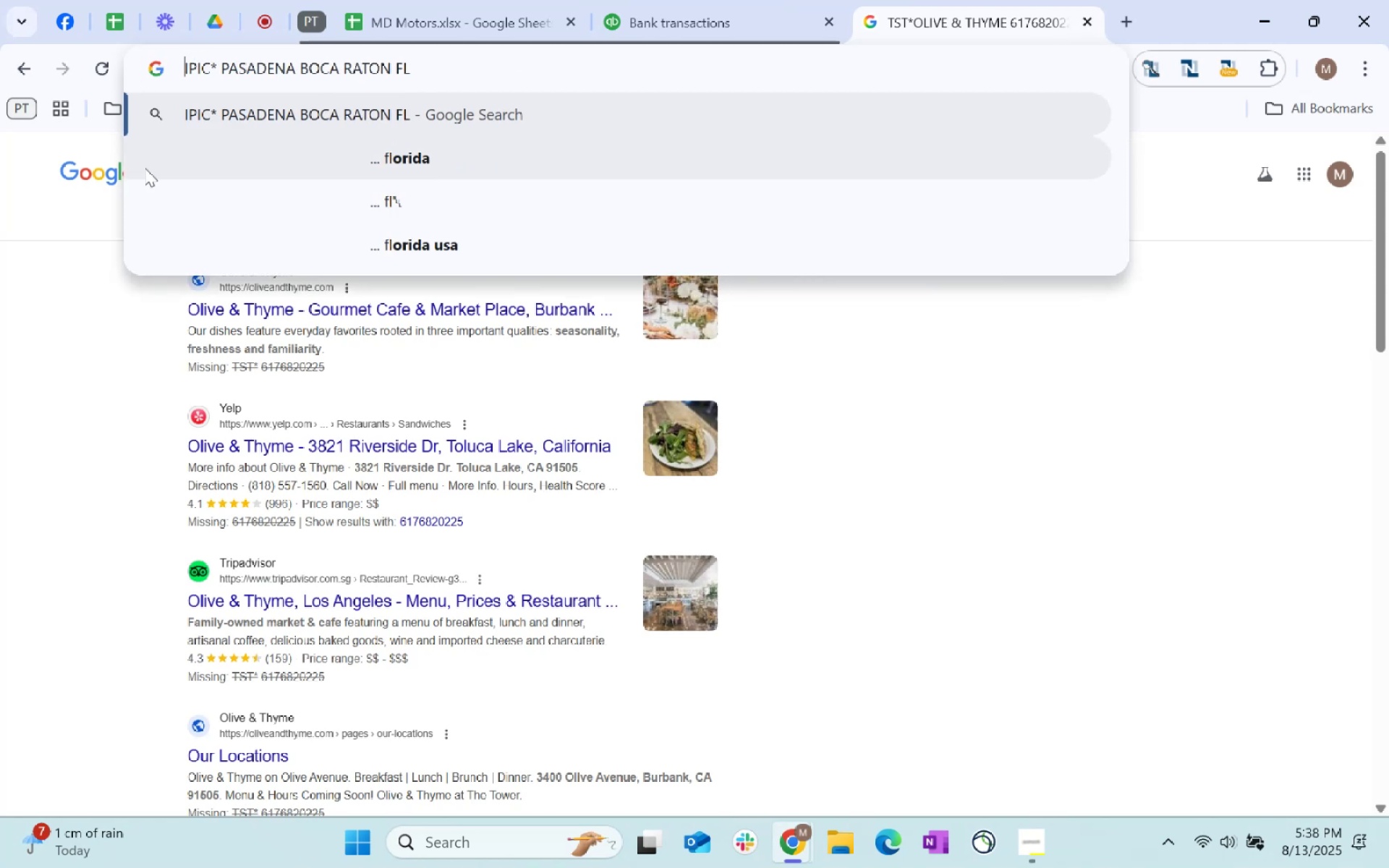 
key(Enter)
 